 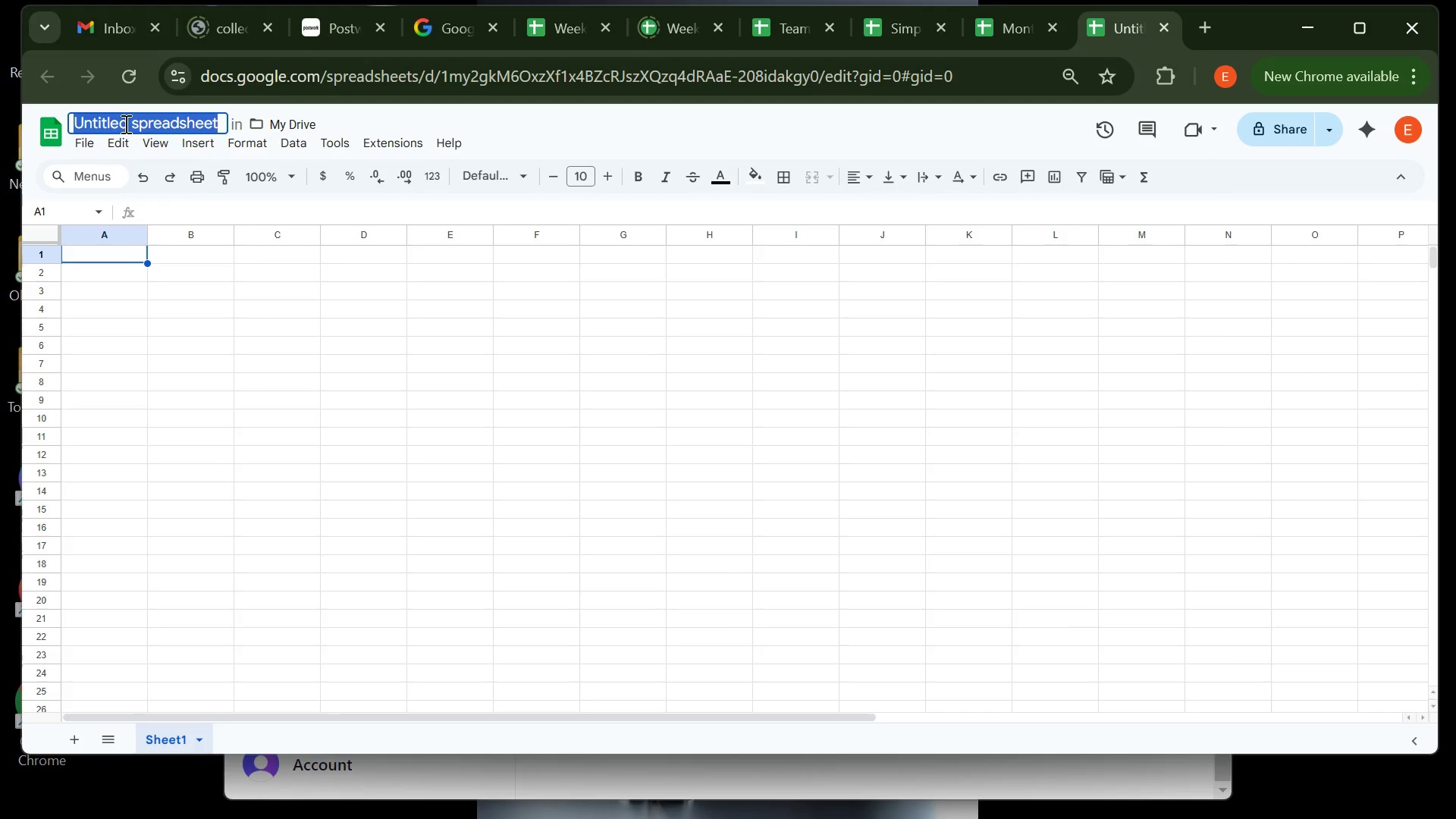 
type(Quick Budget Overview)
 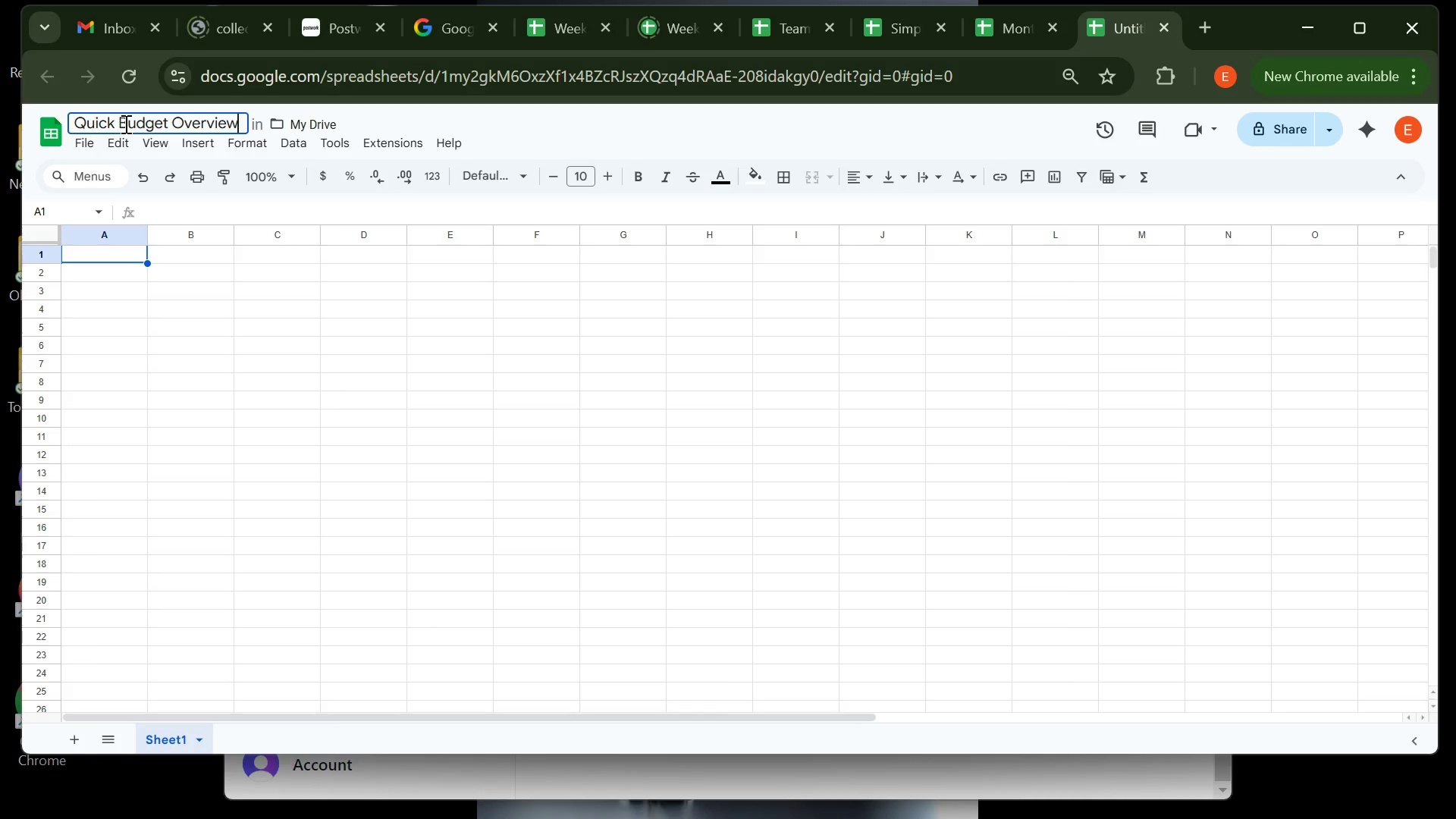 
type(-Corporate E)
key(Backspace)
type(Retreat)
 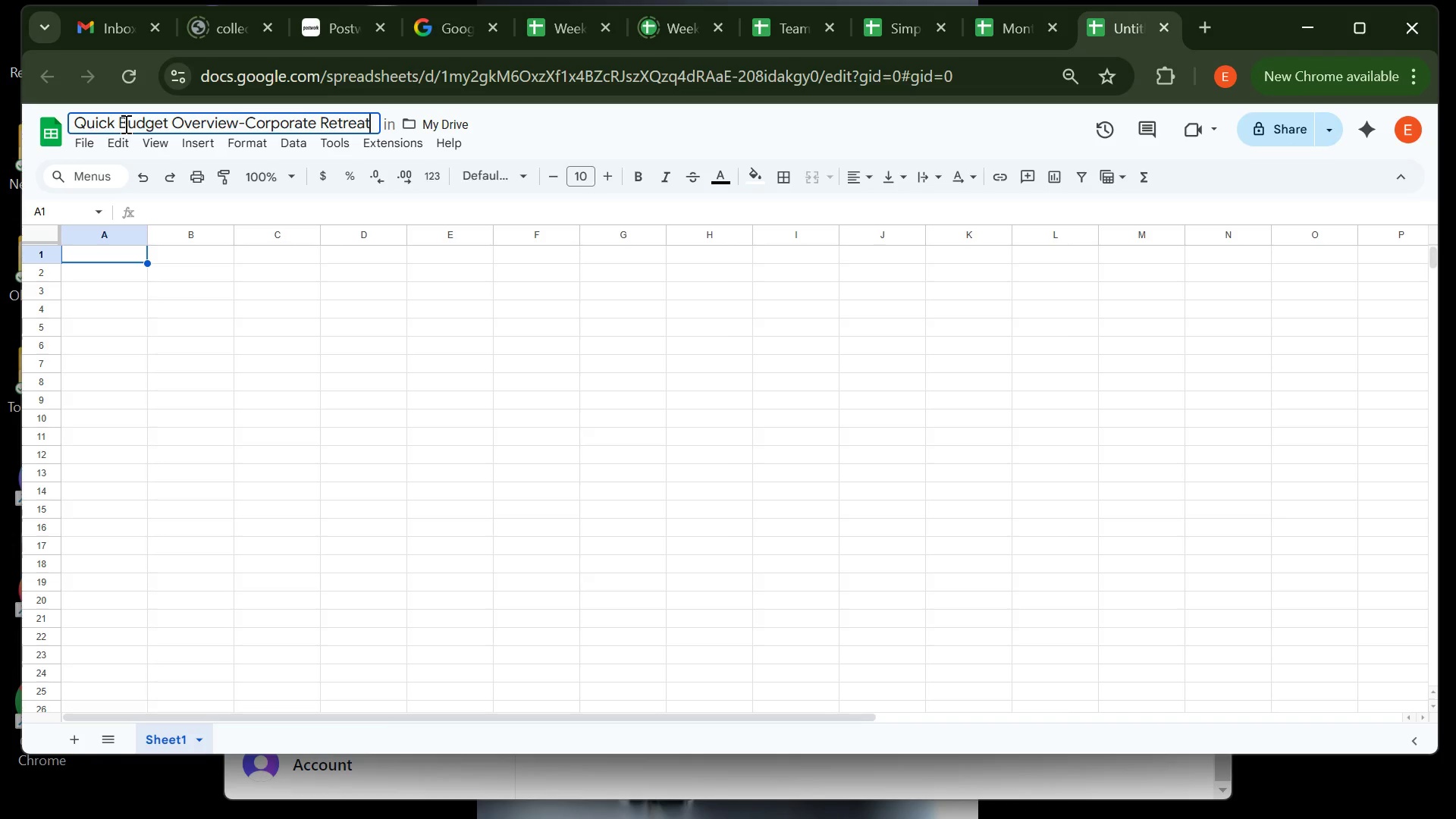 
key(Enter)
 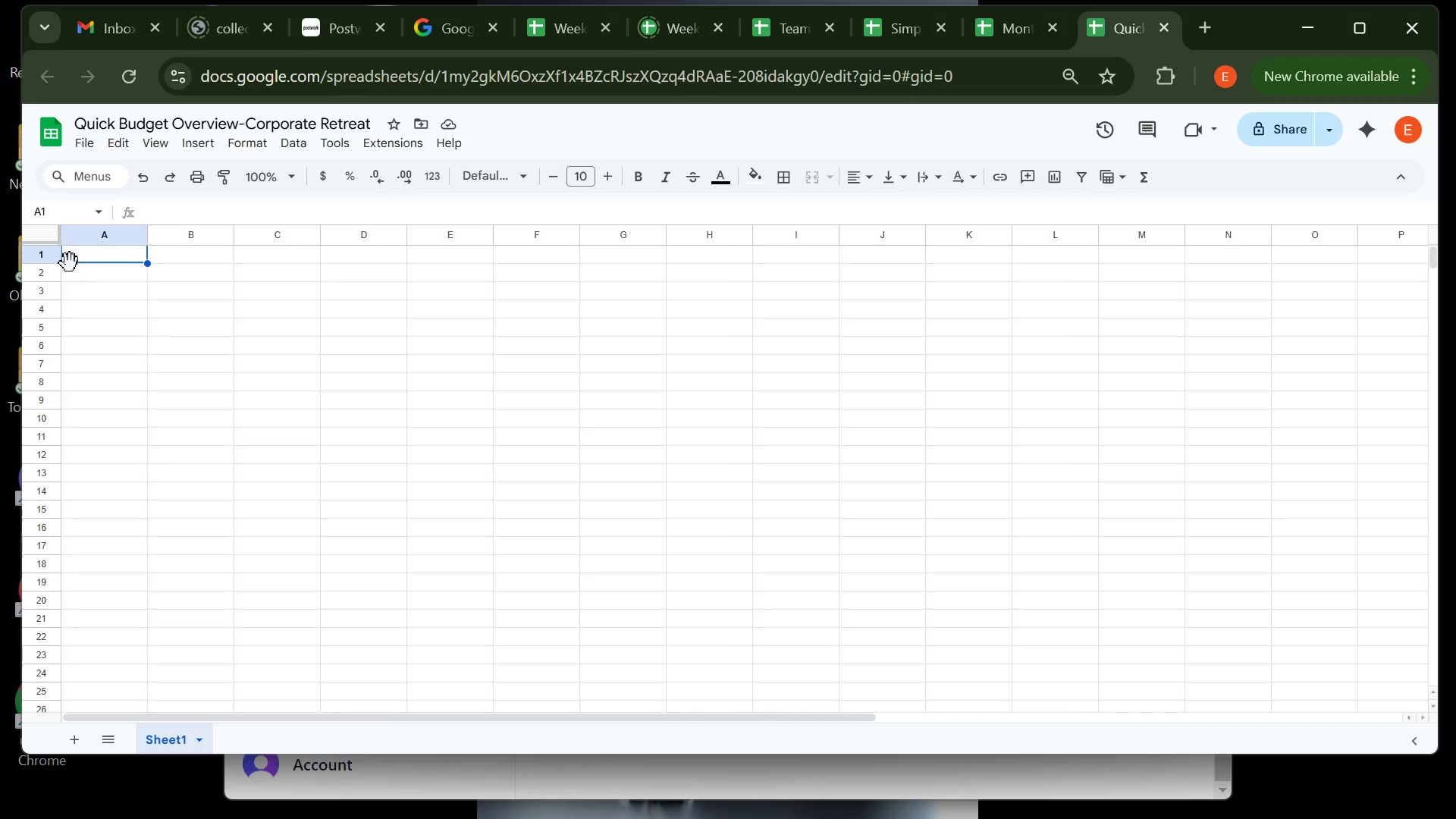 
left_click([70, 263])
 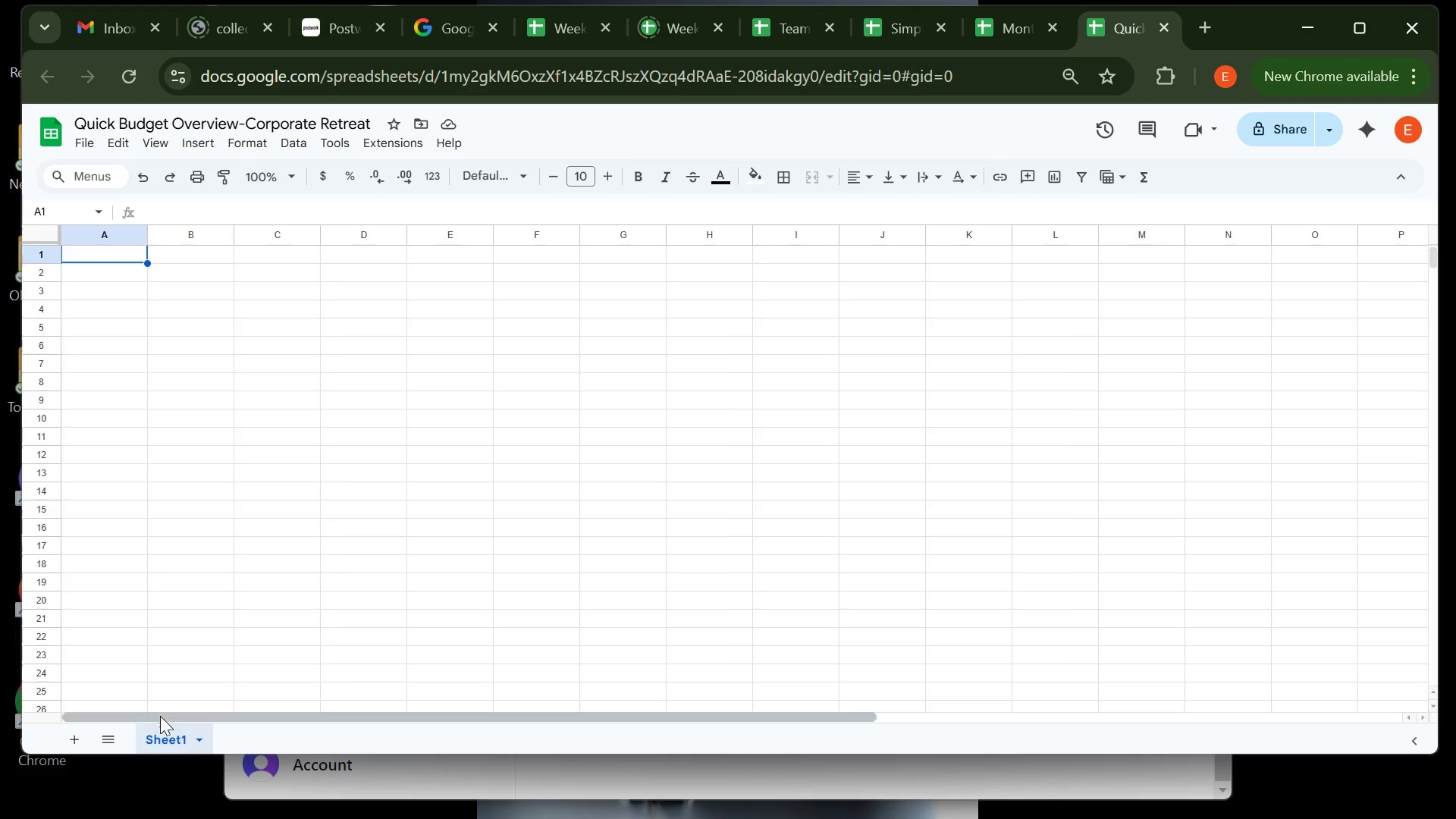 
wait(6.3)
 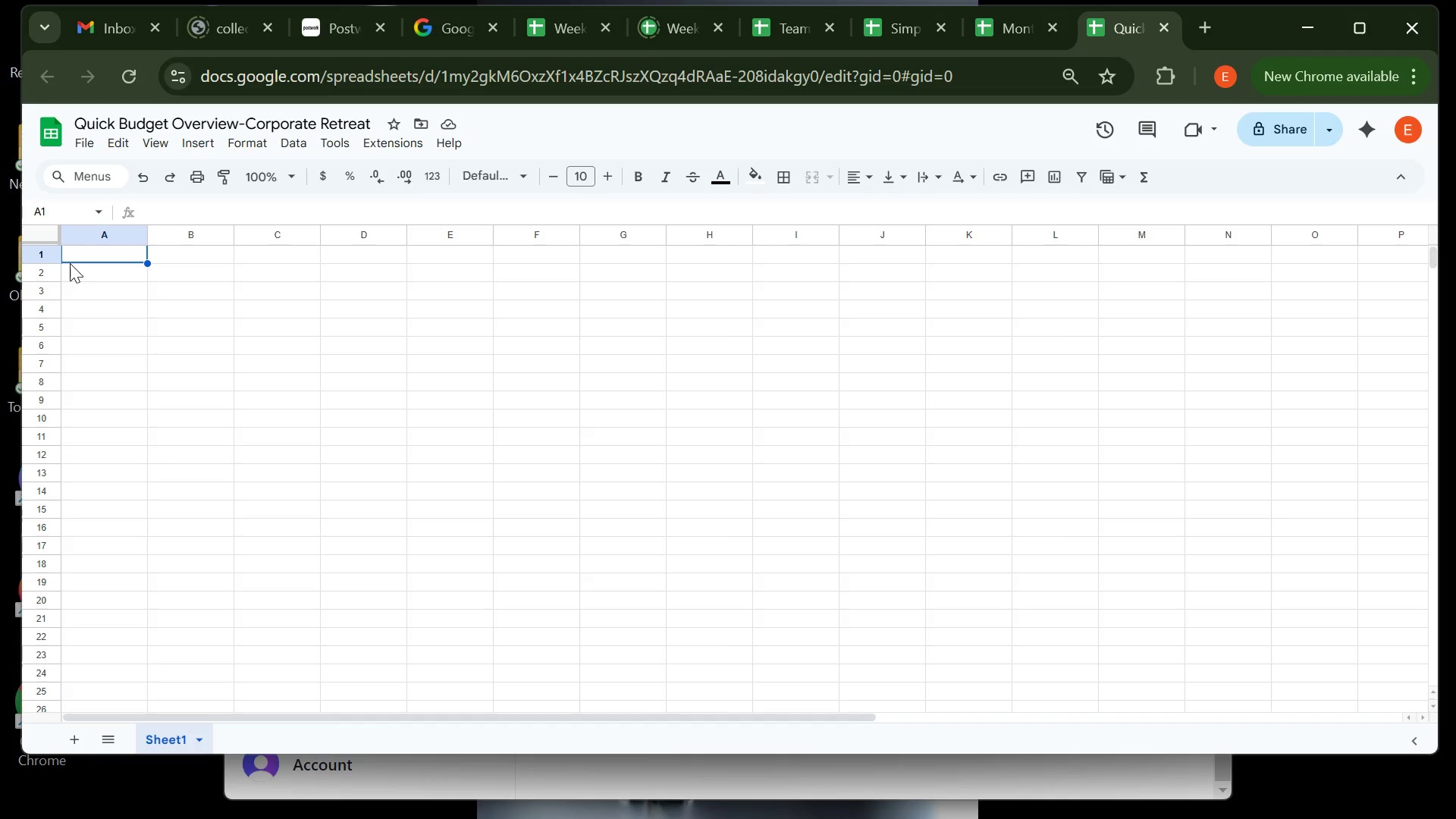 
right_click([172, 732])
 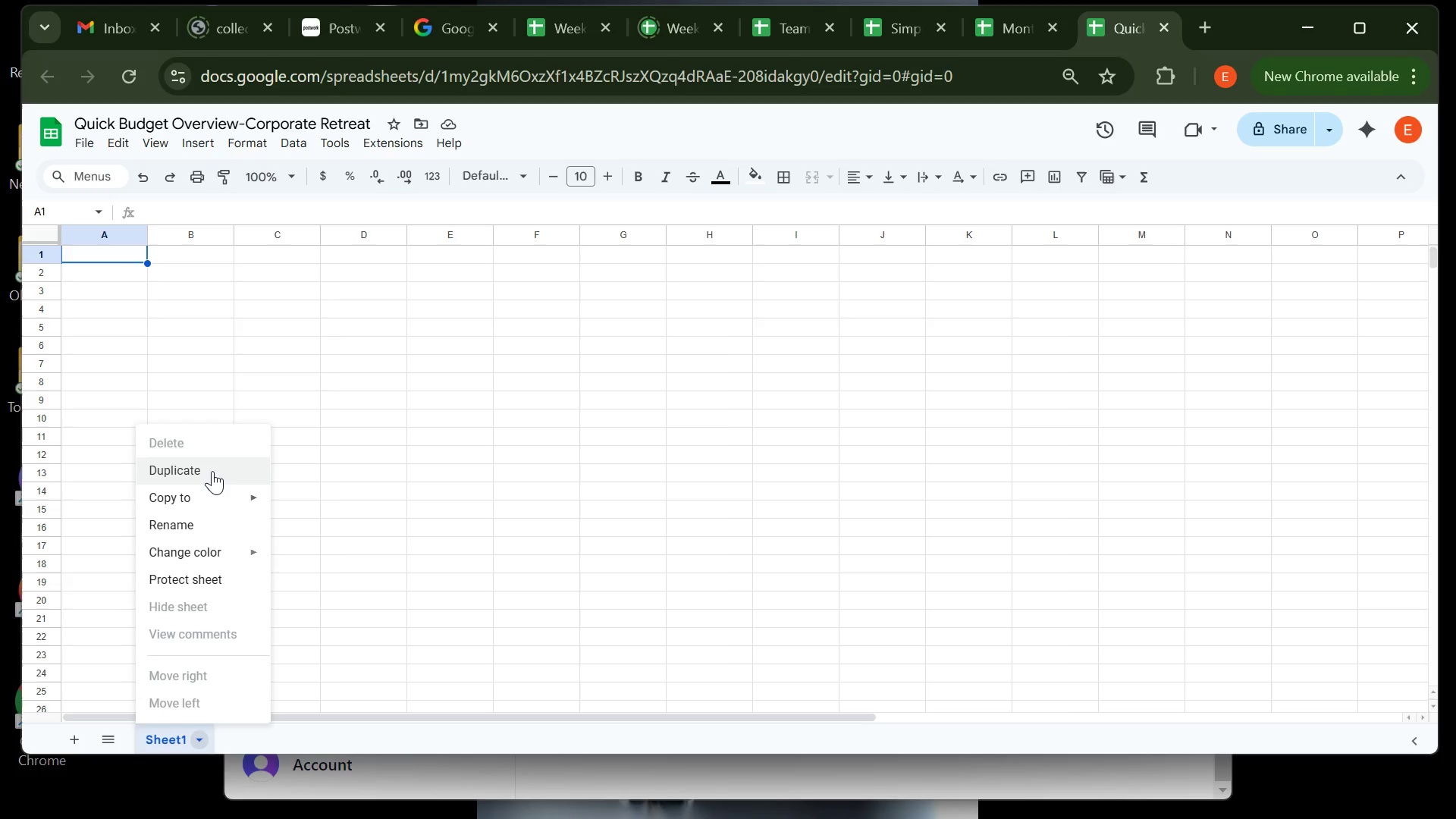 
left_click([209, 530])
 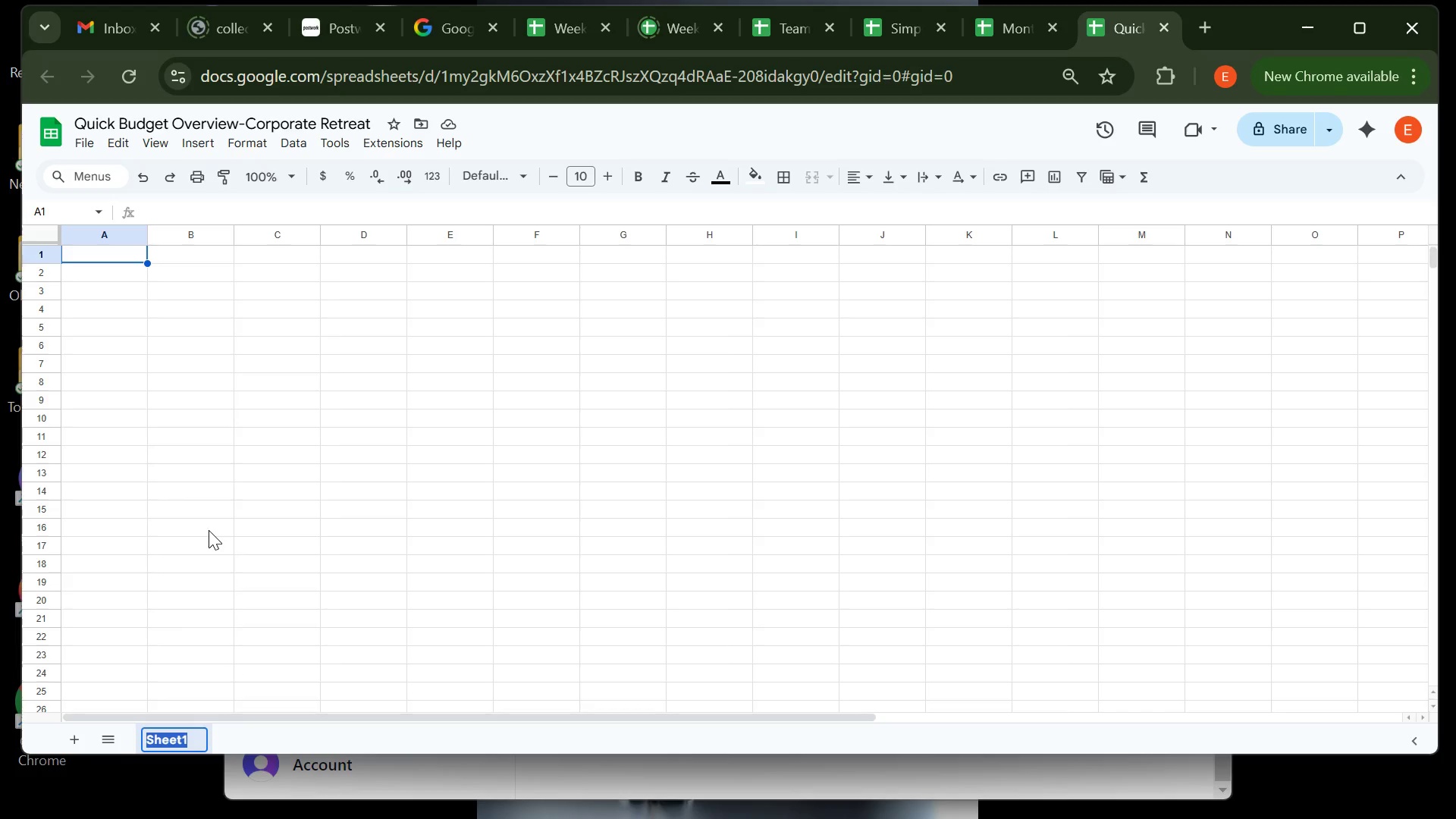 
type(Data))
key(Backspace)
type(_Entry)
 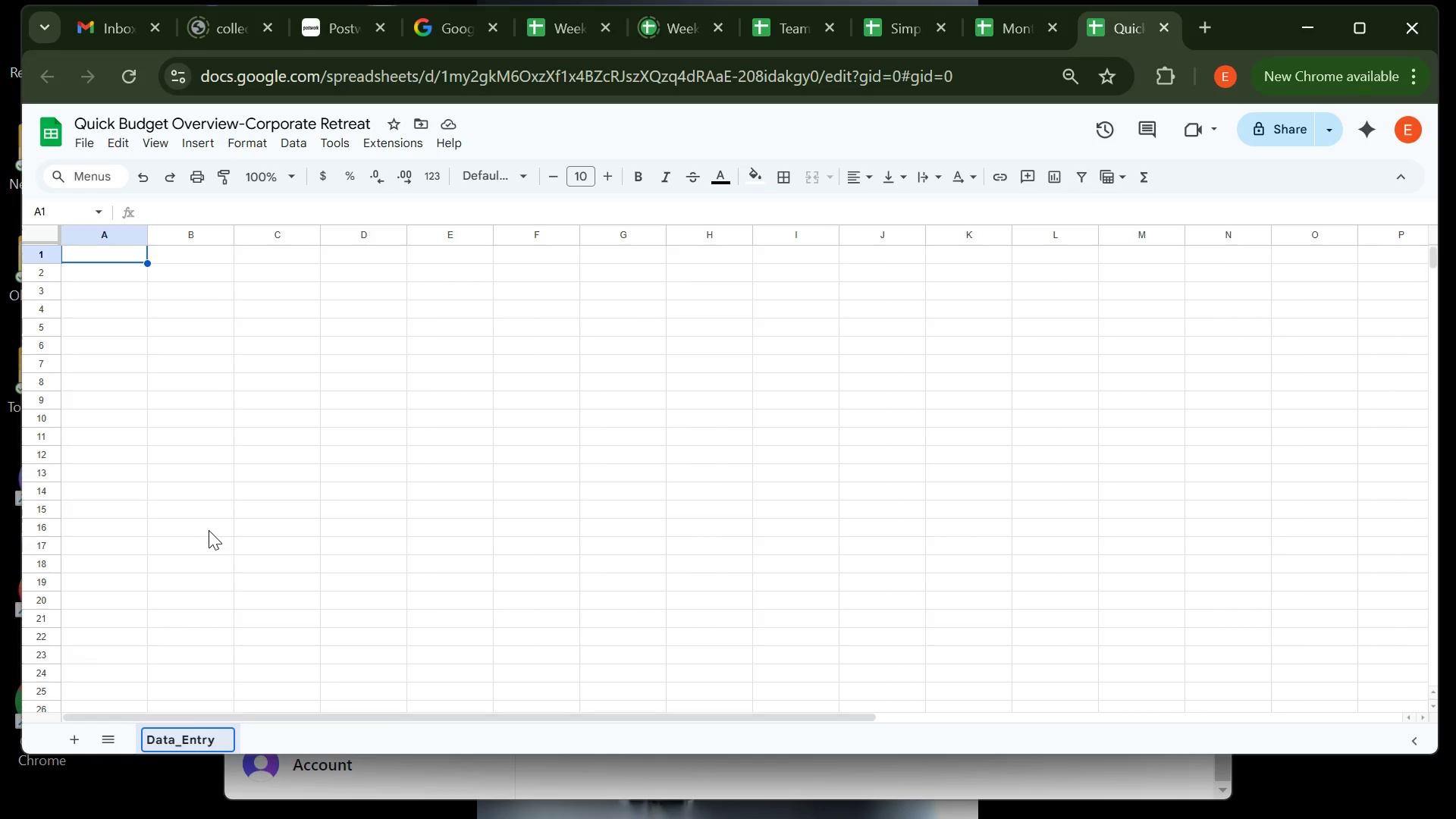 
key(Enter)
 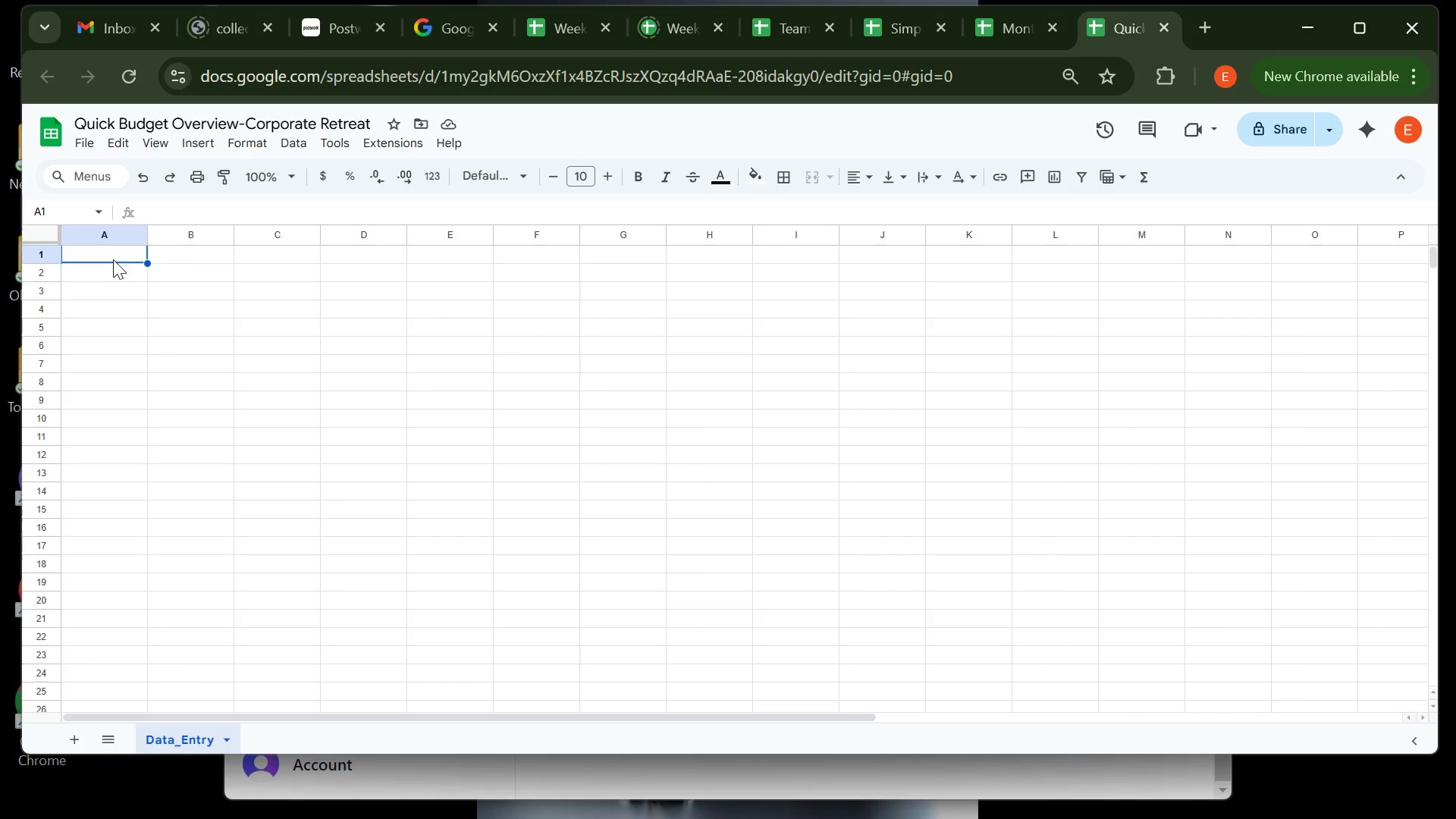 
wait(7.5)
 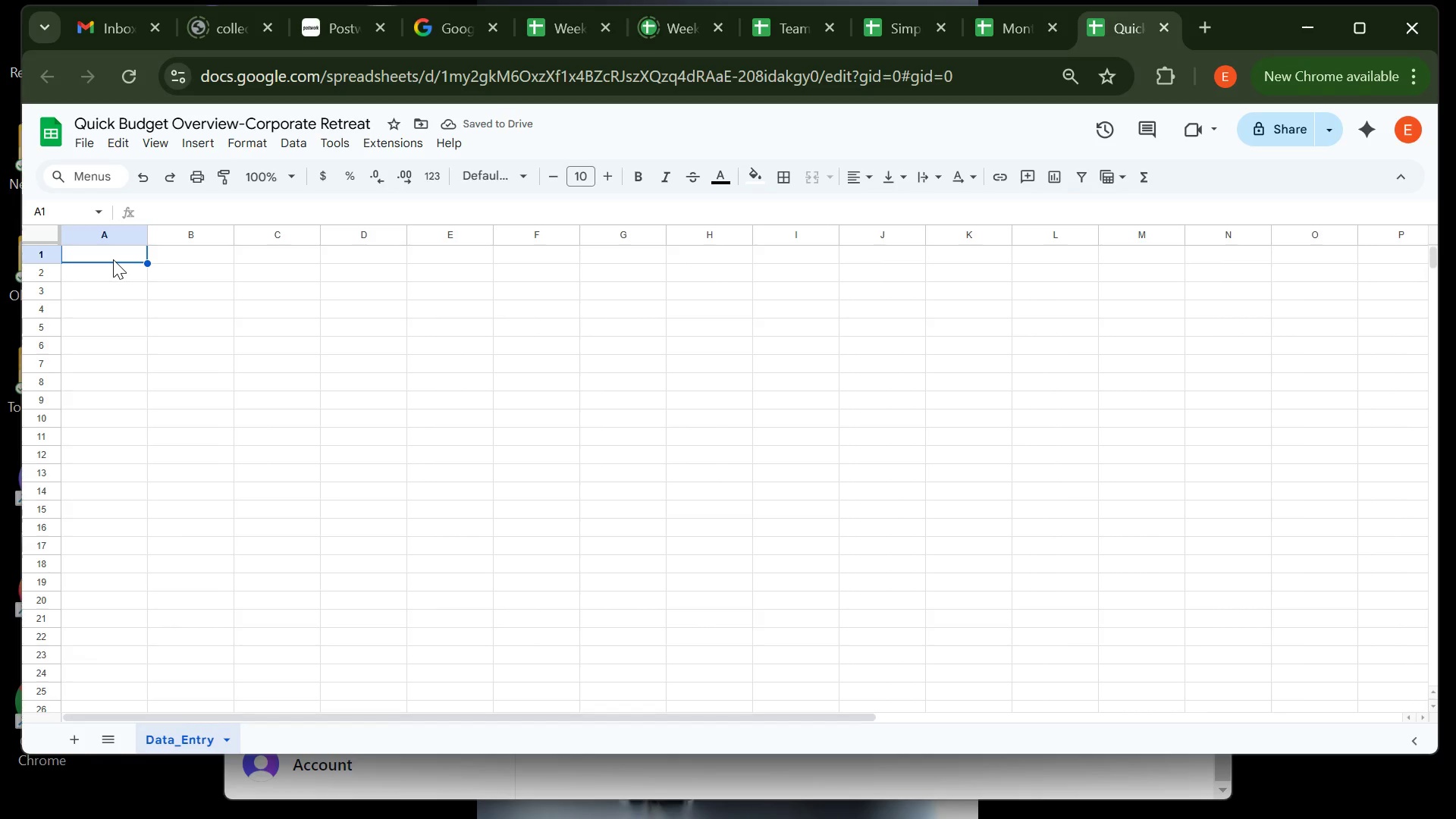 
type(Expense Category )
key(Tab)
type(Estimated Cost)
key(Tab)
type(Actual Cost)
key(Tab)
type(Variance)
 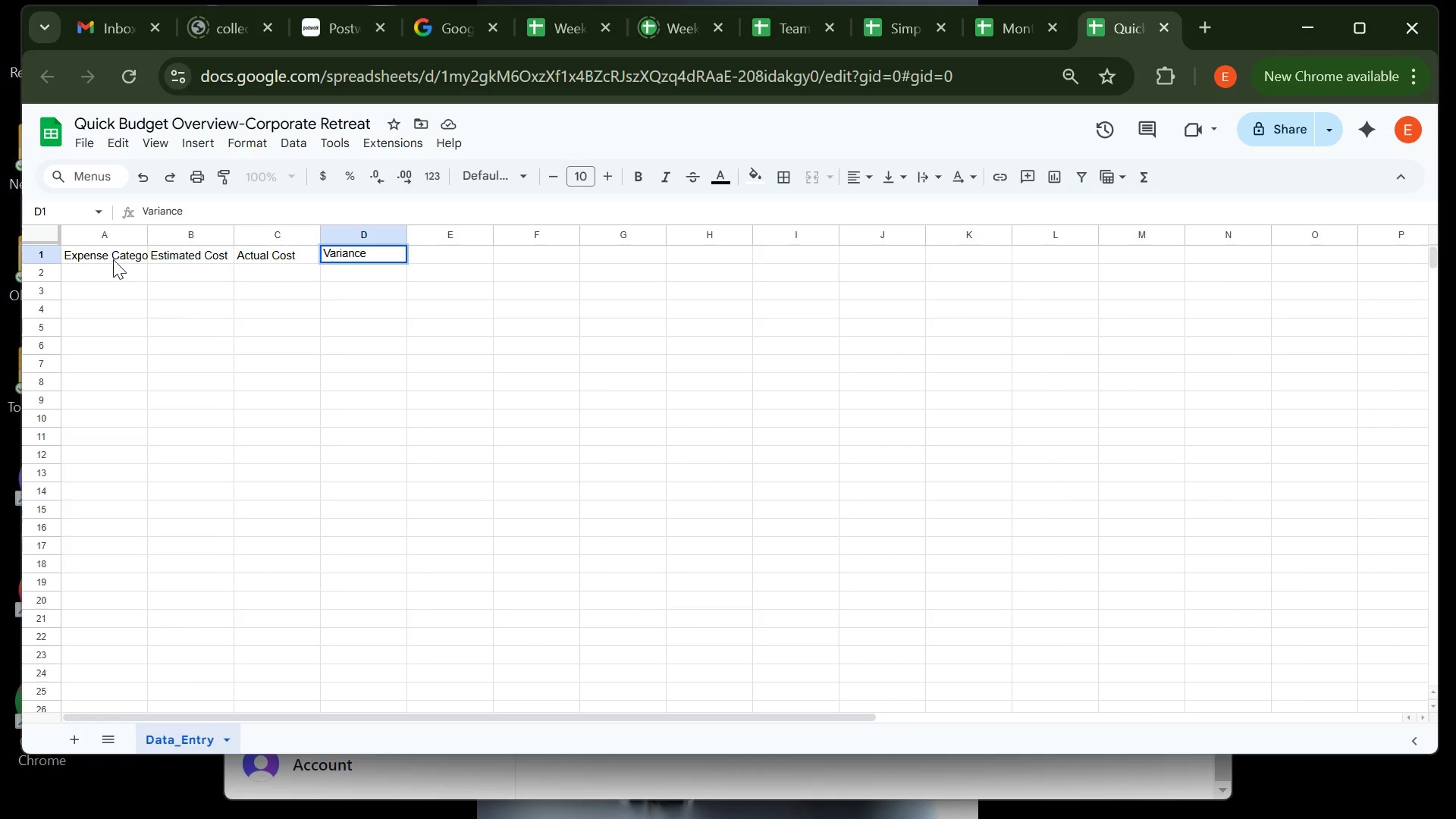 
wait(5.17)
 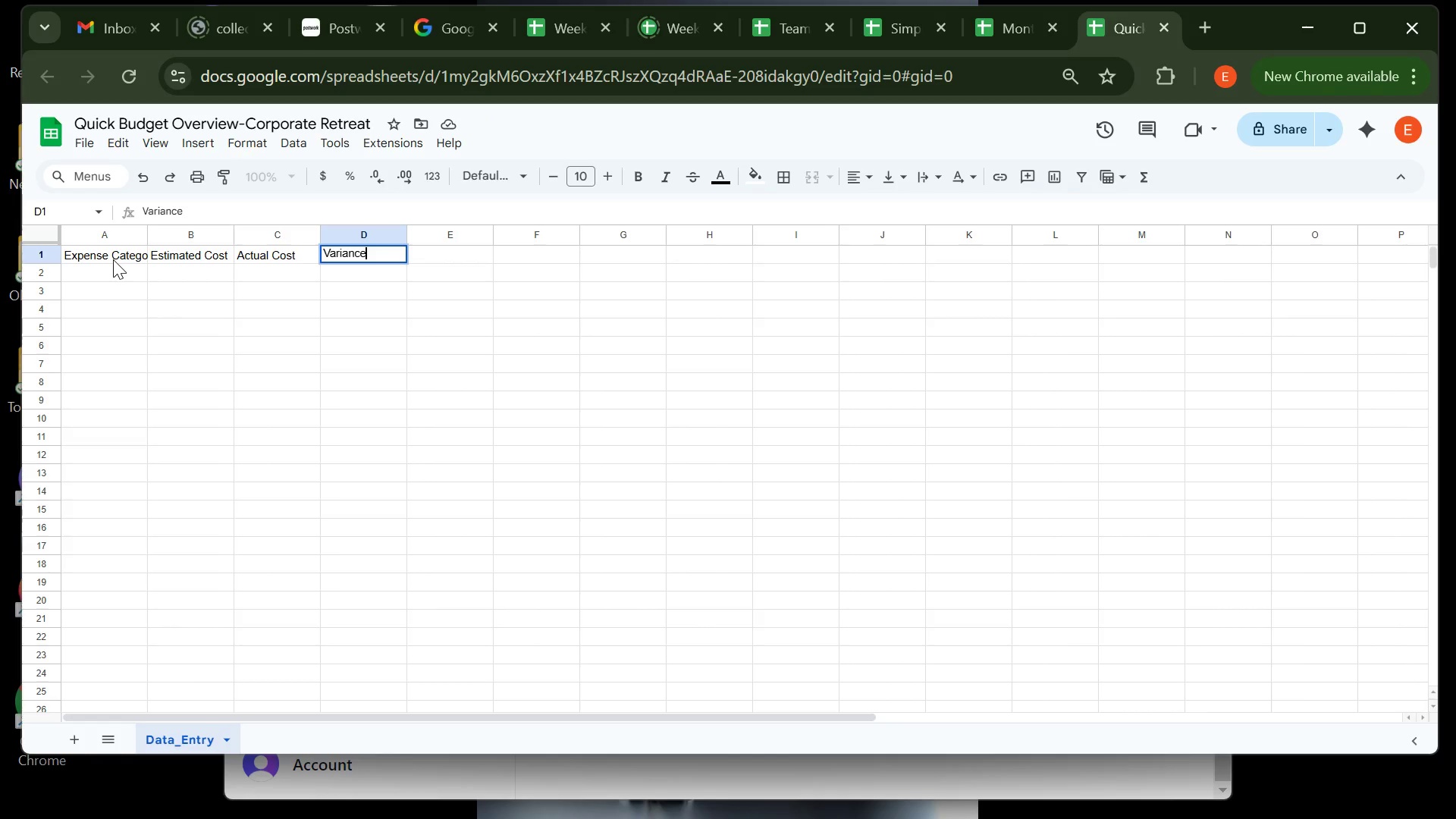 
key(Tab)
type(E1)
key(Backspace)
key(Backspace)
type(c)
key(Backspace)
type(CO)
key(Backspace)
type(omments)
 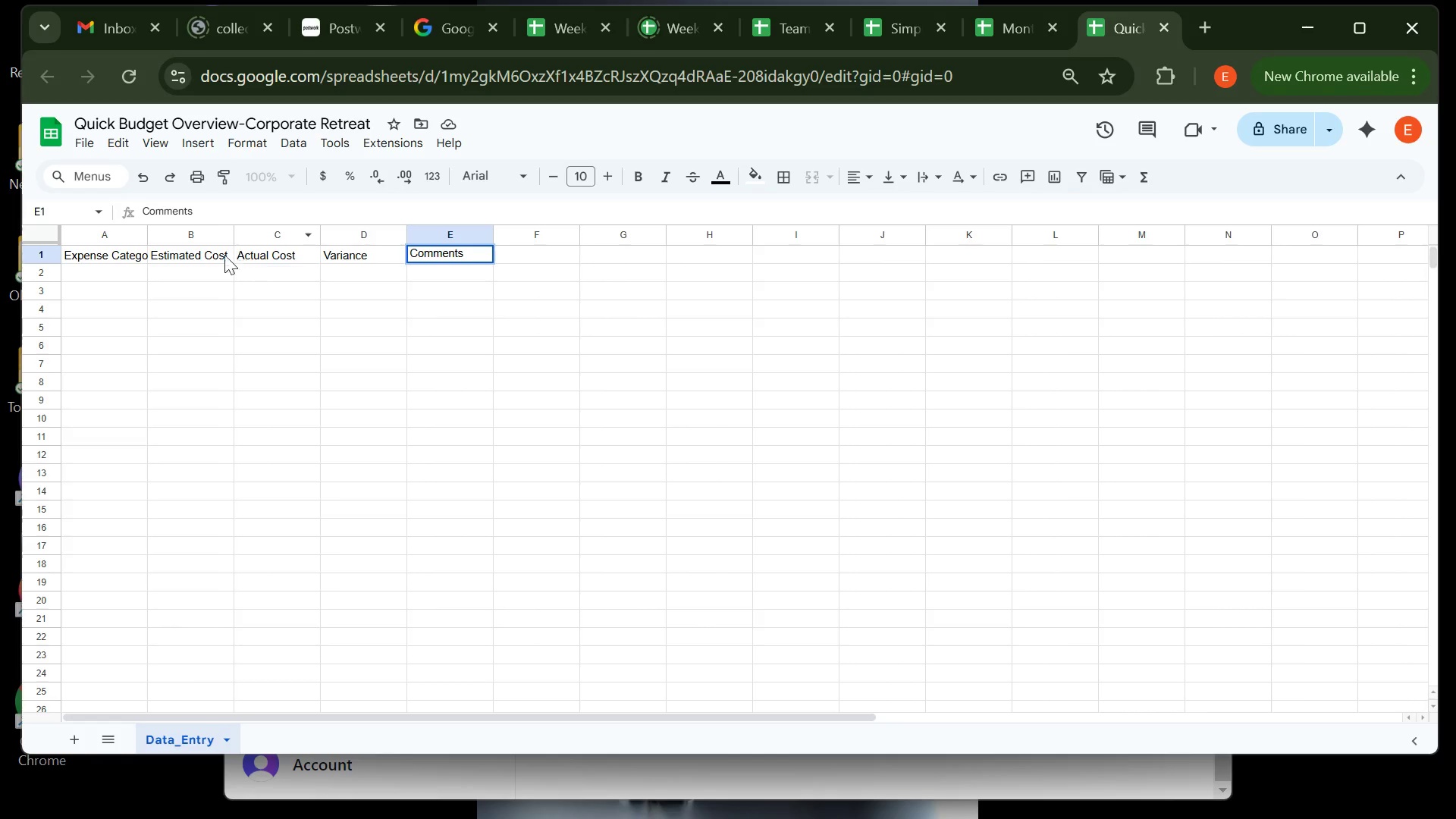 
left_click([216, 256])
 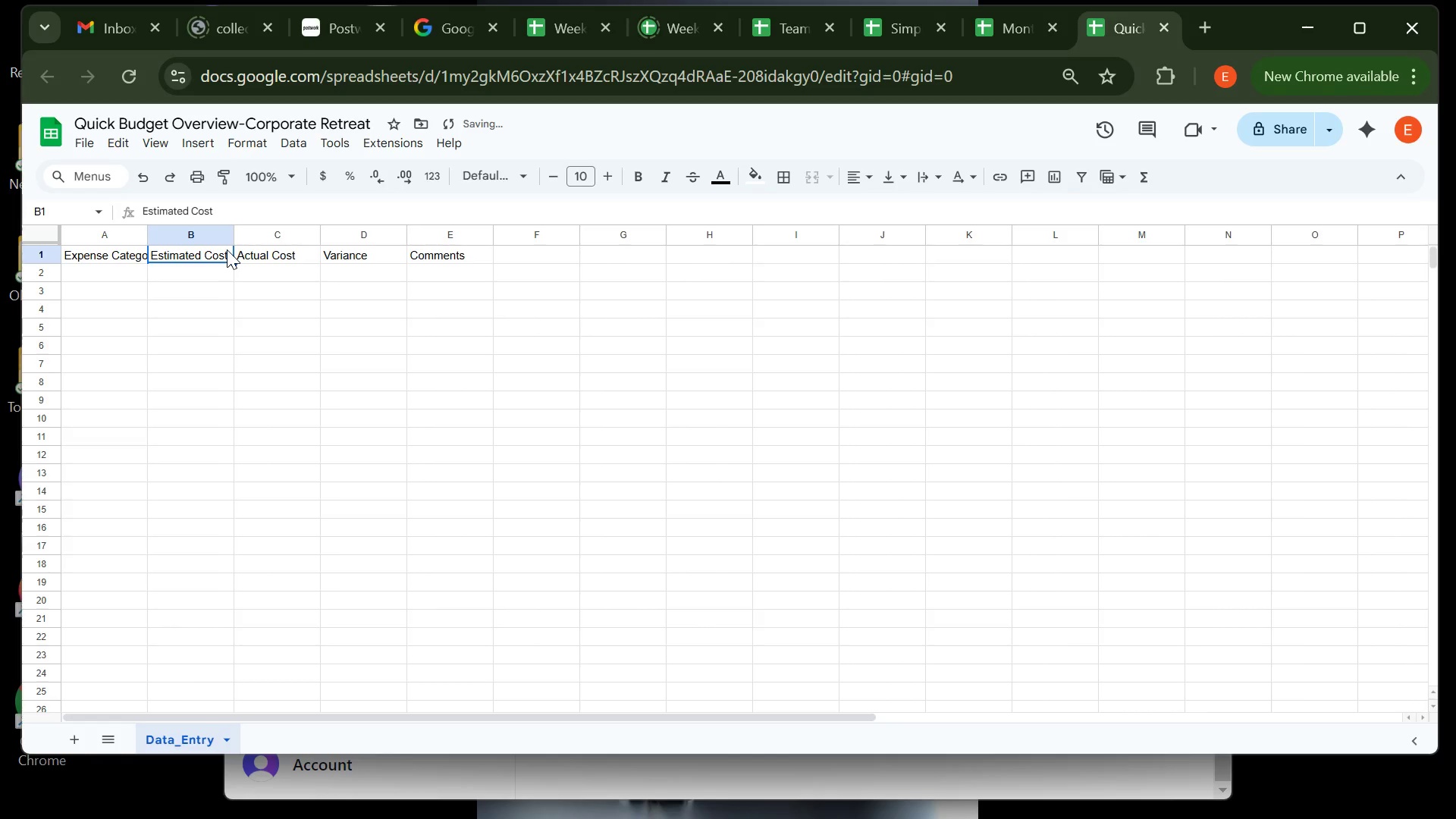 
double_click([227, 249])
 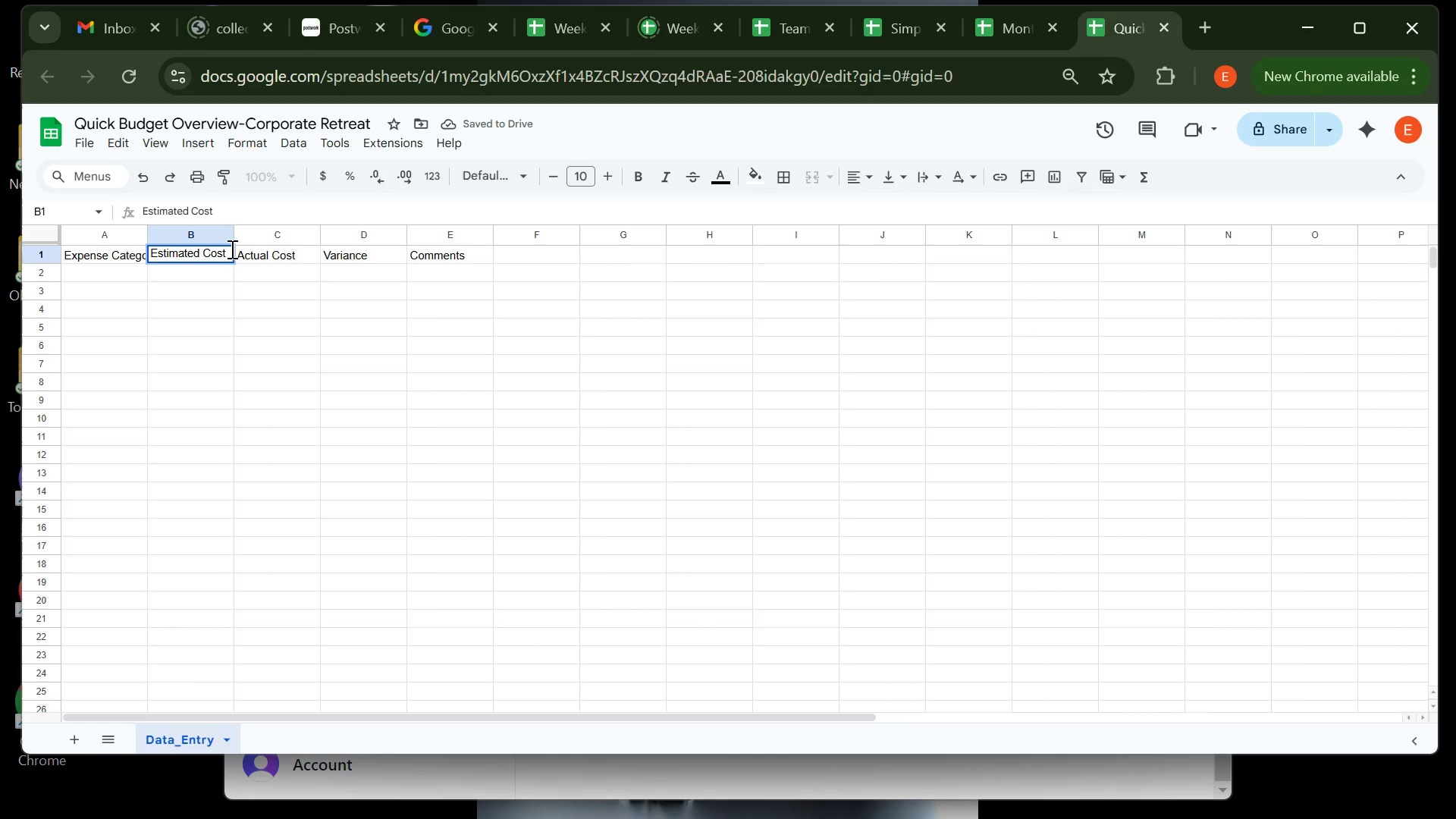 
wait(5.77)
 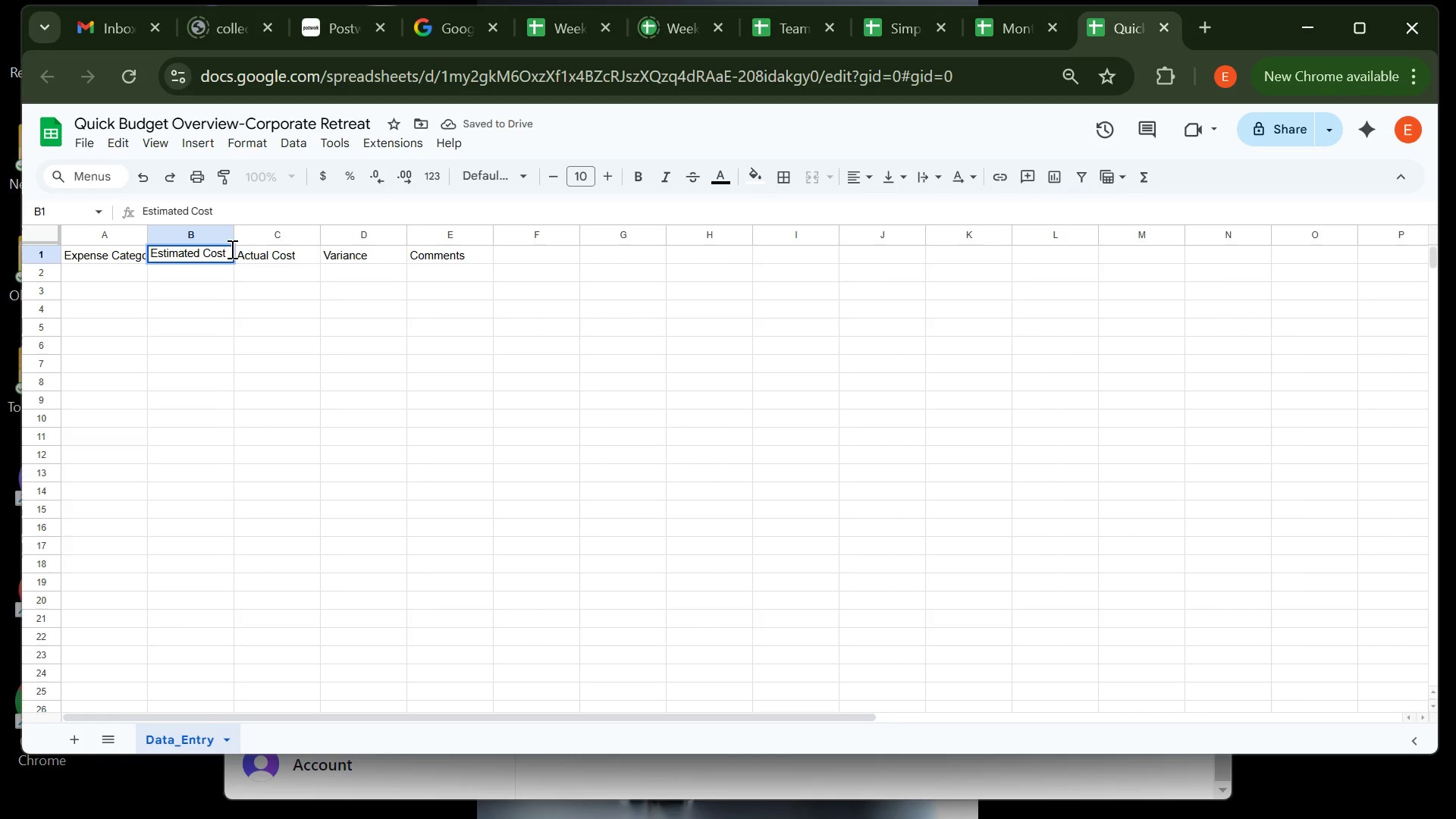 
type(_$))
key(Tab)
 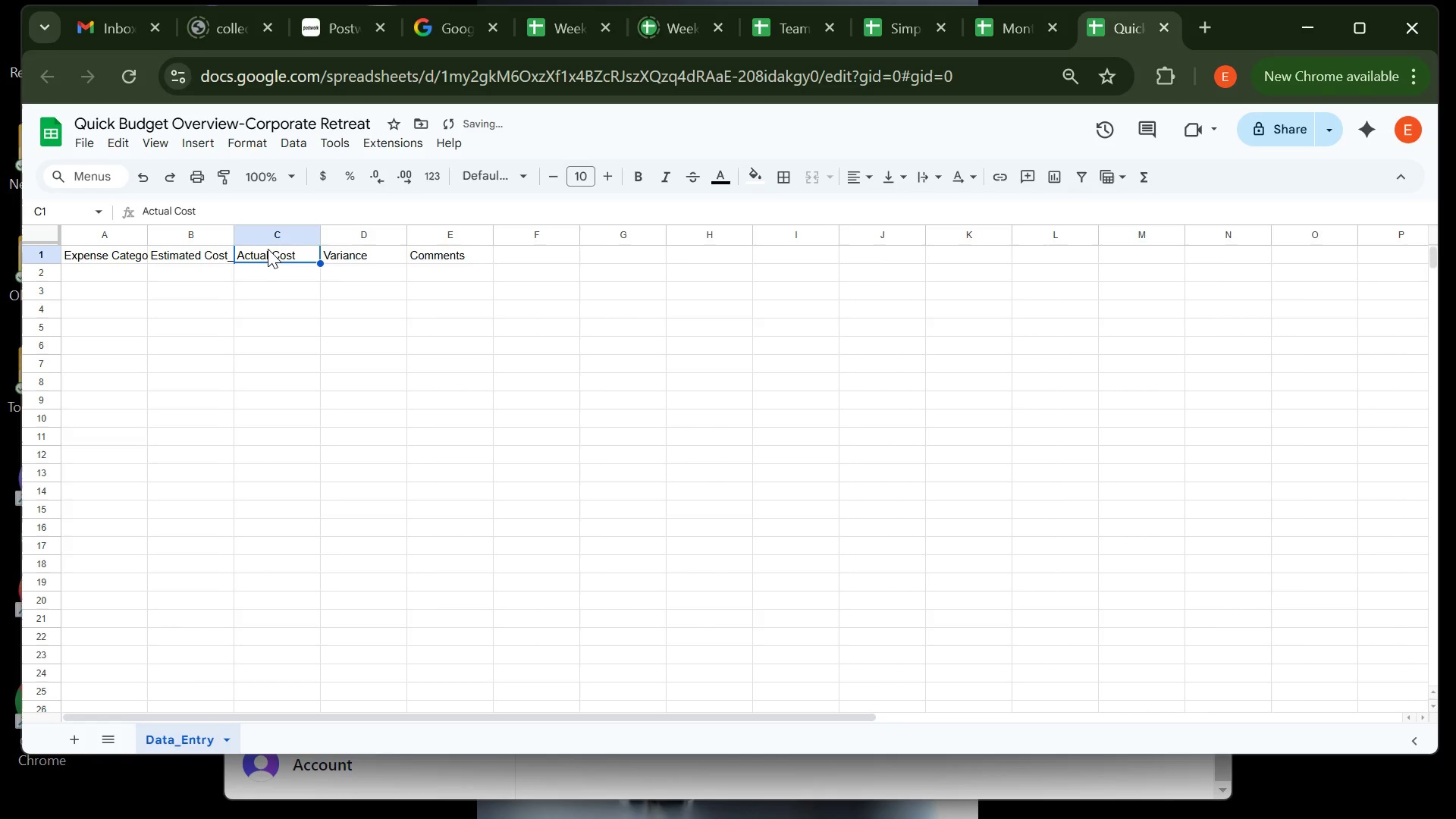 
double_click([299, 256])
 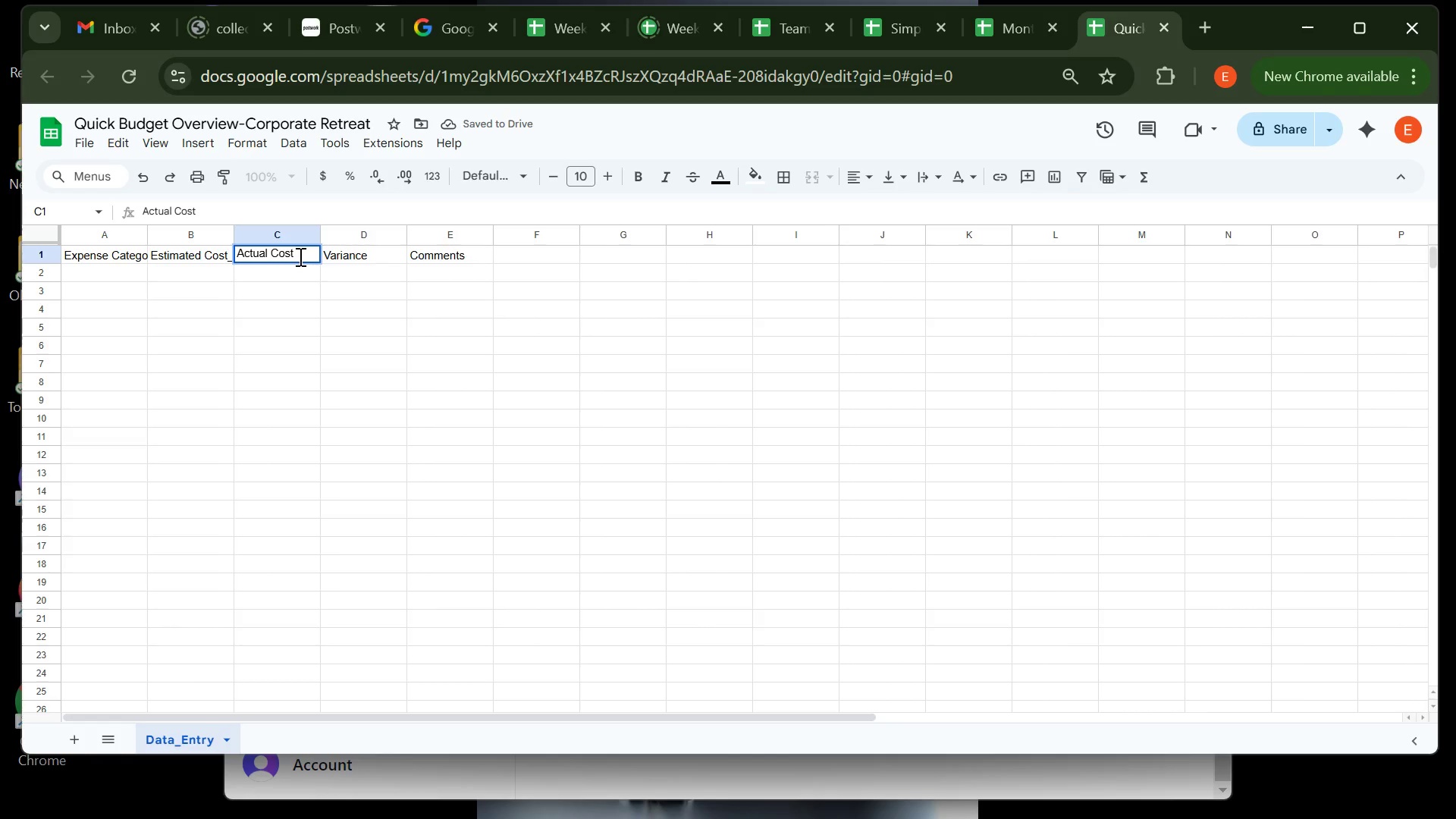 
type(($))
 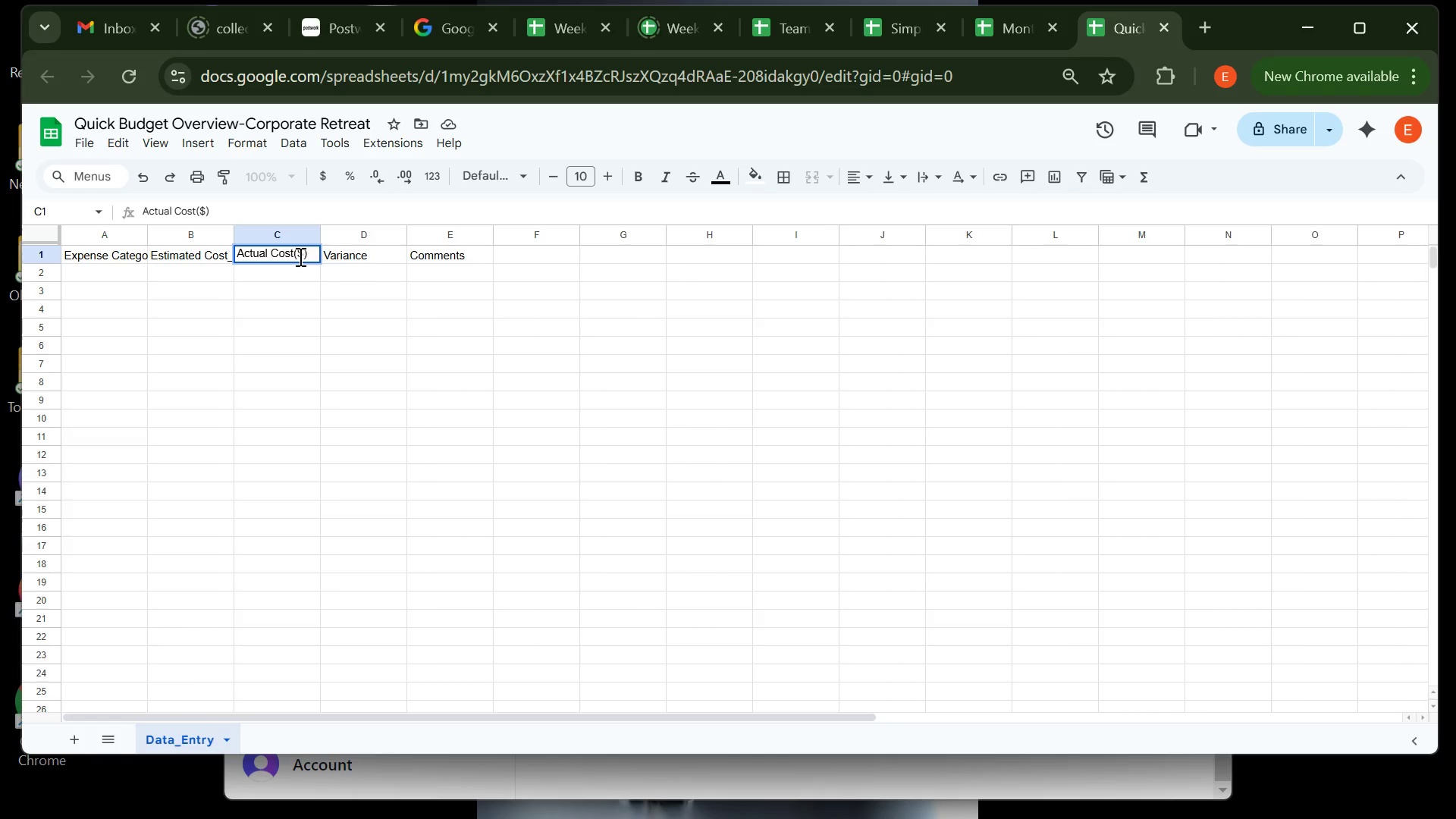 
left_click([365, 256])
 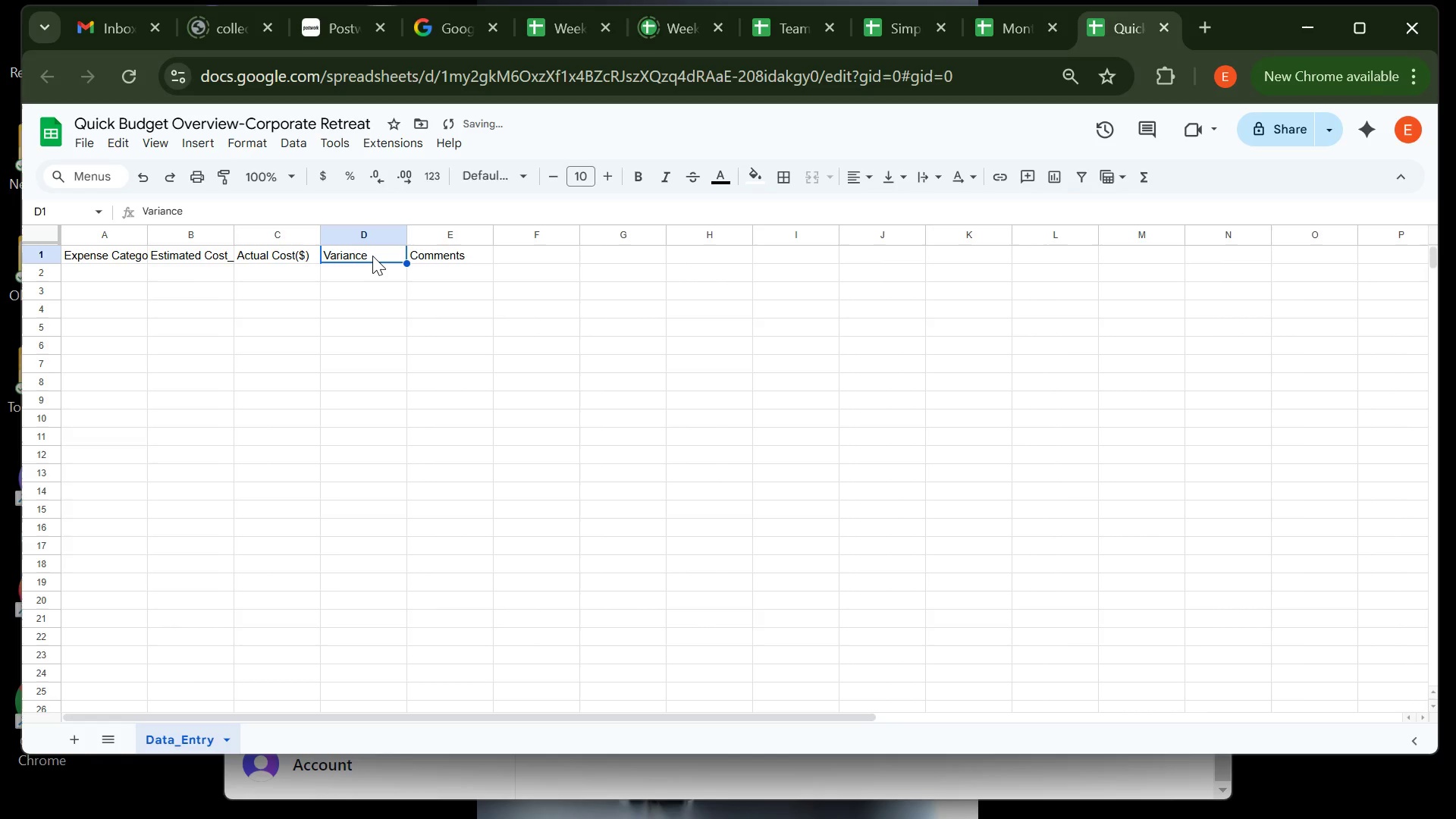 
double_click([372, 256])
 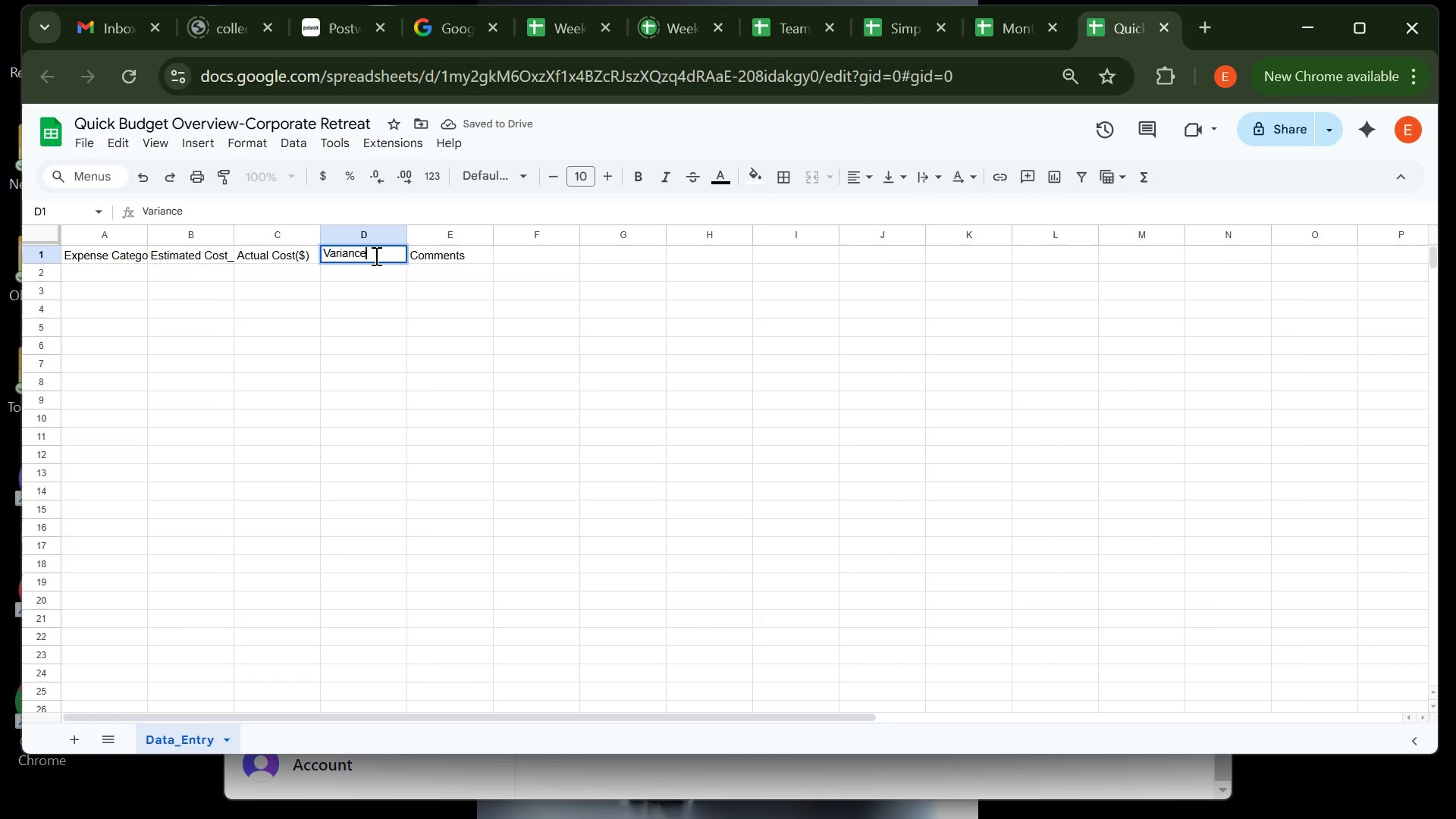 
type(($))
 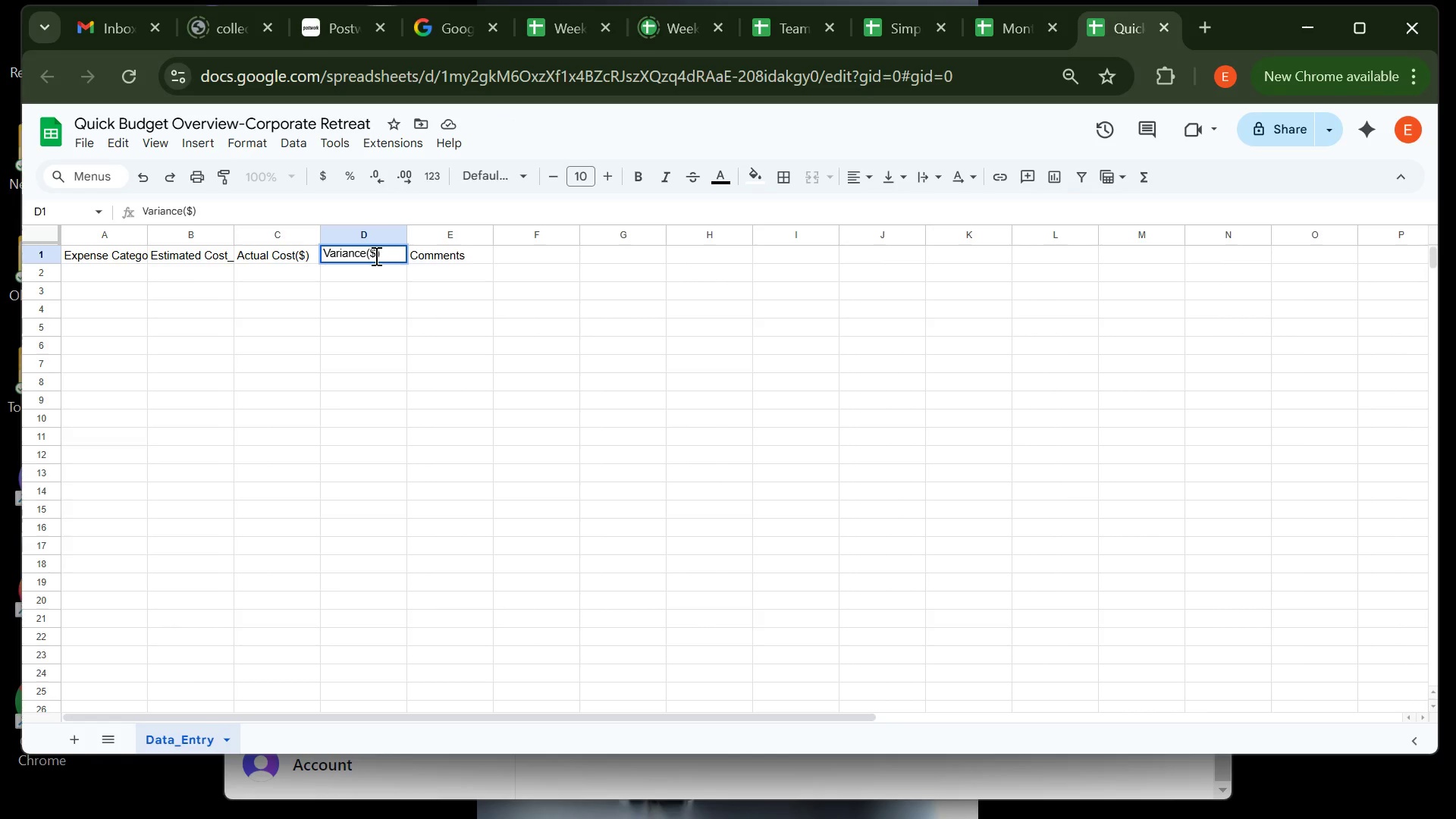 
key(ArrowLeft)
 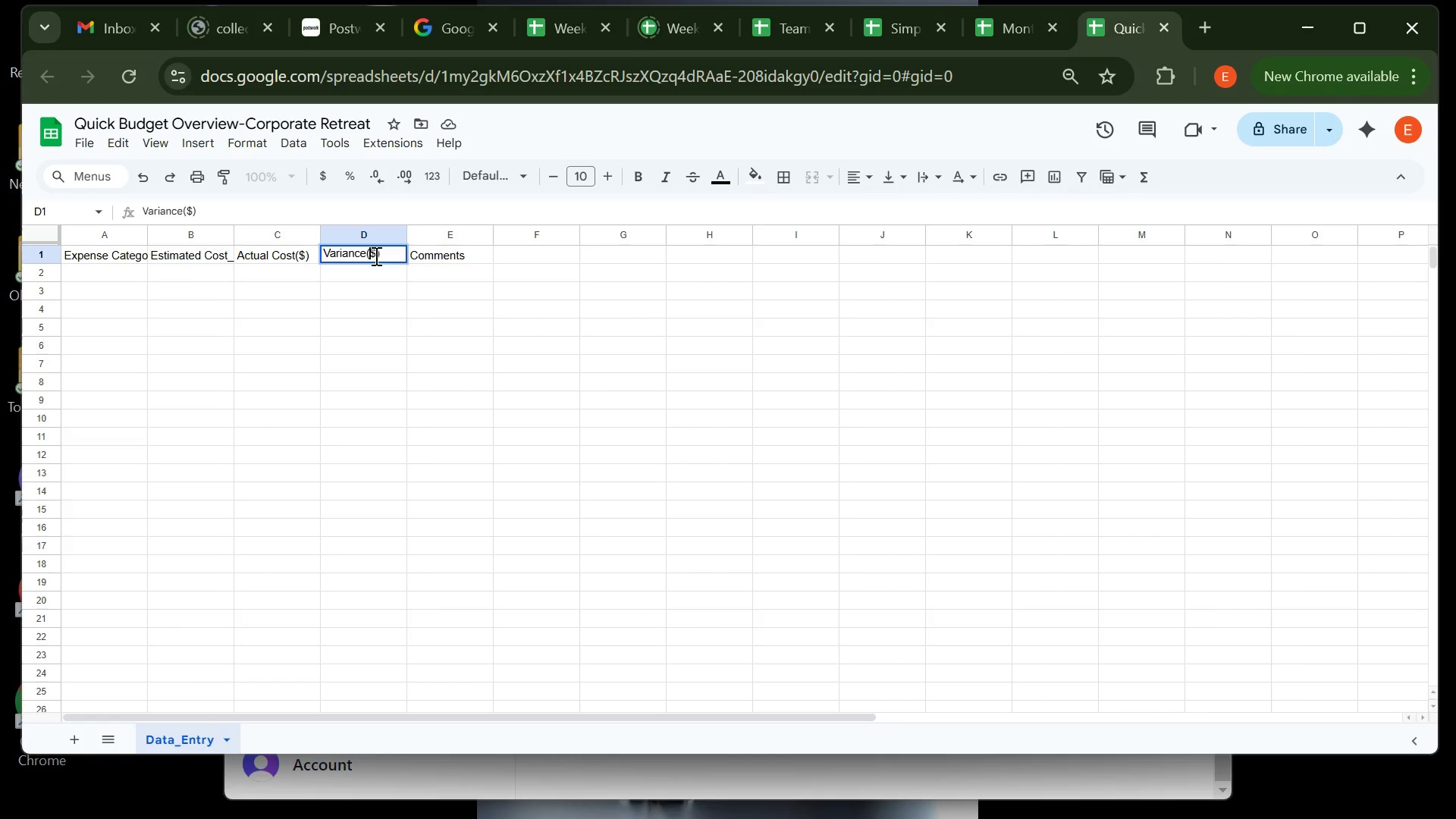 
key(ArrowLeft)
 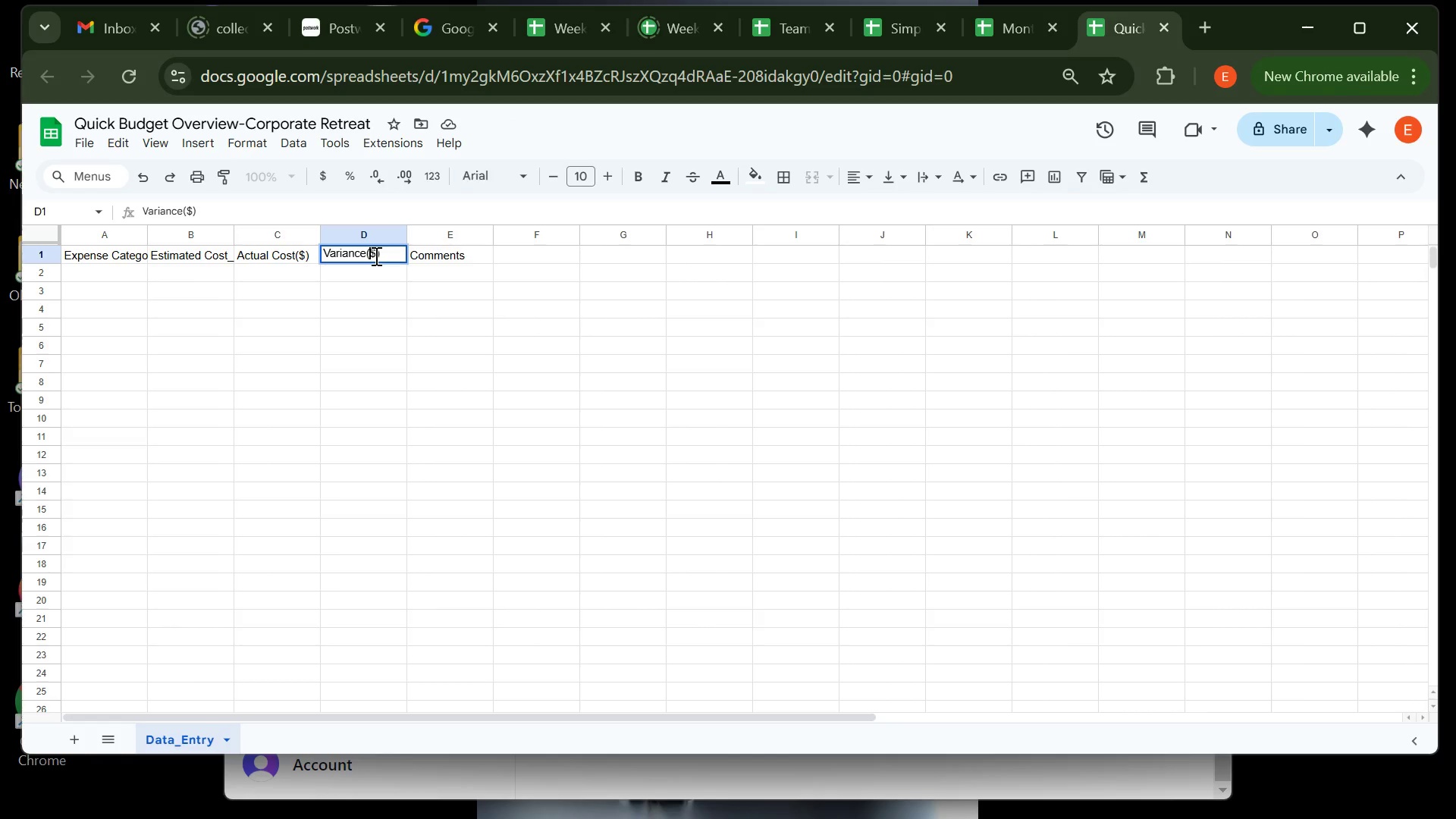 
key(ArrowLeft)
 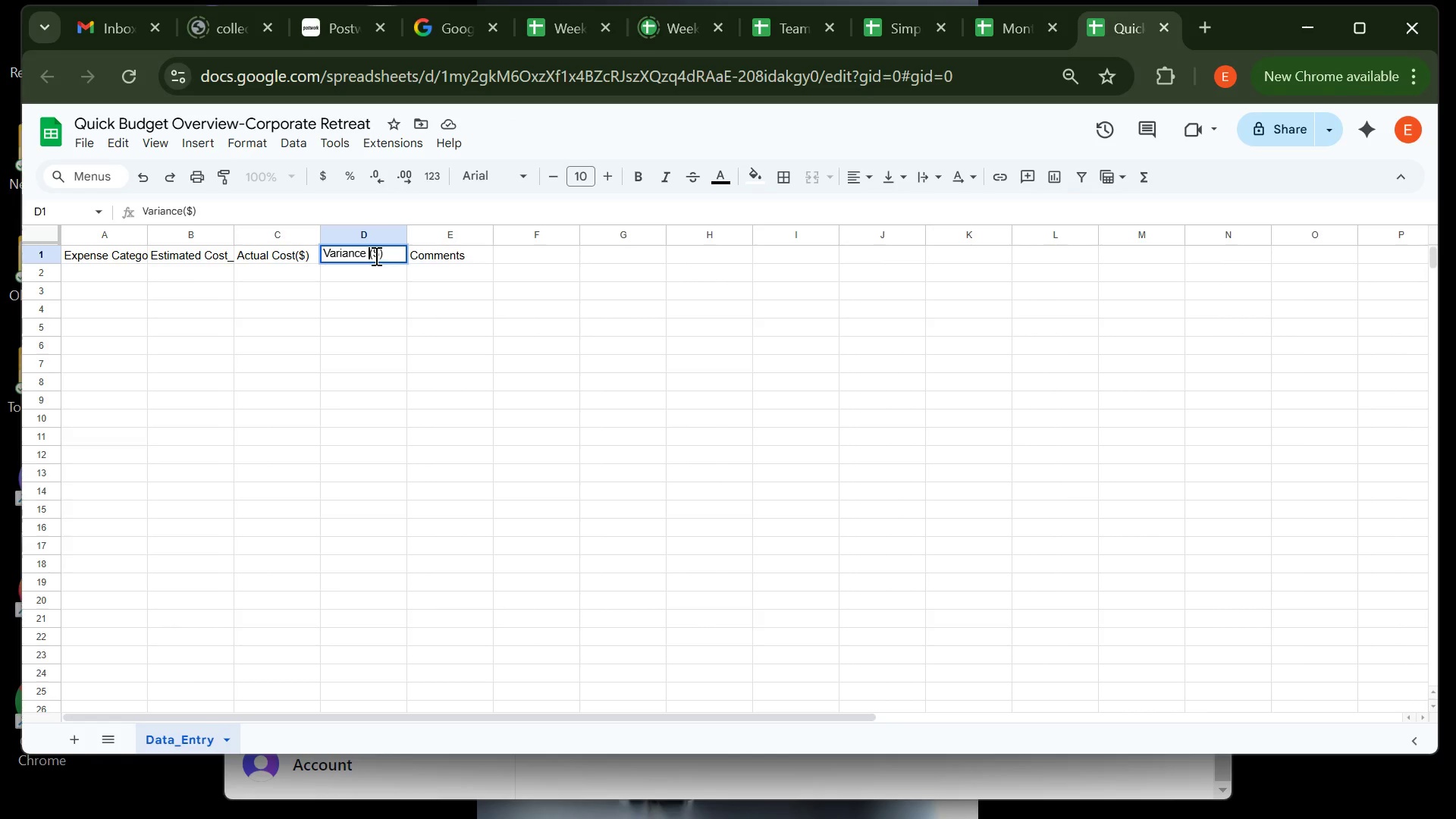 
key(Space)
 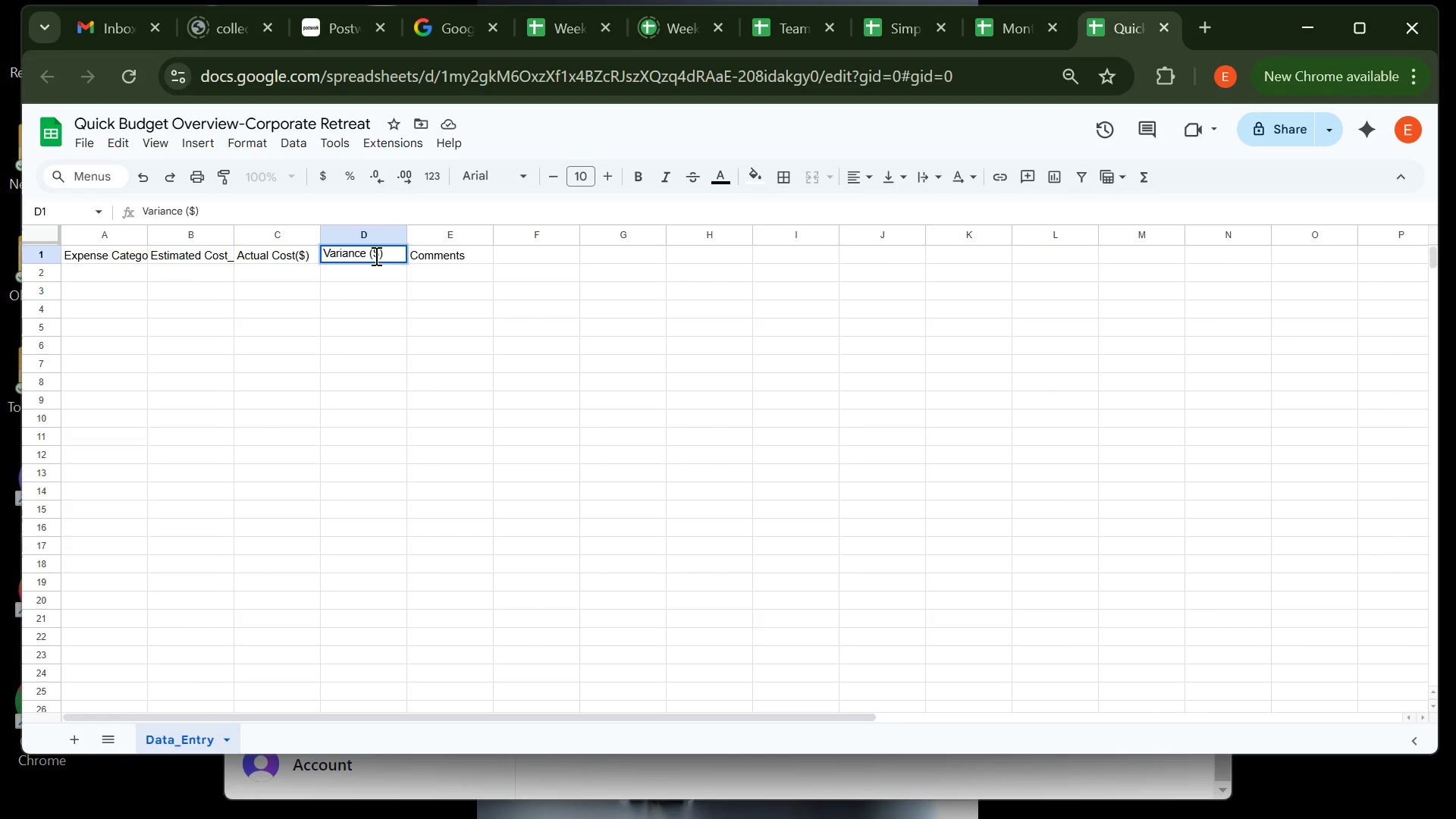 
key(Enter)
 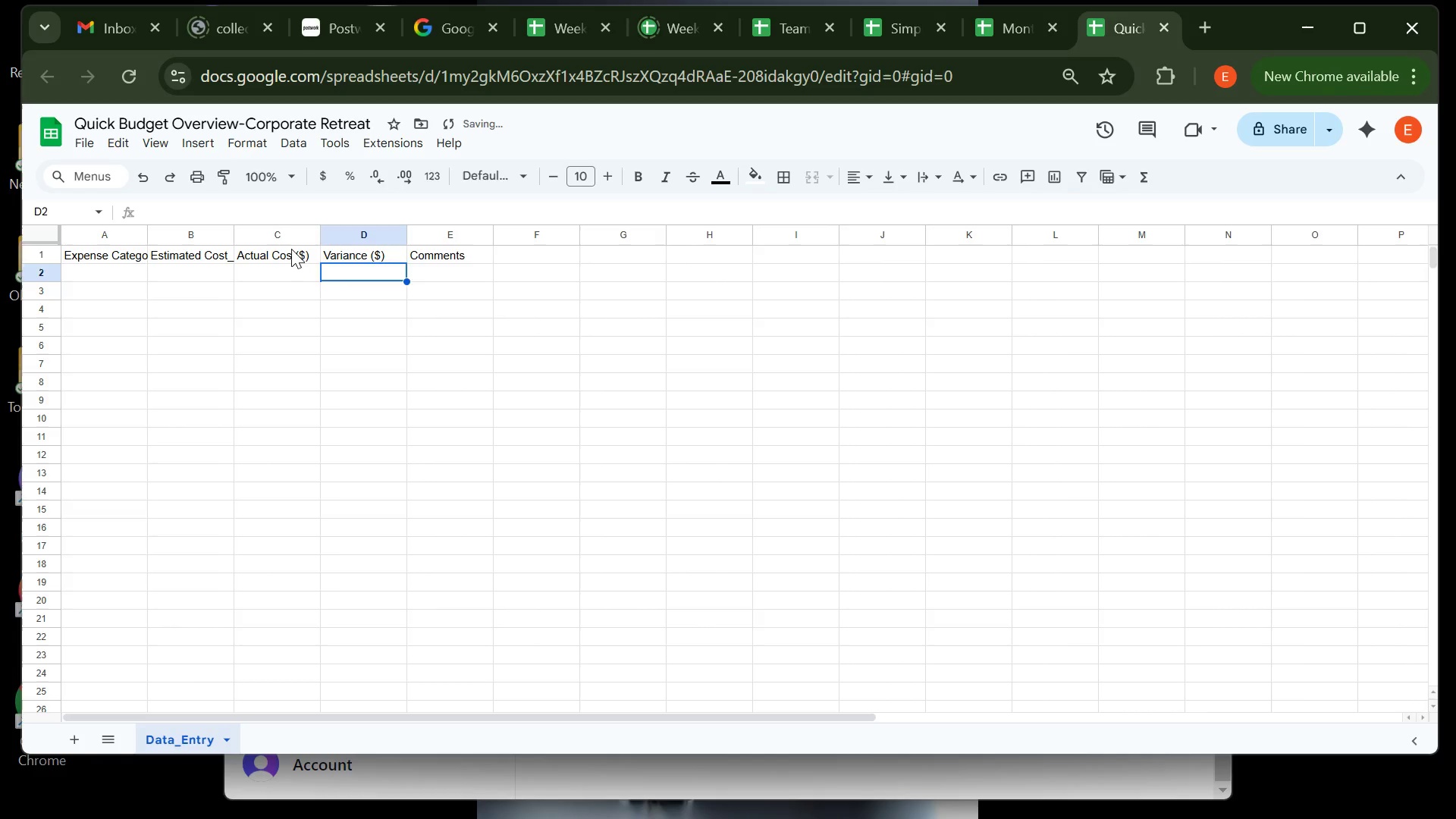 
left_click([291, 249])
 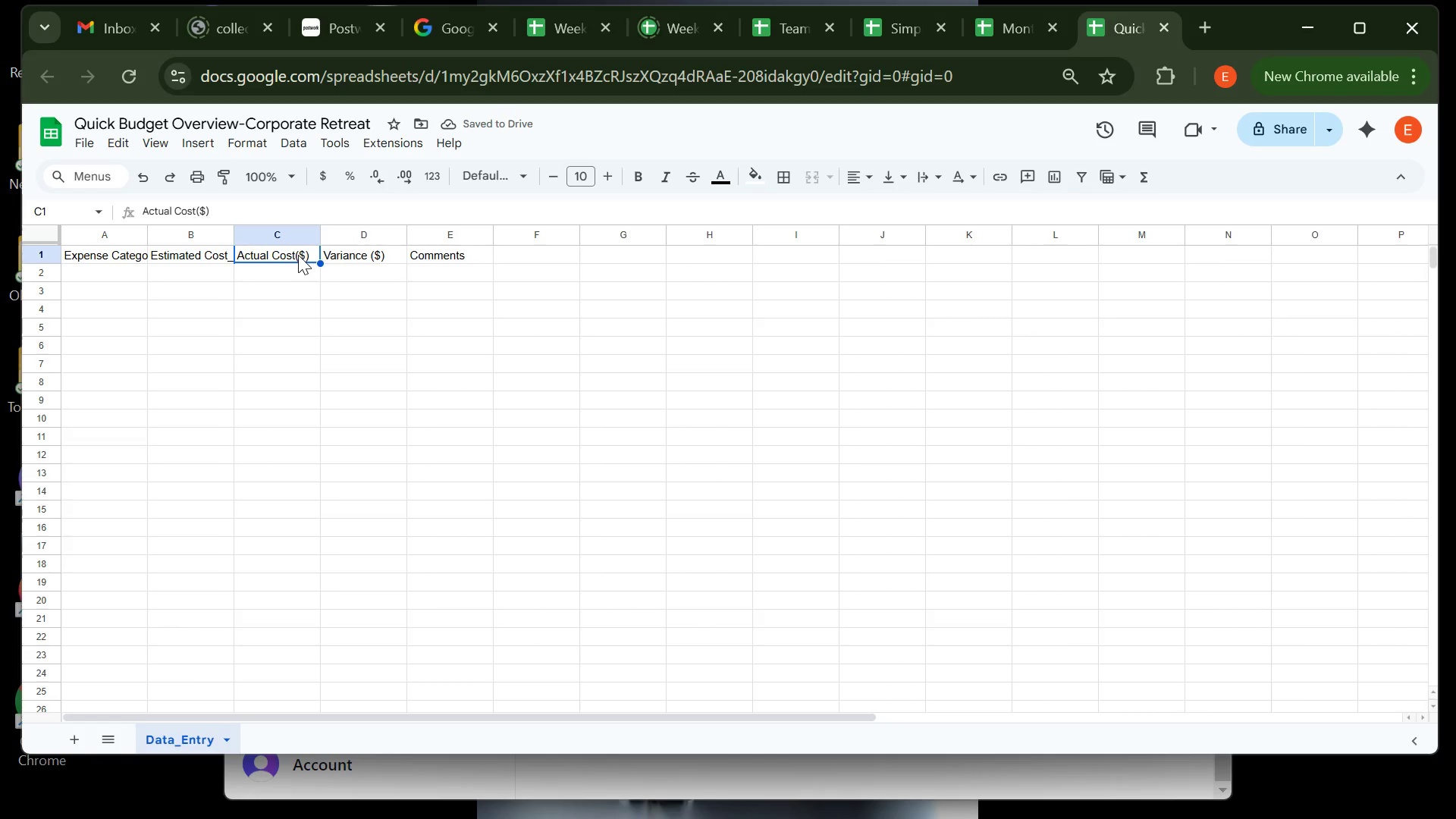 
double_click([298, 255])
 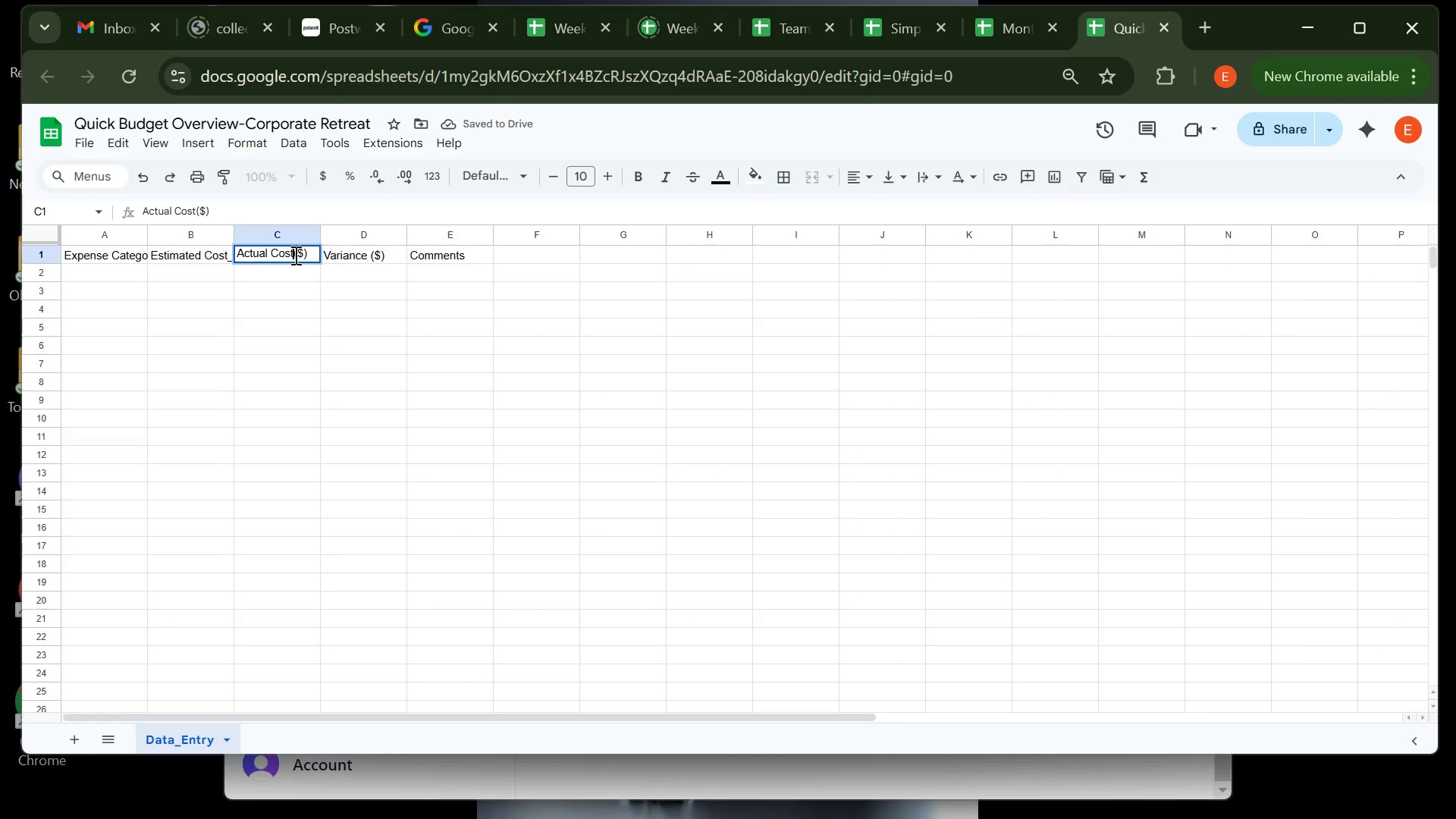 
left_click([294, 255])
 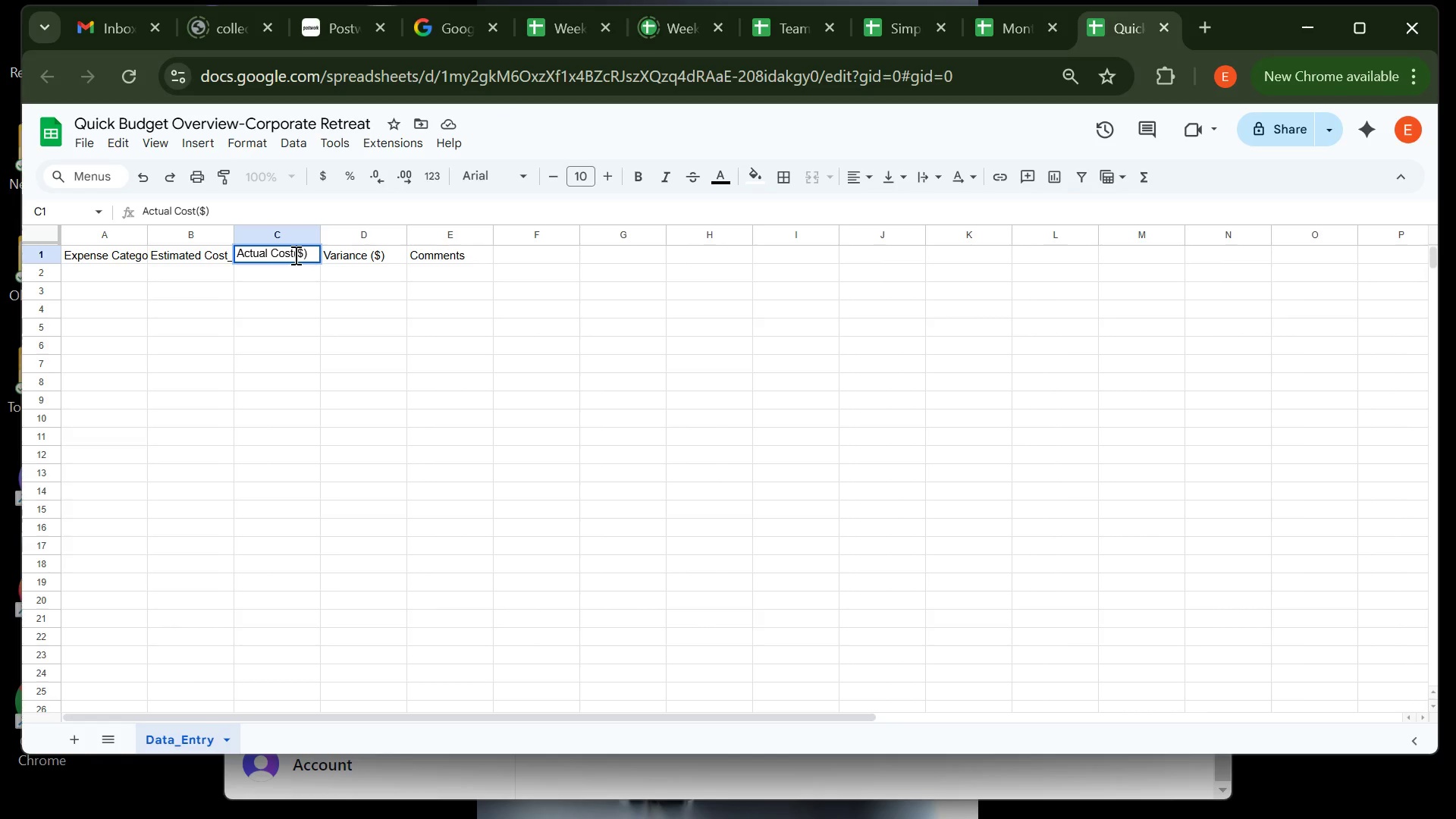 
key(Space)
 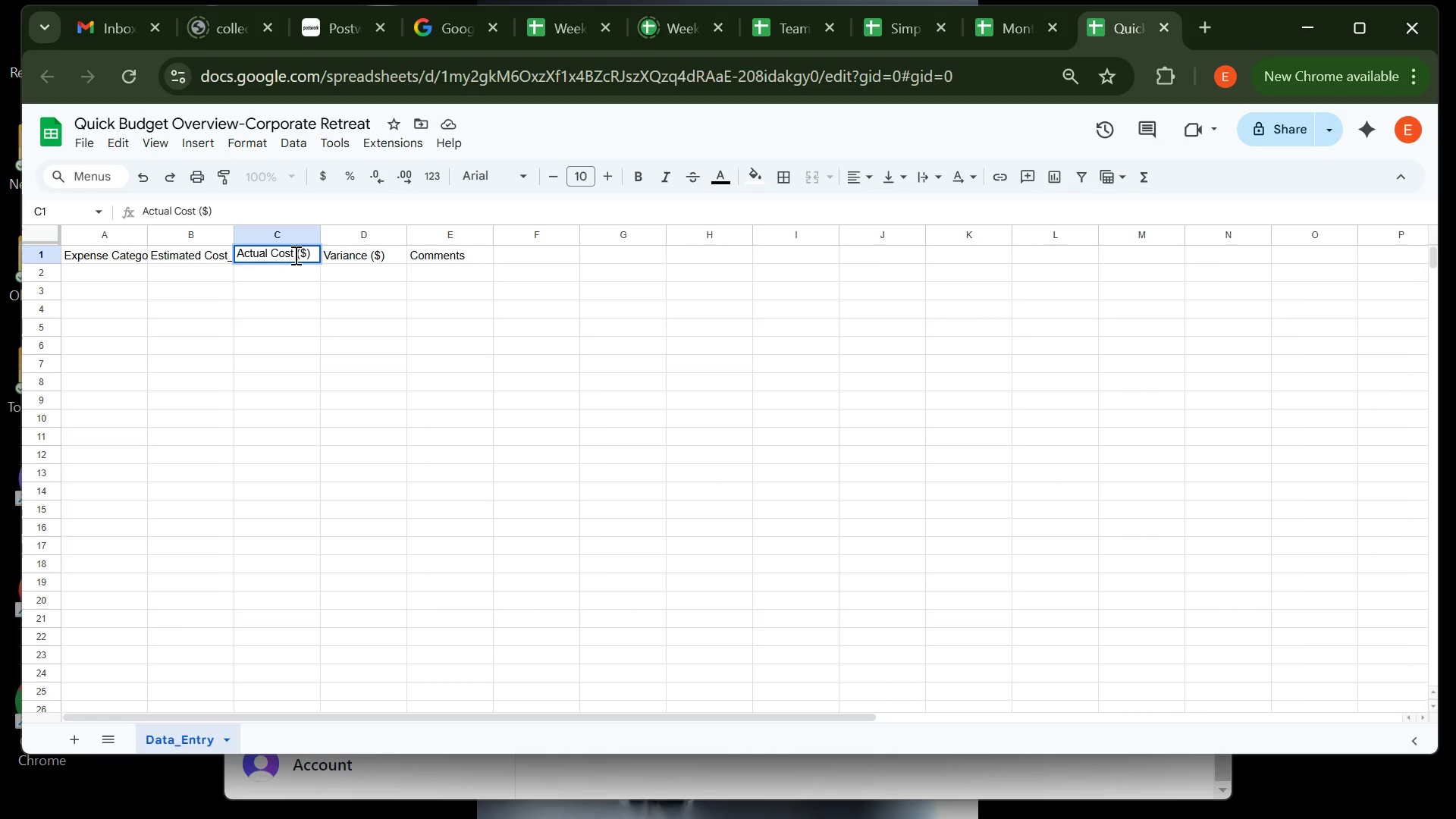 
key(ArrowRight)
 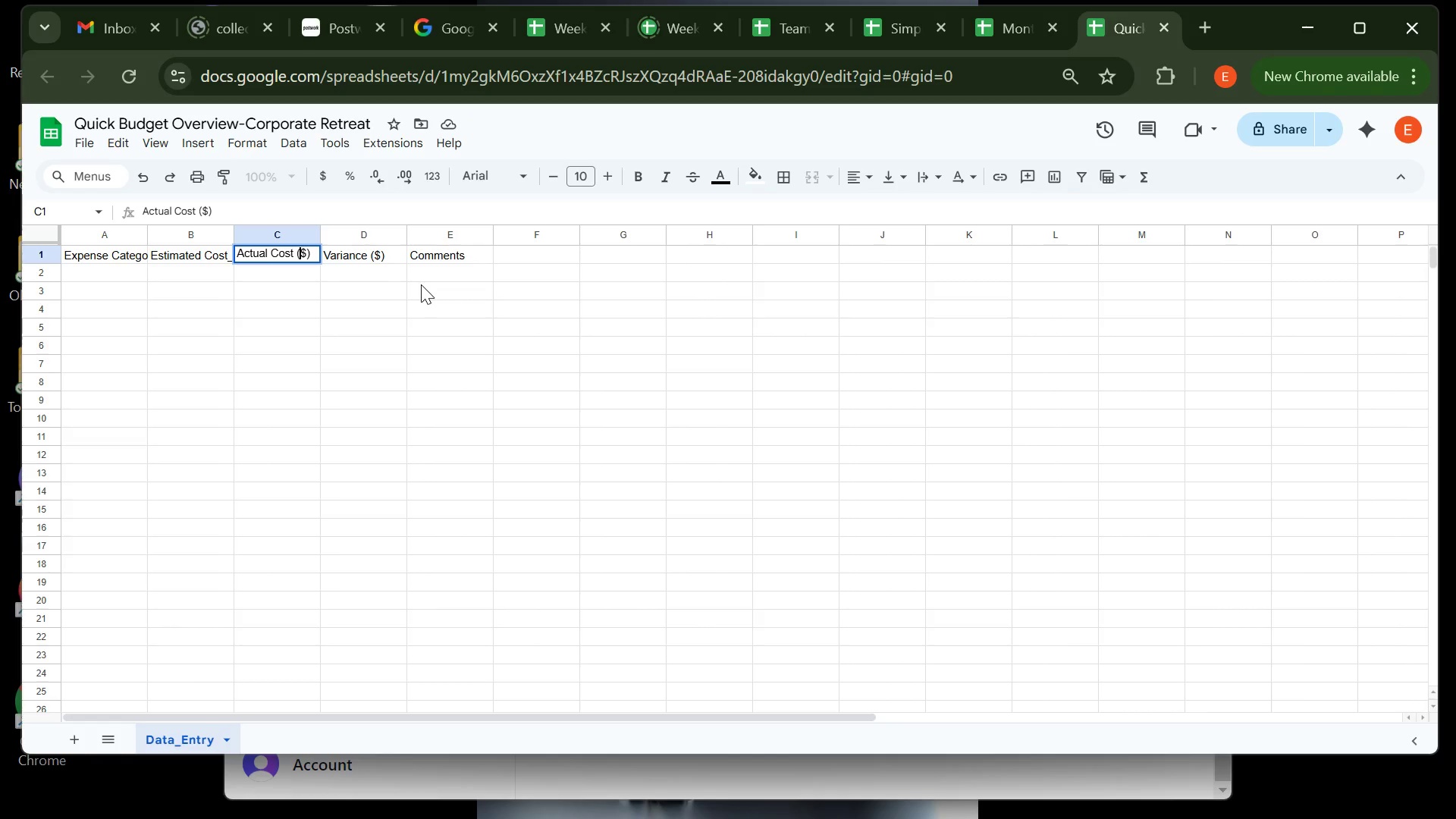 
key(Enter)
 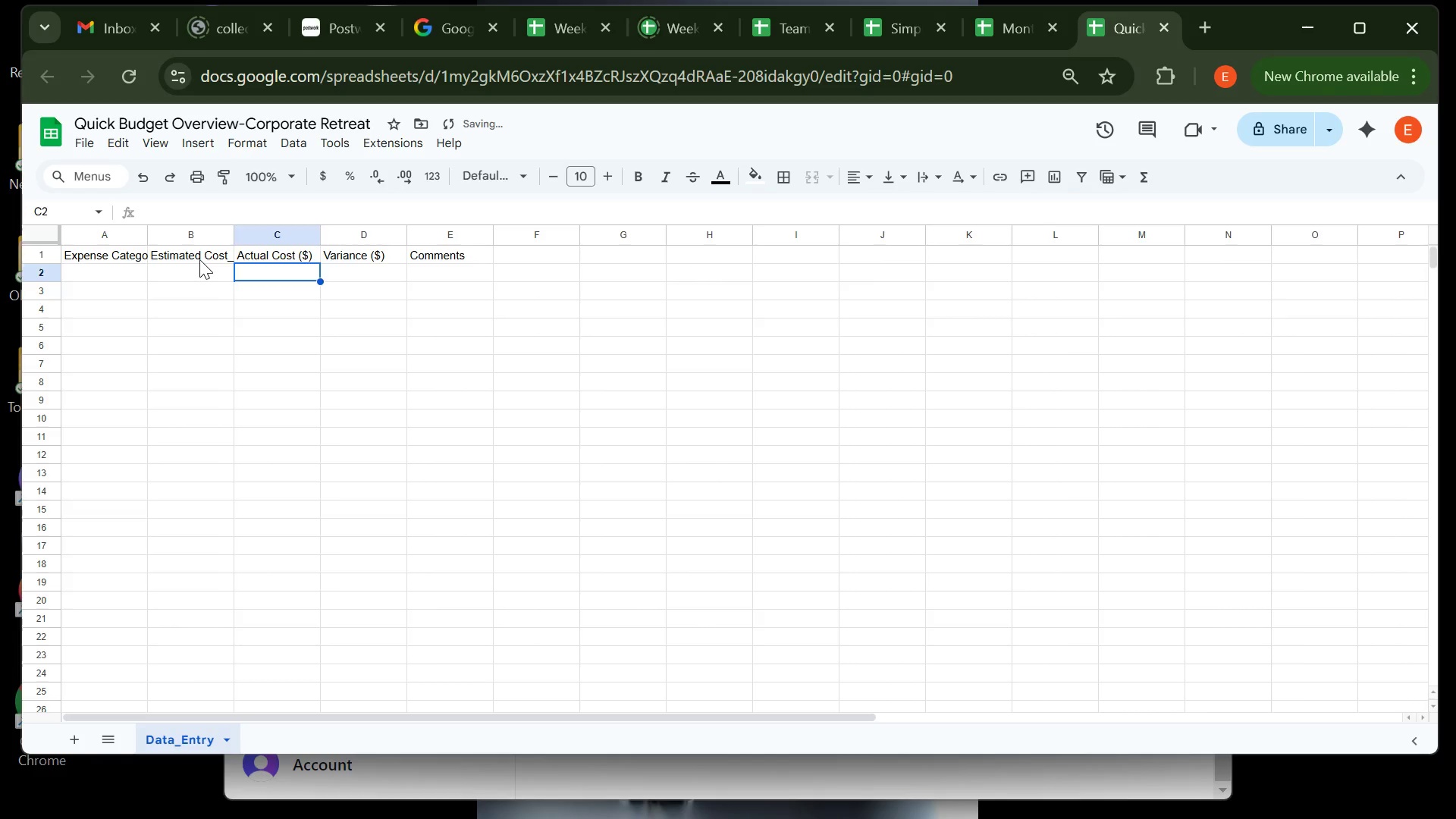 
double_click([199, 259])
 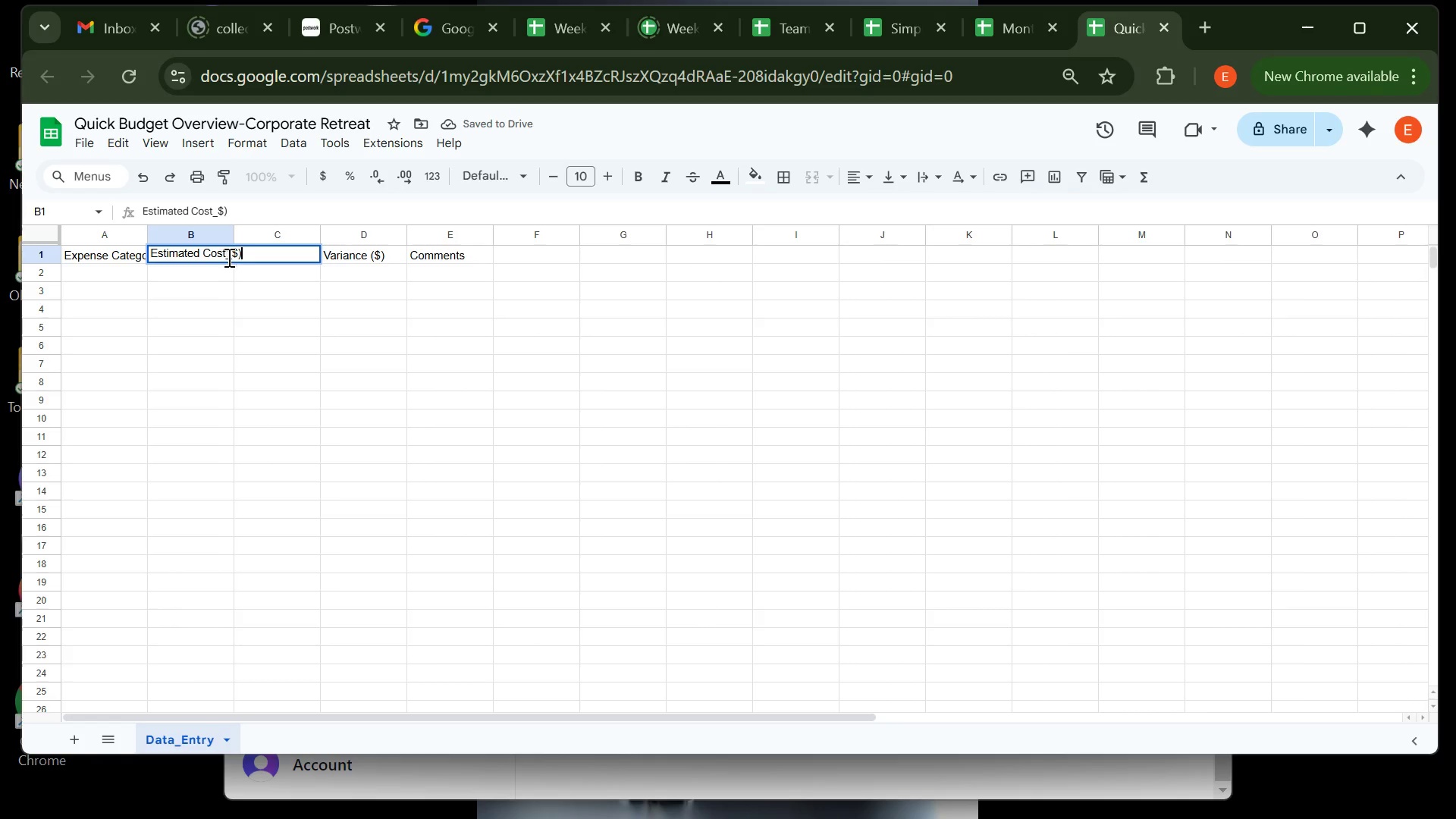 
left_click([233, 258])
 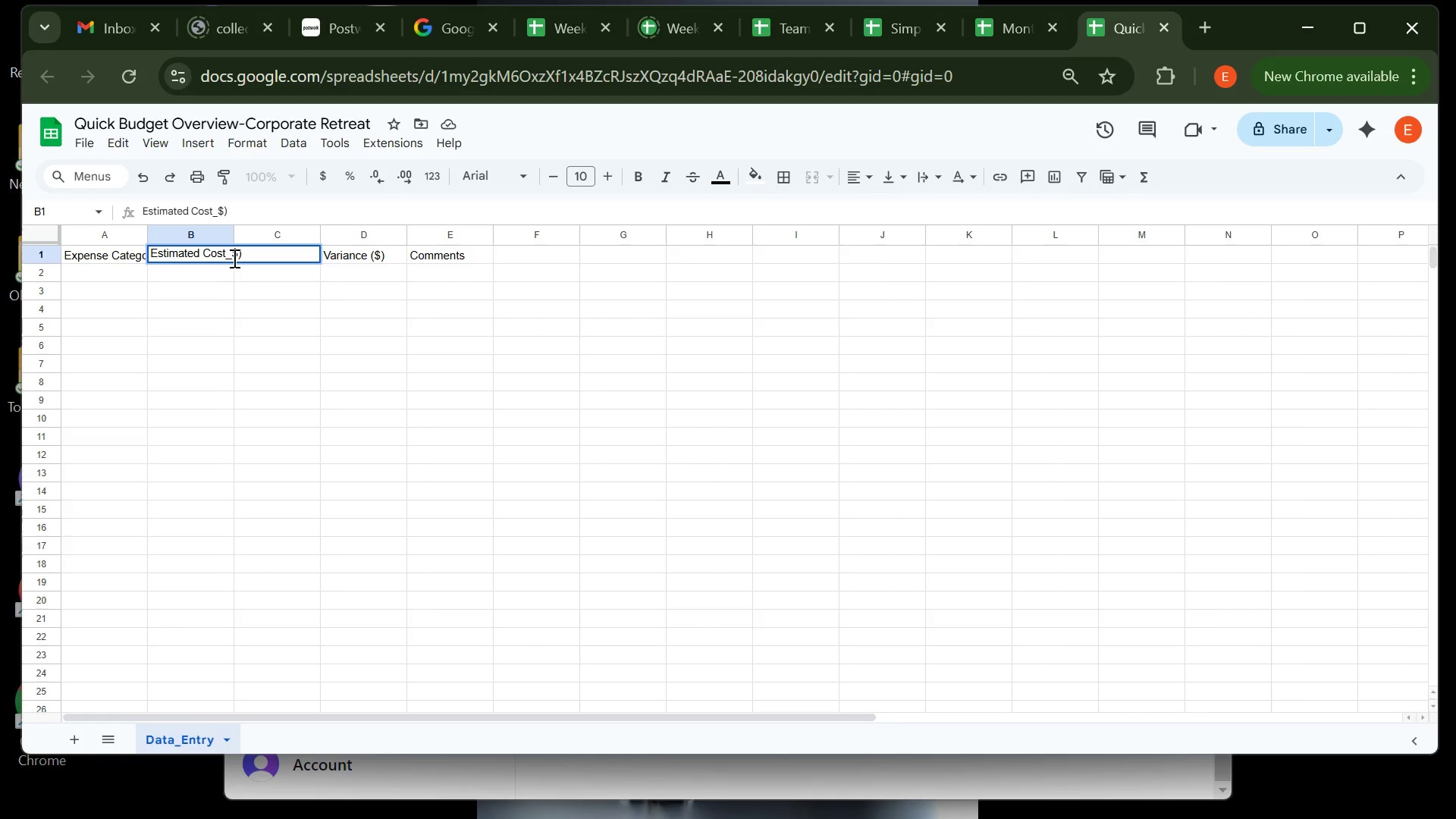 
key(Backspace)
 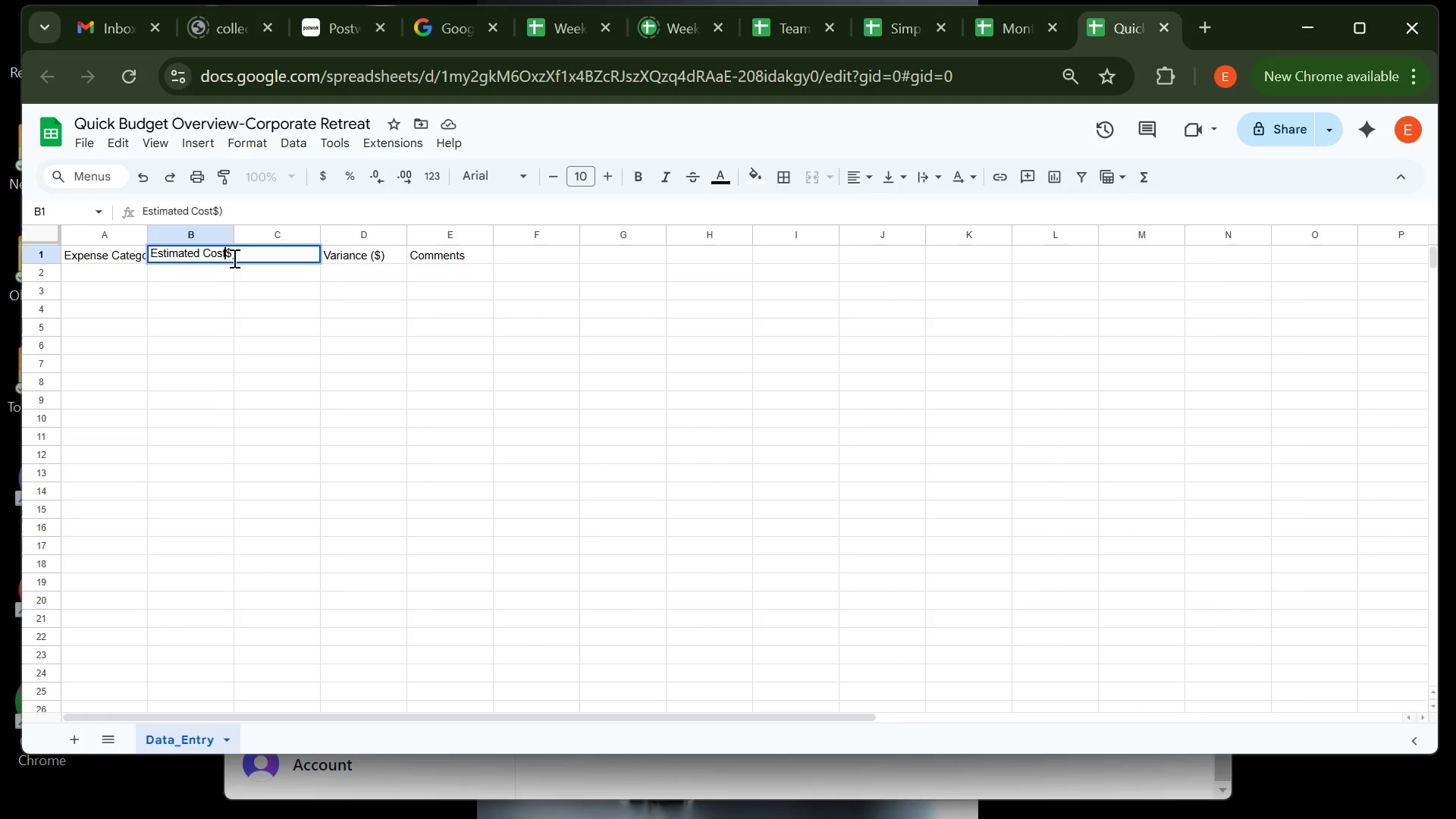 
key(Shift+9)
 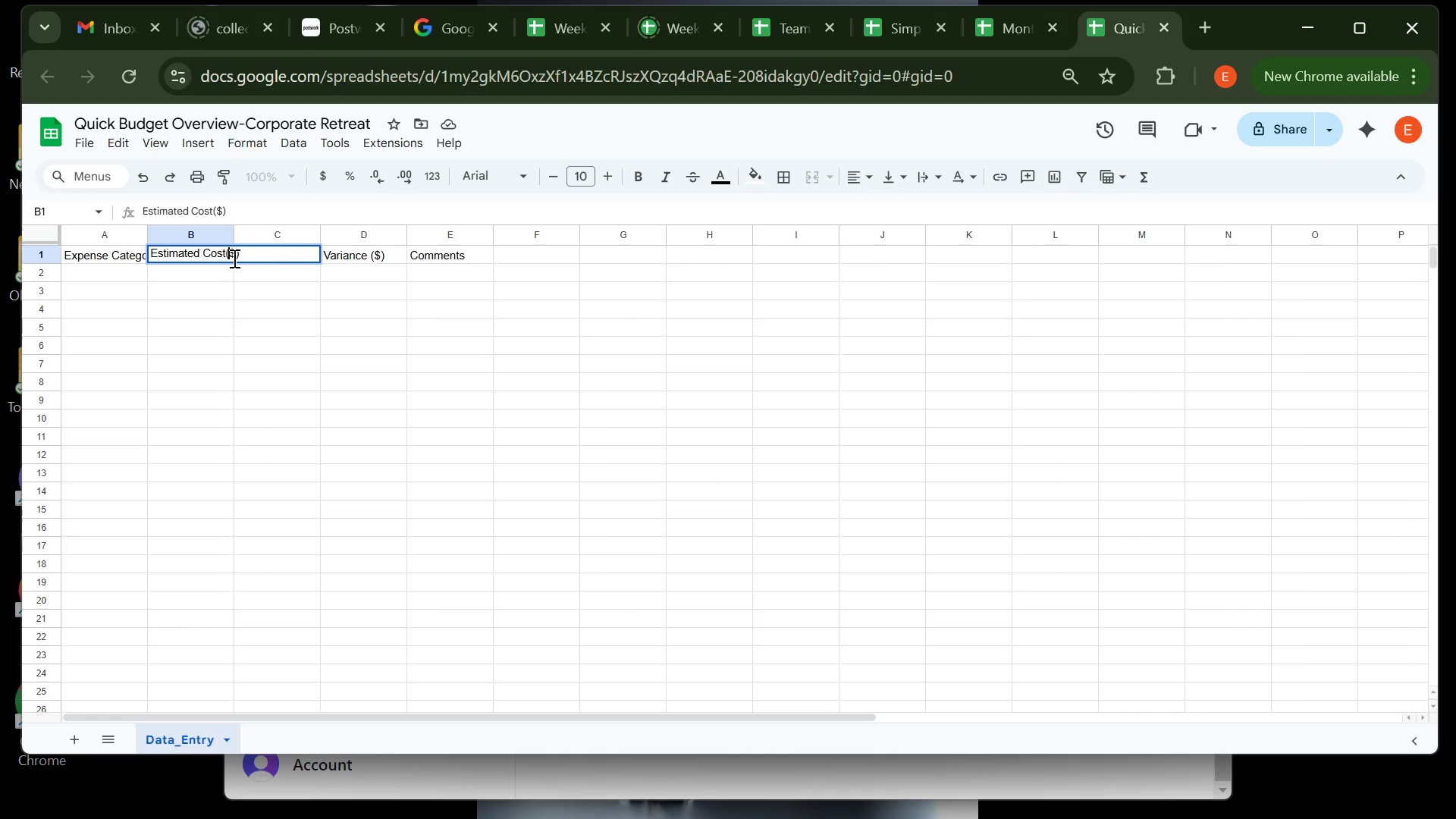 
key(ArrowLeft)
 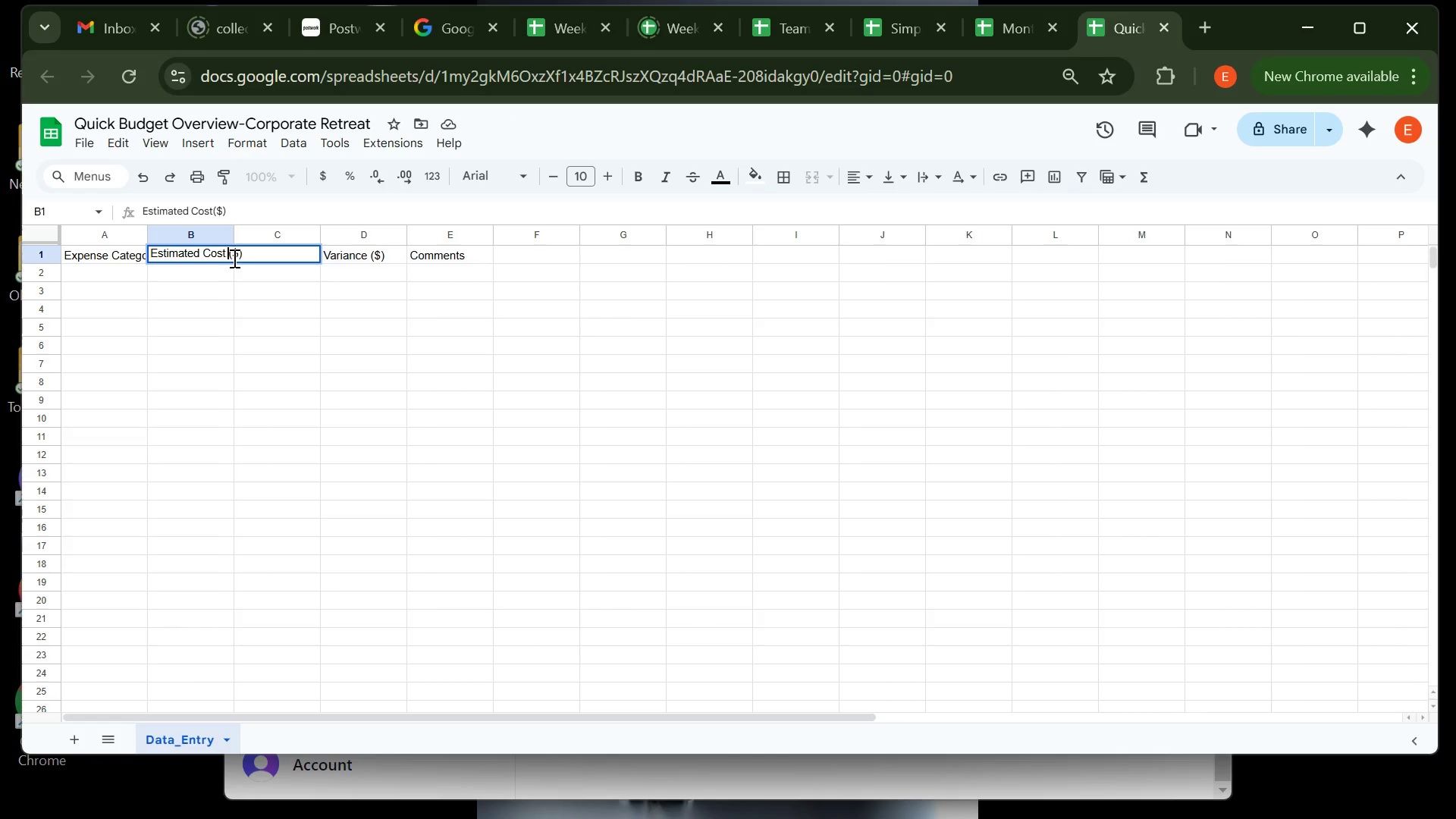 
key(Space)
 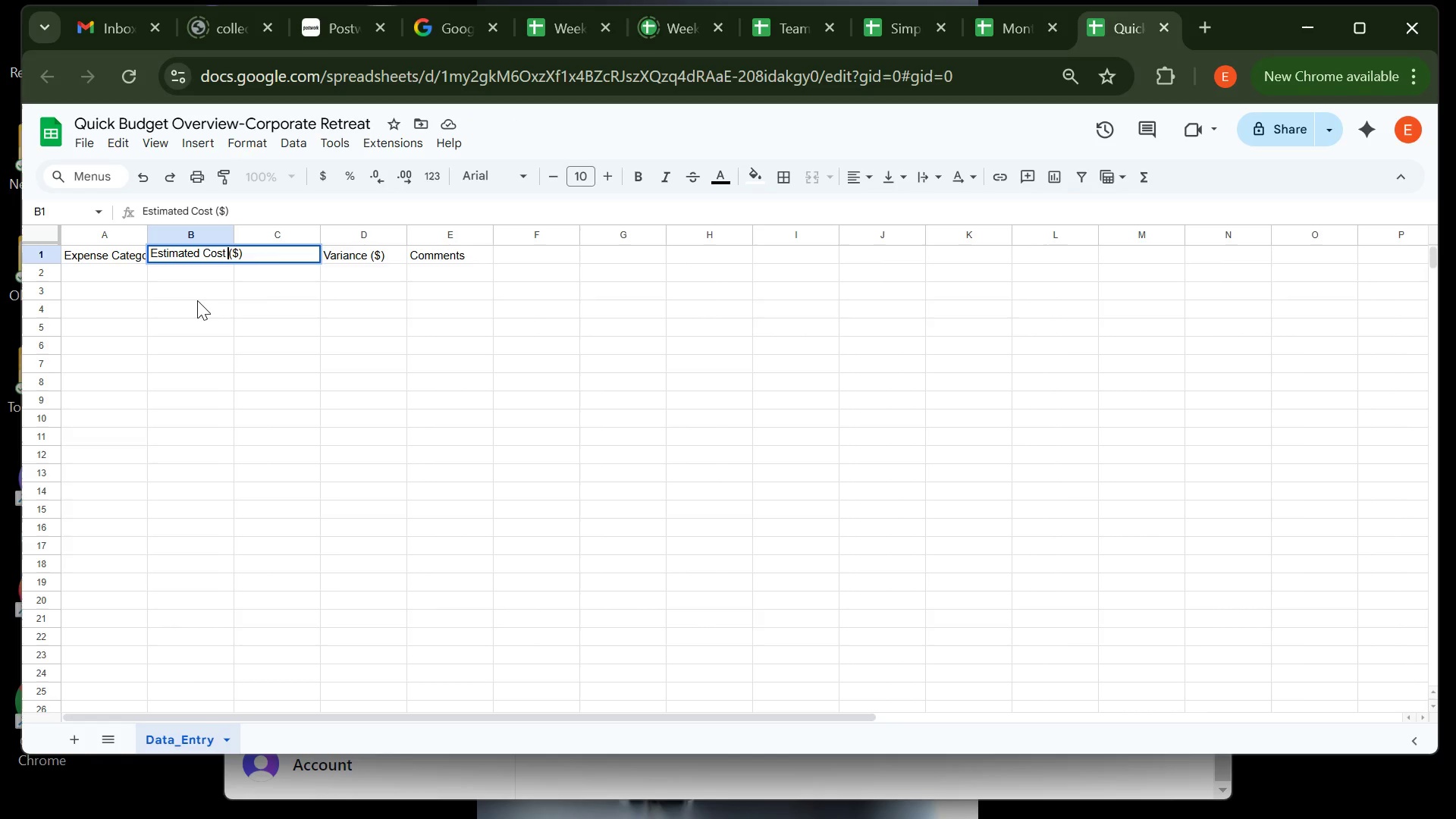 
key(Enter)
 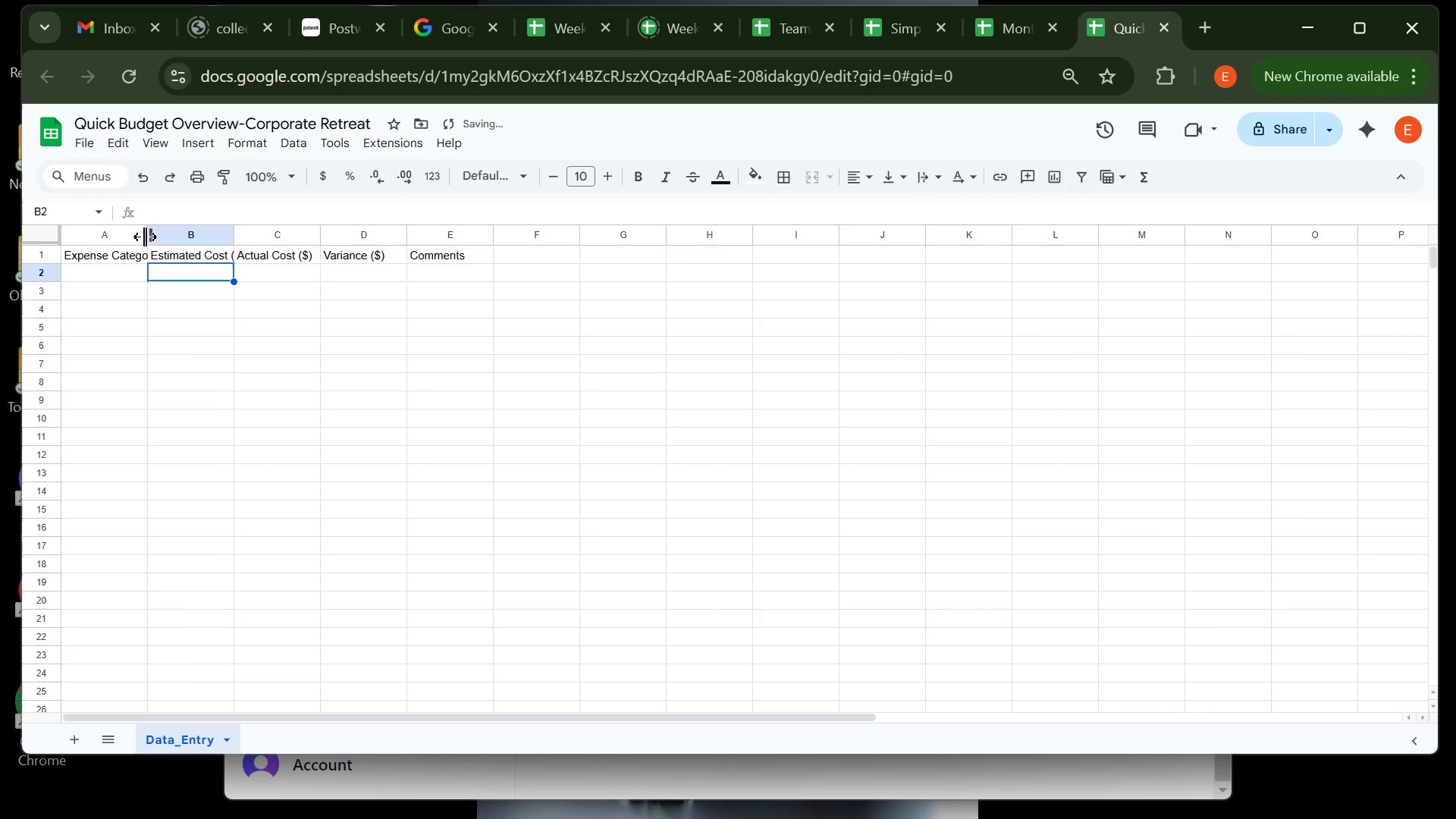 
double_click([146, 237])
 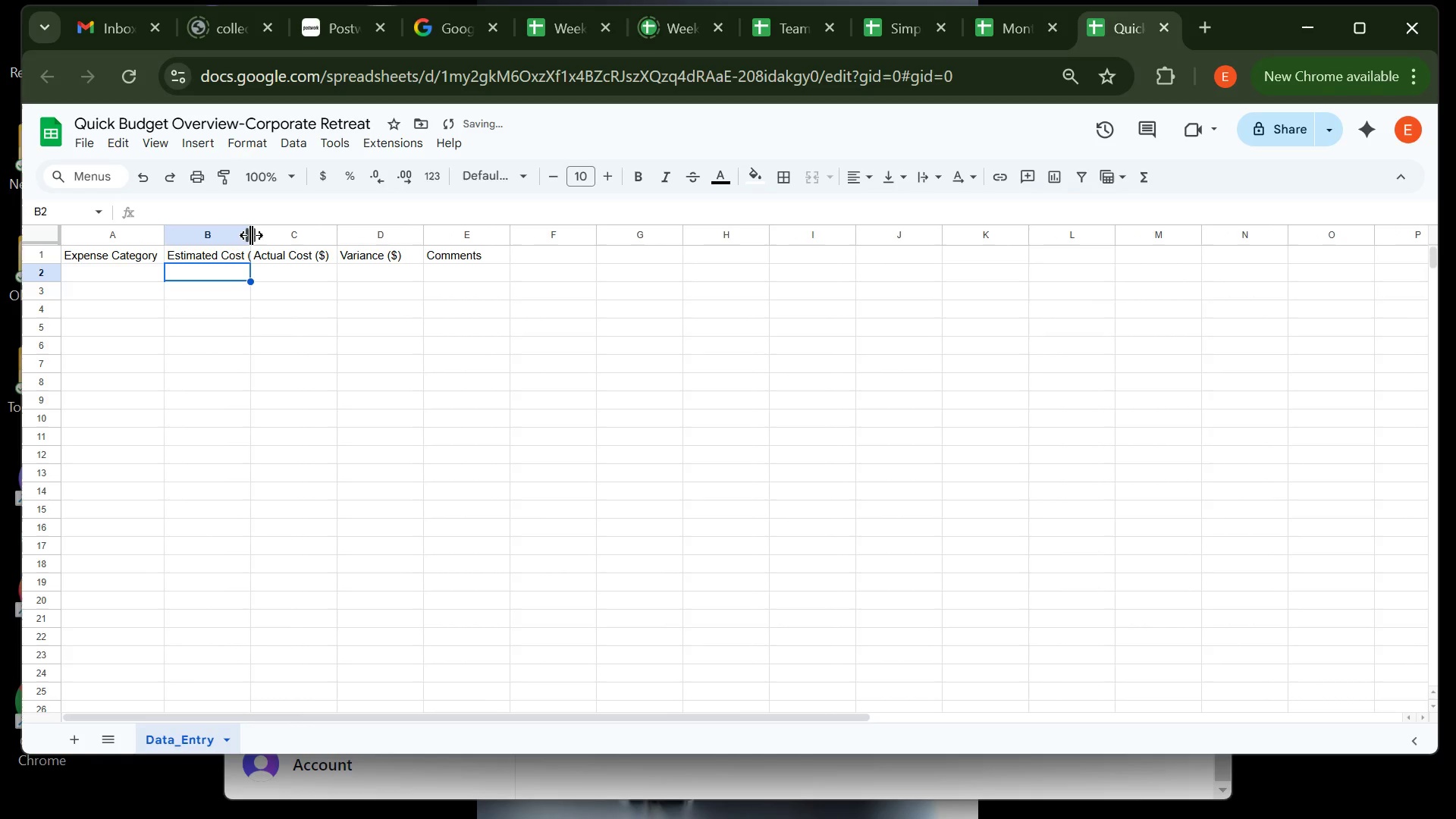 
double_click([251, 235])
 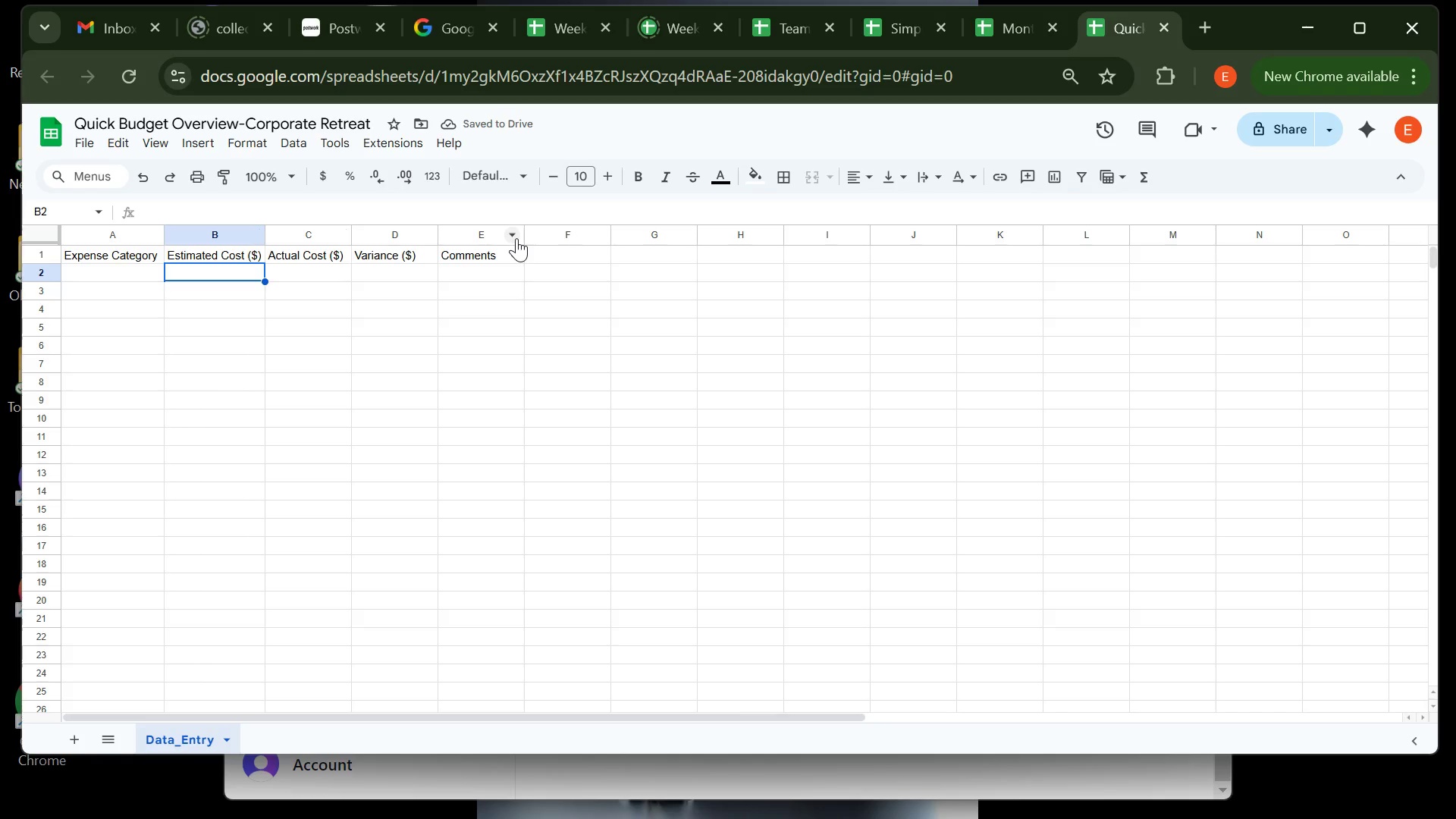 
wait(9.17)
 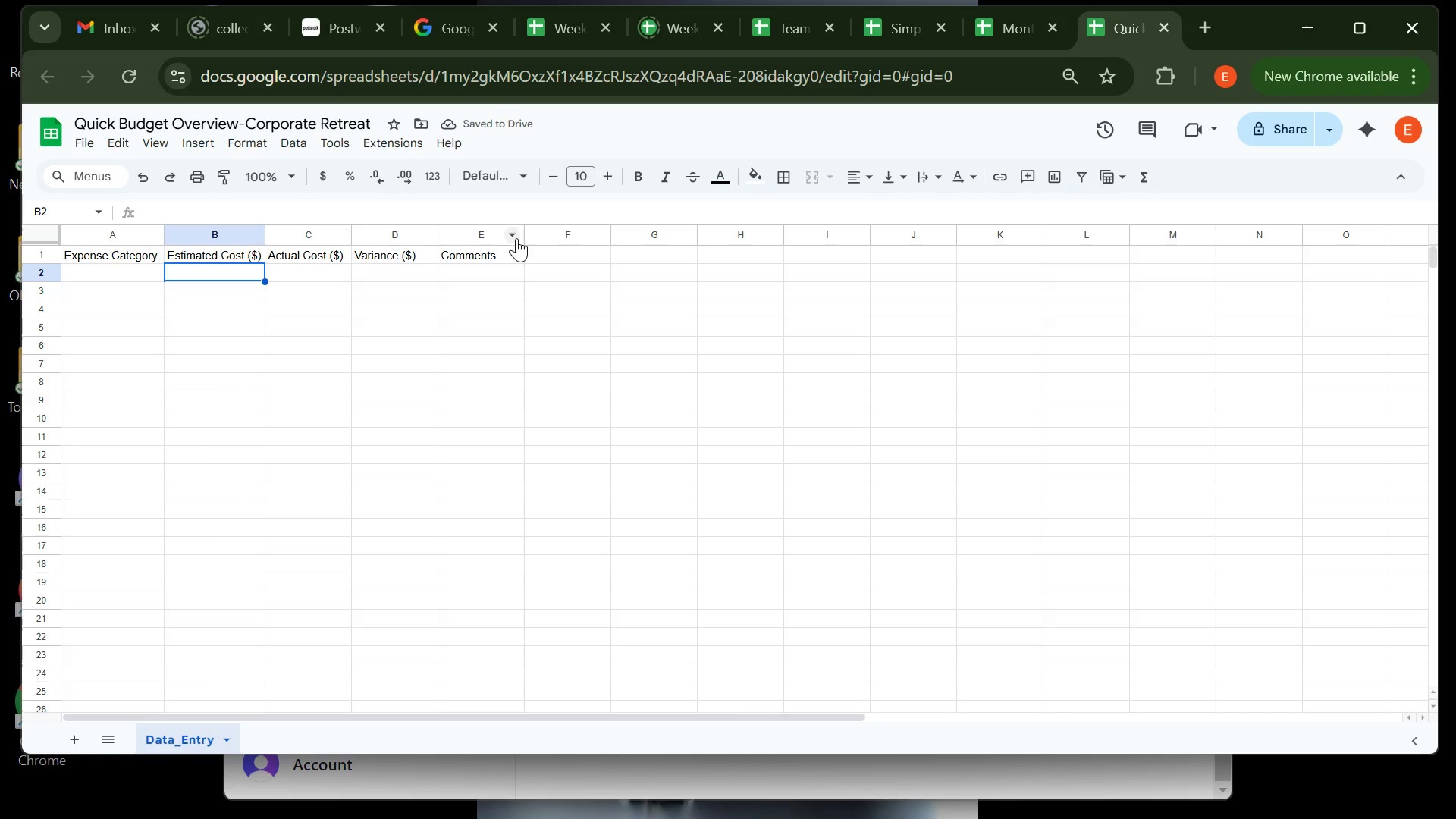 
left_click([113, 279])
 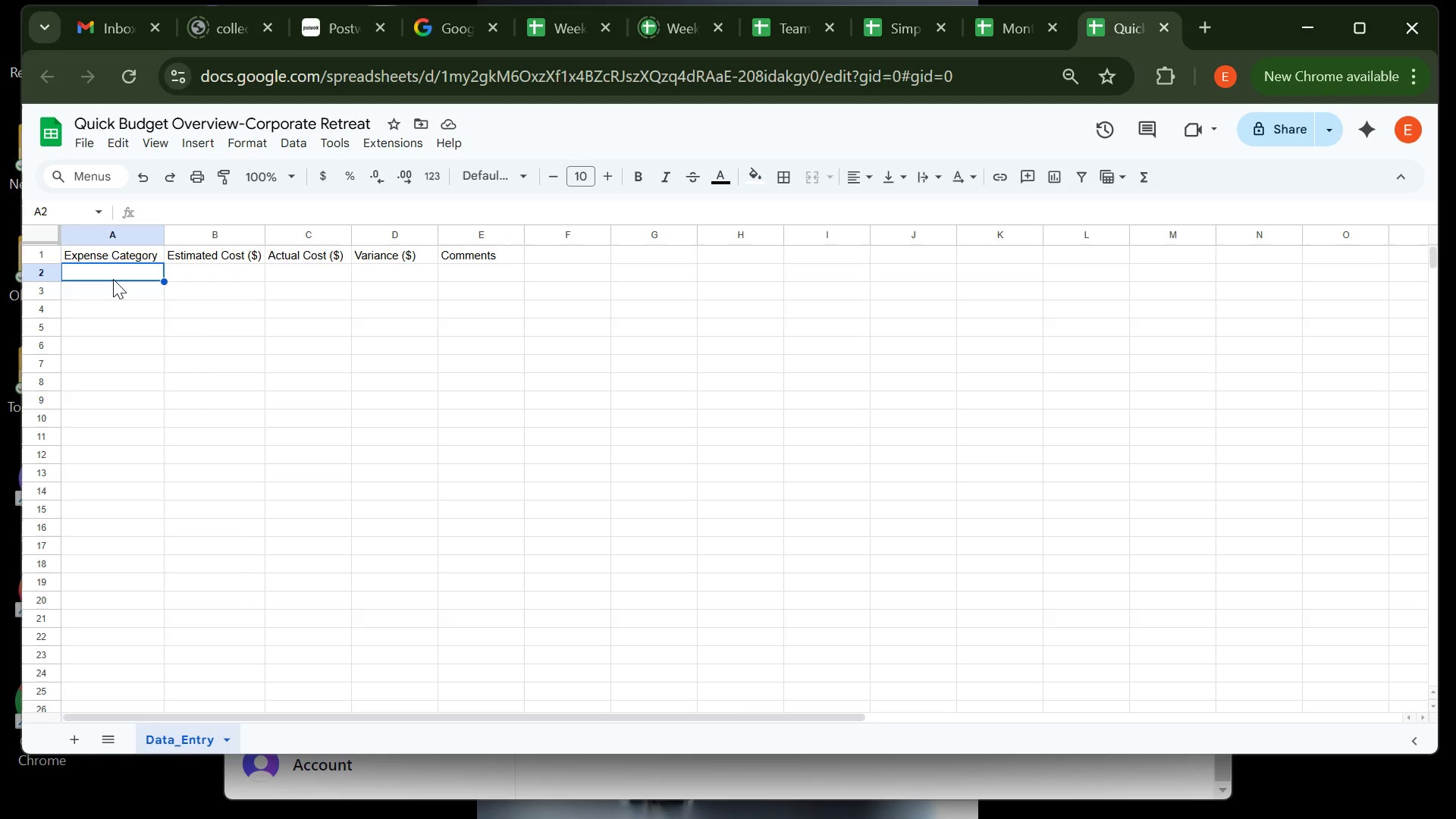 
type(Venue Cost)
 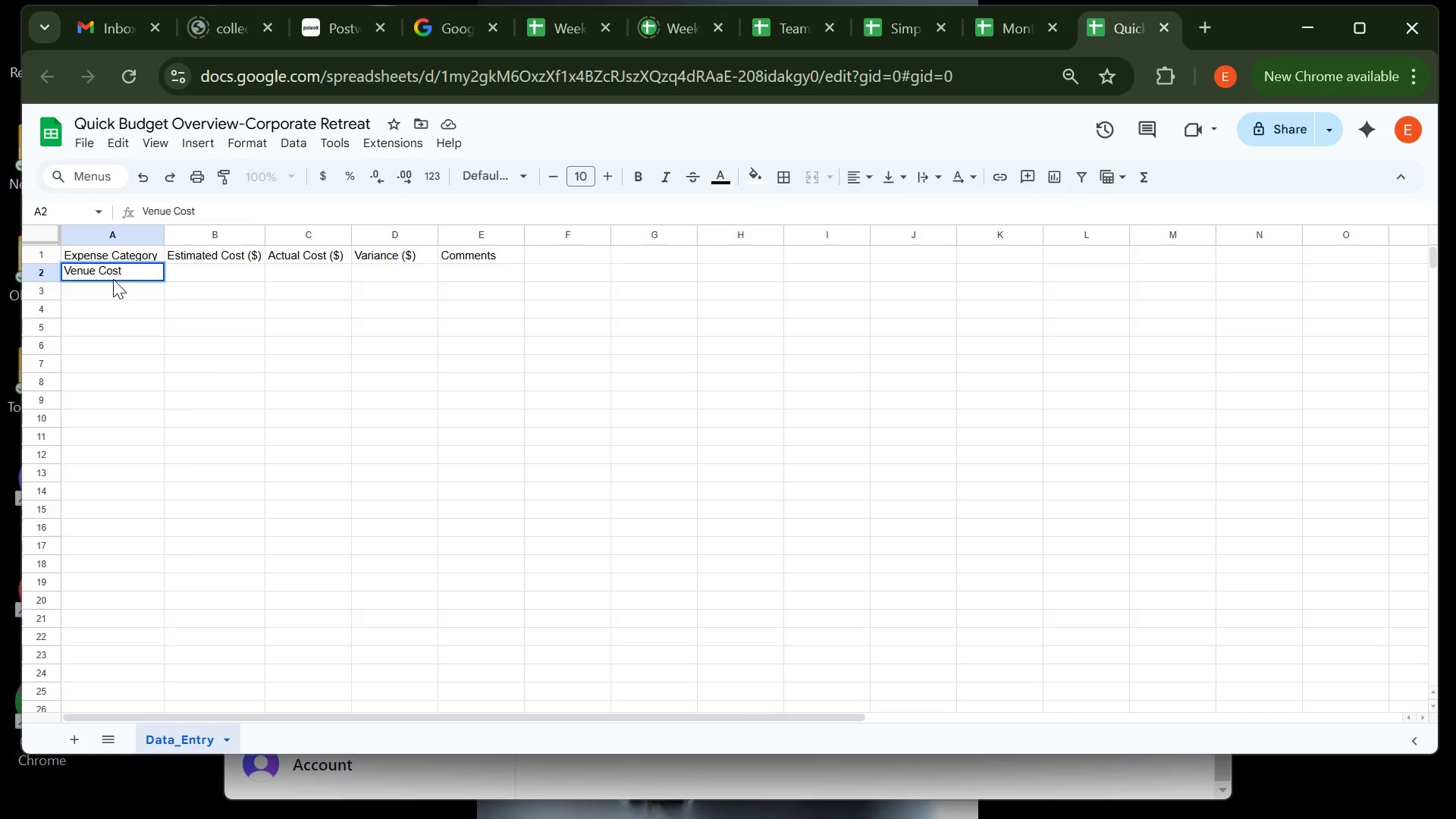 
key(Enter)
 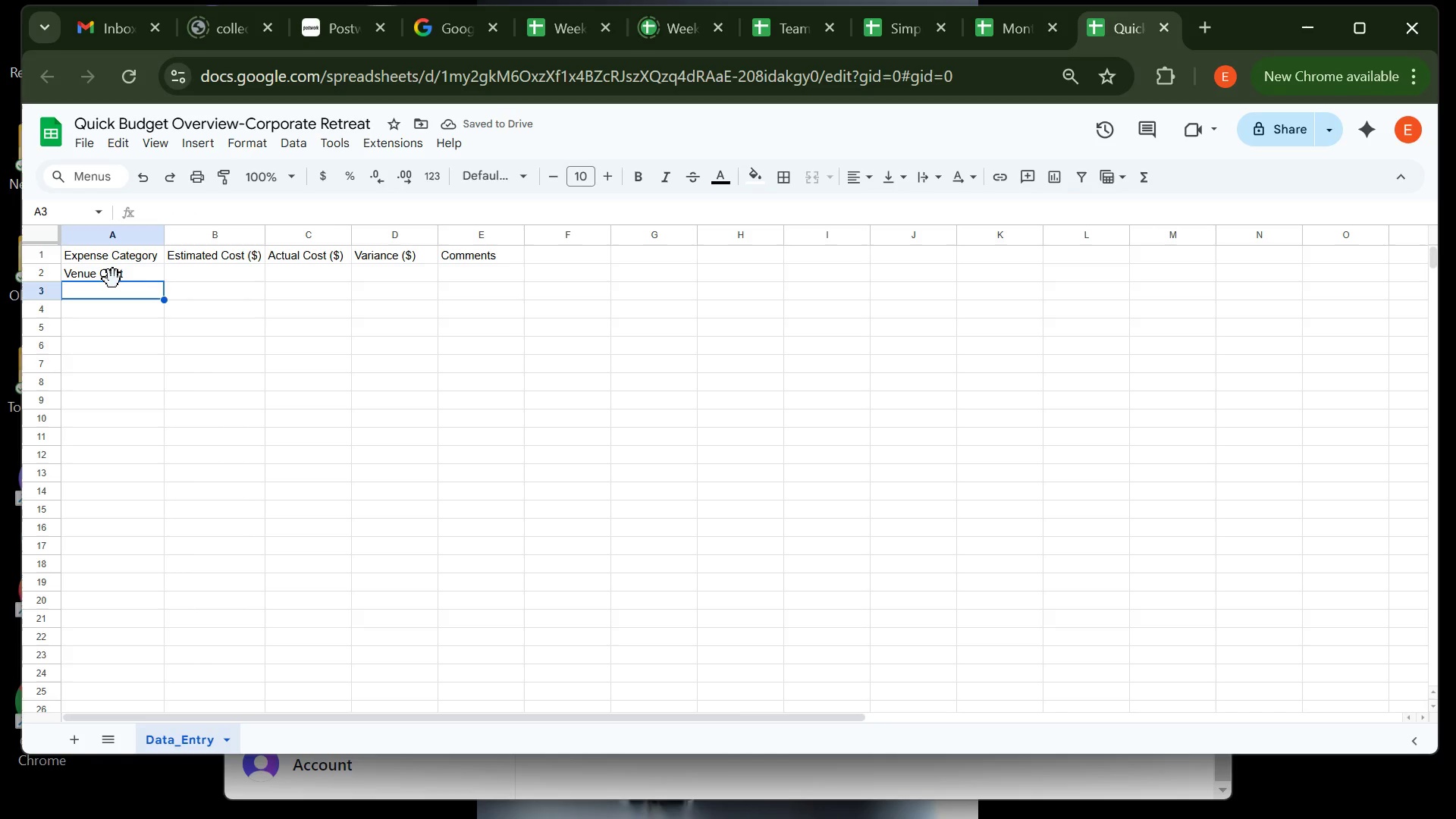 
type(Catering Cost)
 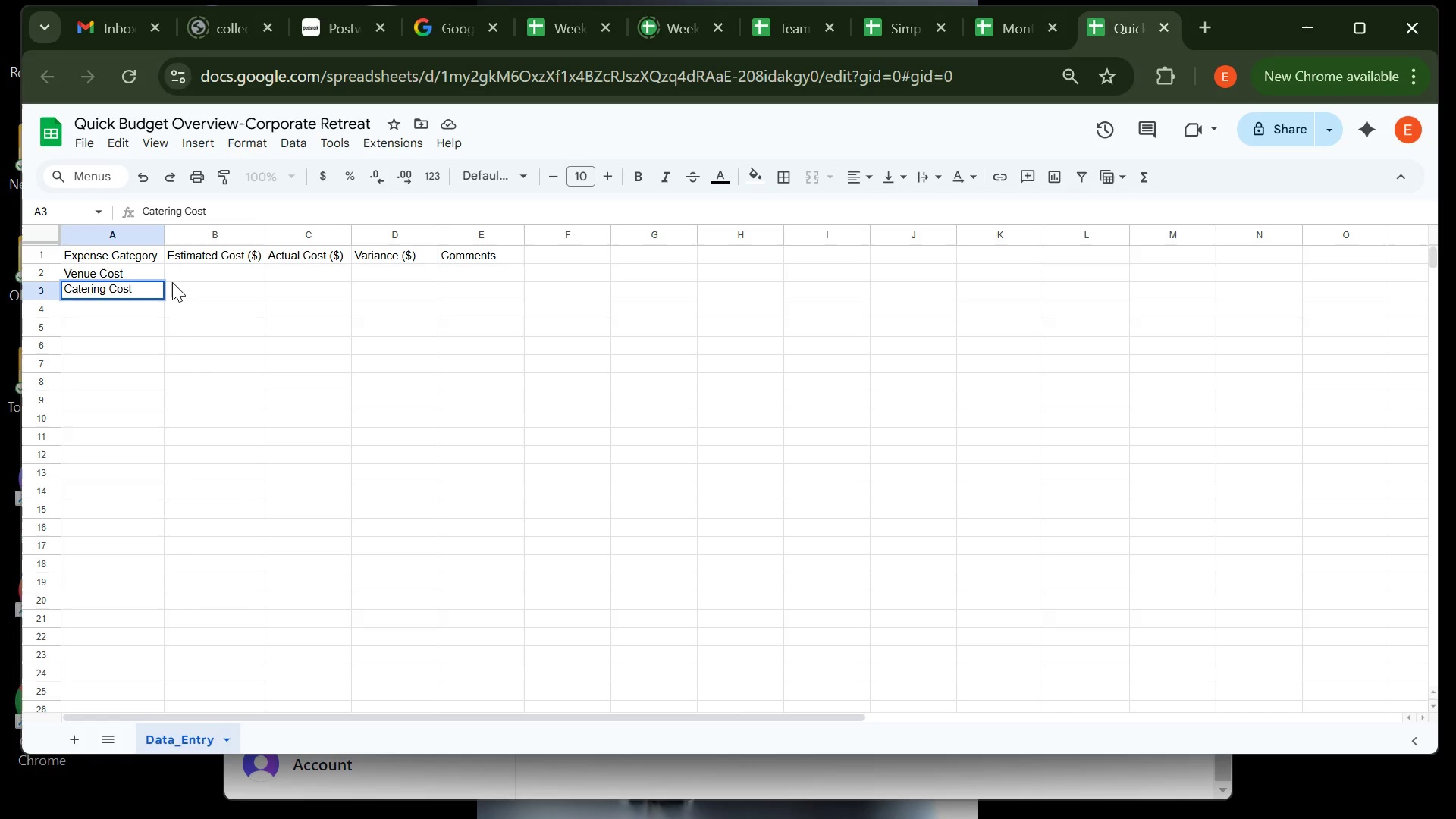 
key(Enter)
 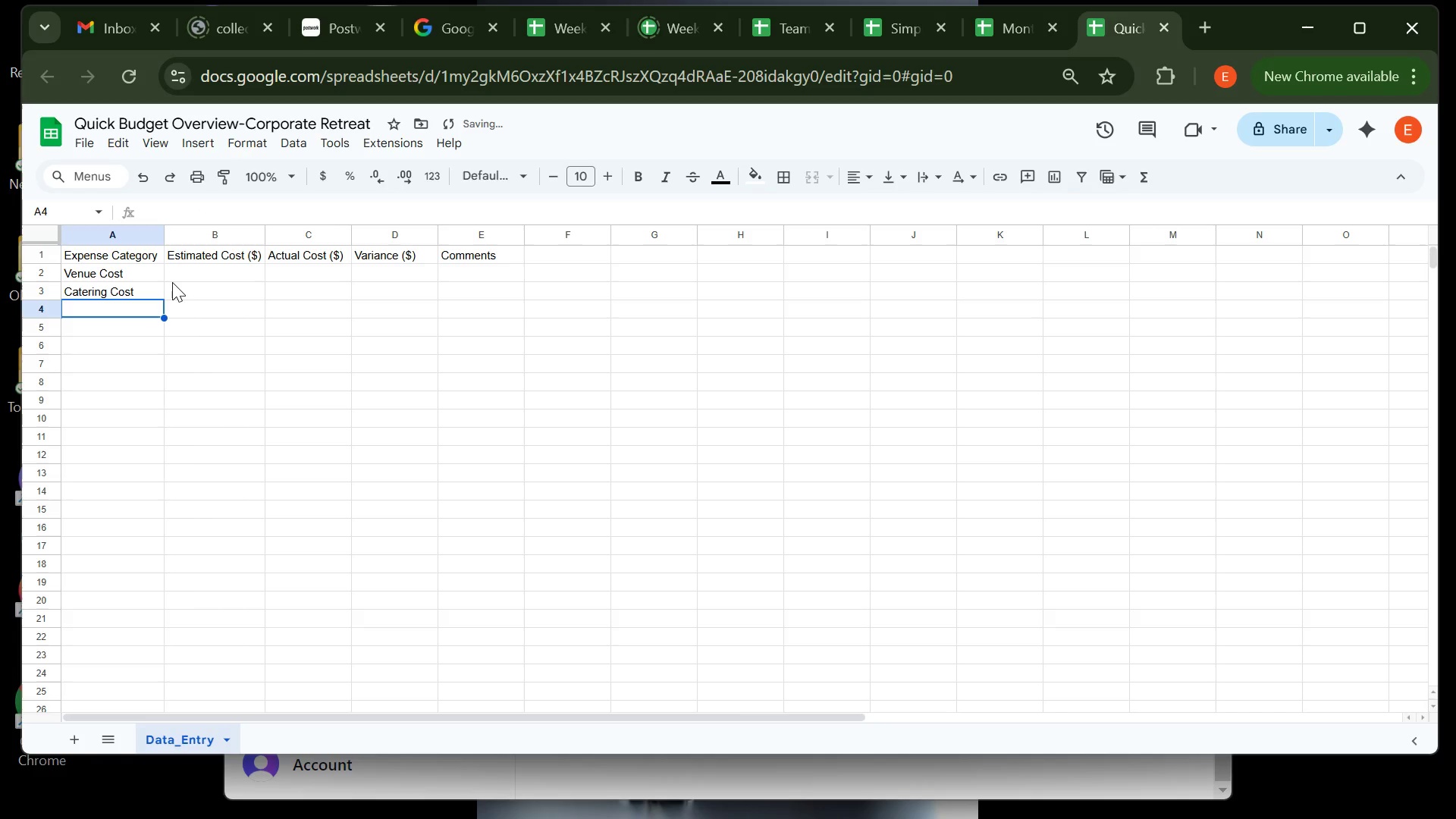 
type(AV Equi)
key(Backspace)
type(ipmnt)
key(Backspace)
key(Backspace)
type(wnt)
key(Backspace)
key(Backspace)
key(Backspace)
type(ent Renr)
key(Backspace)
type(tal)
 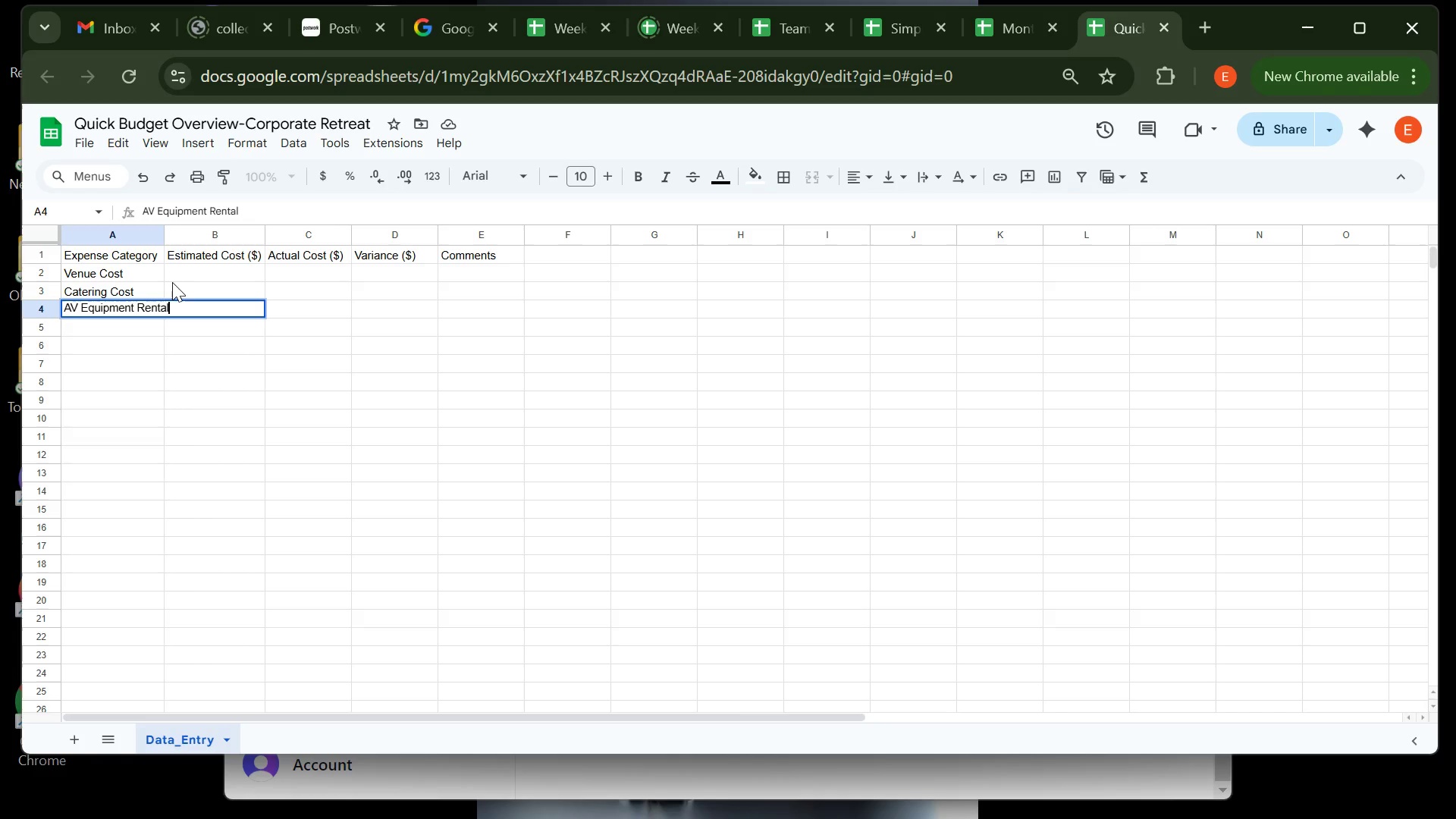 
key(Enter)
 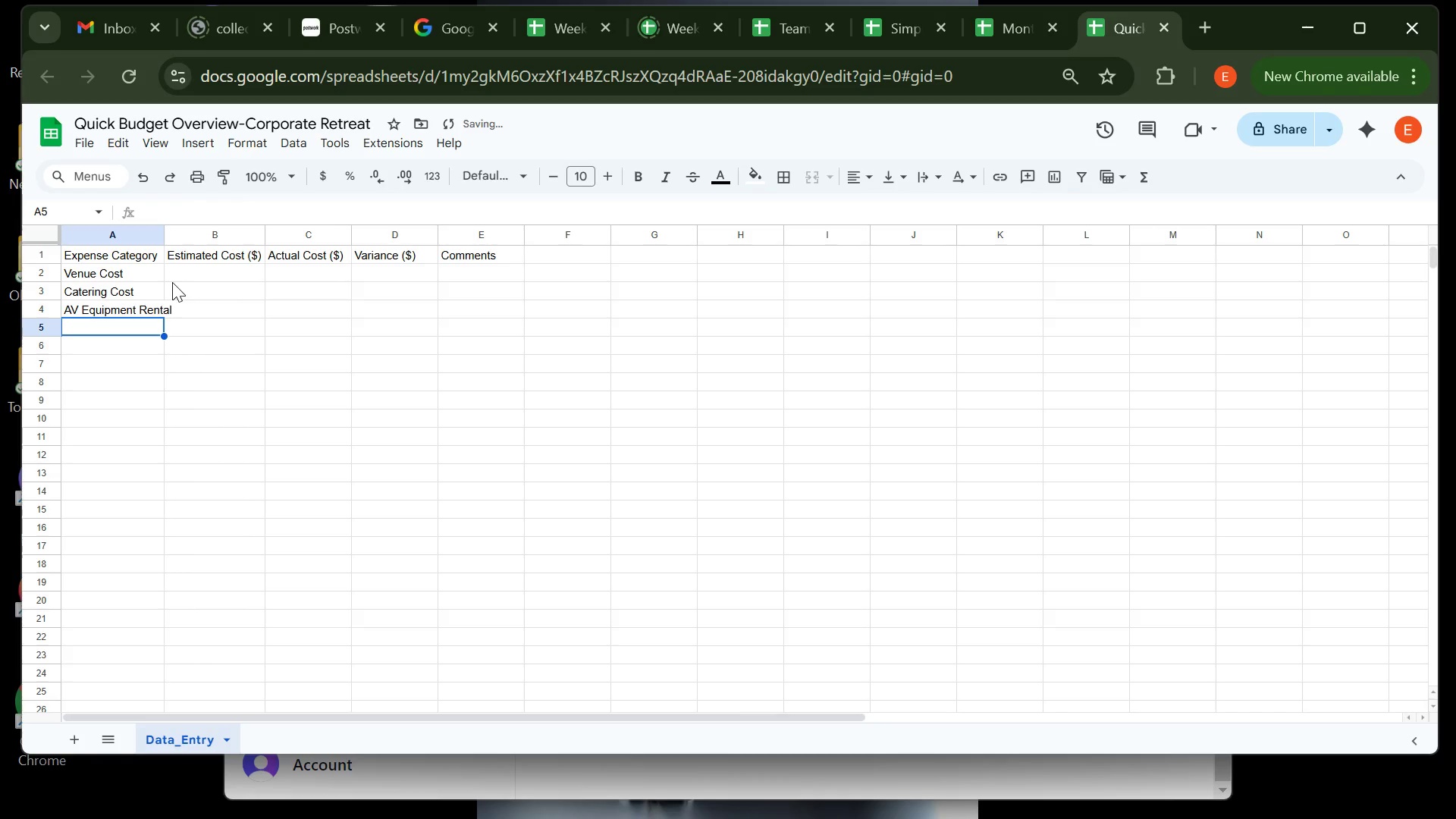 
type(Transportation Costs)
 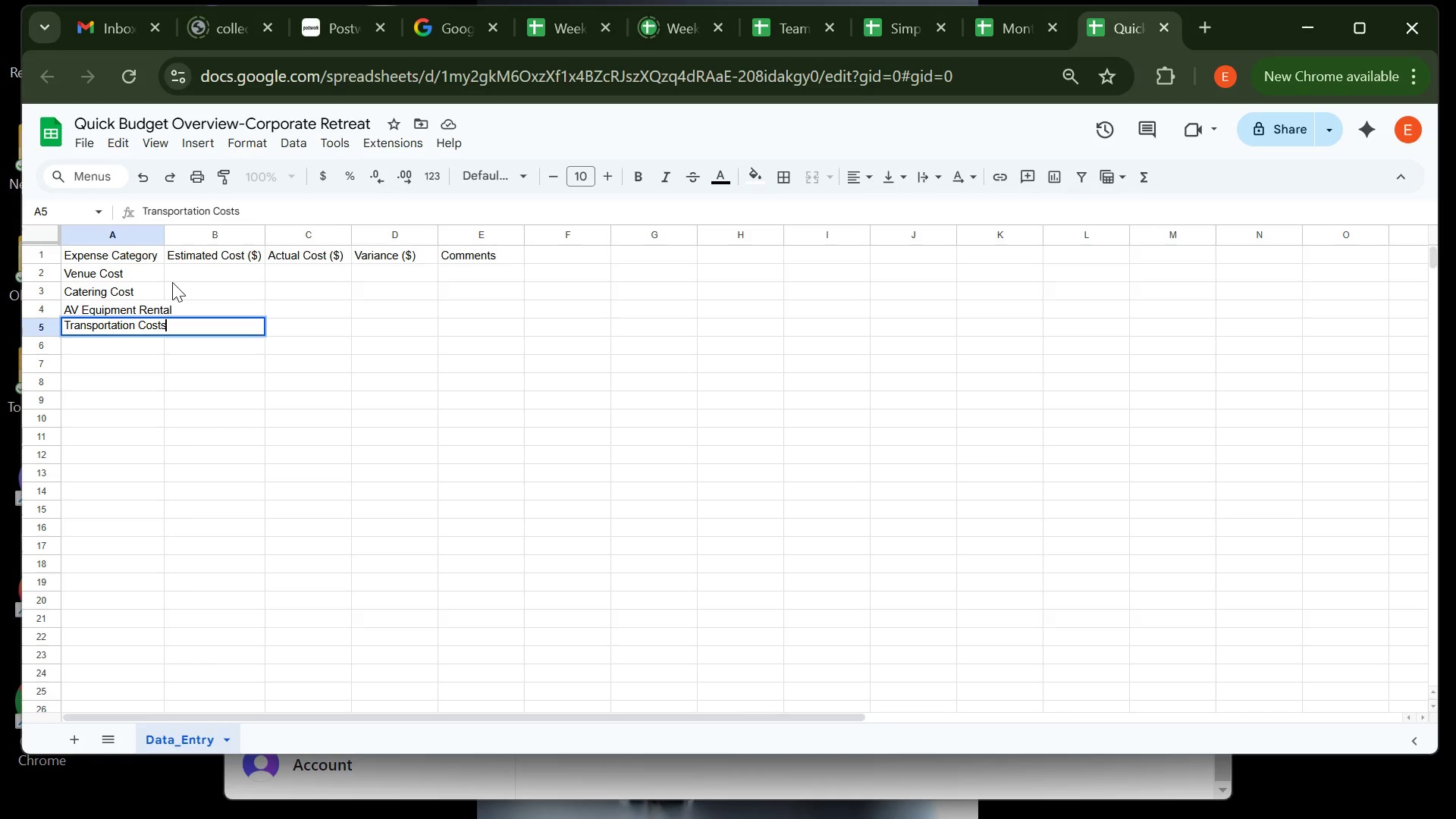 
key(Enter)
 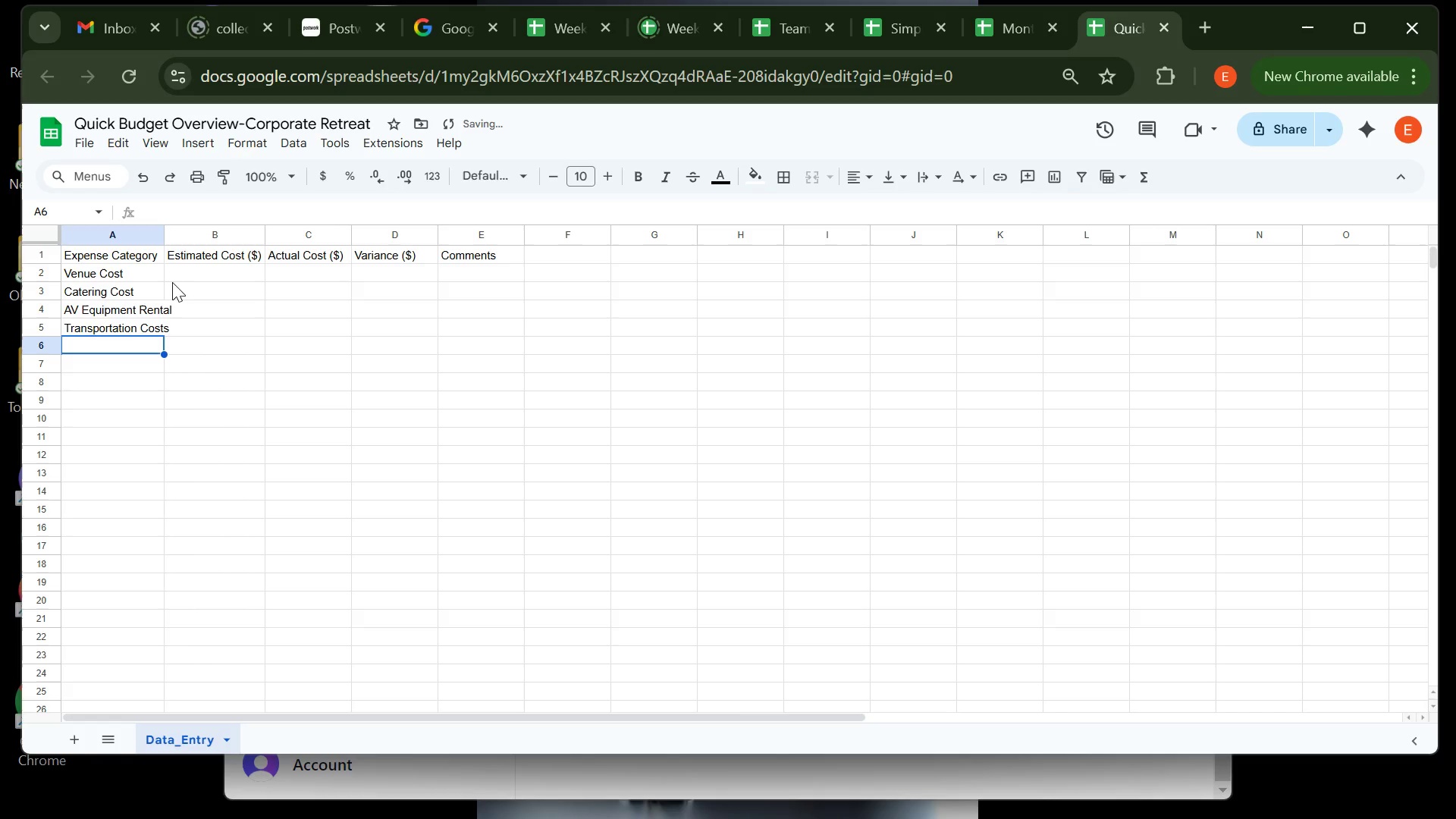 
type(Miscallenouus Expenses)
 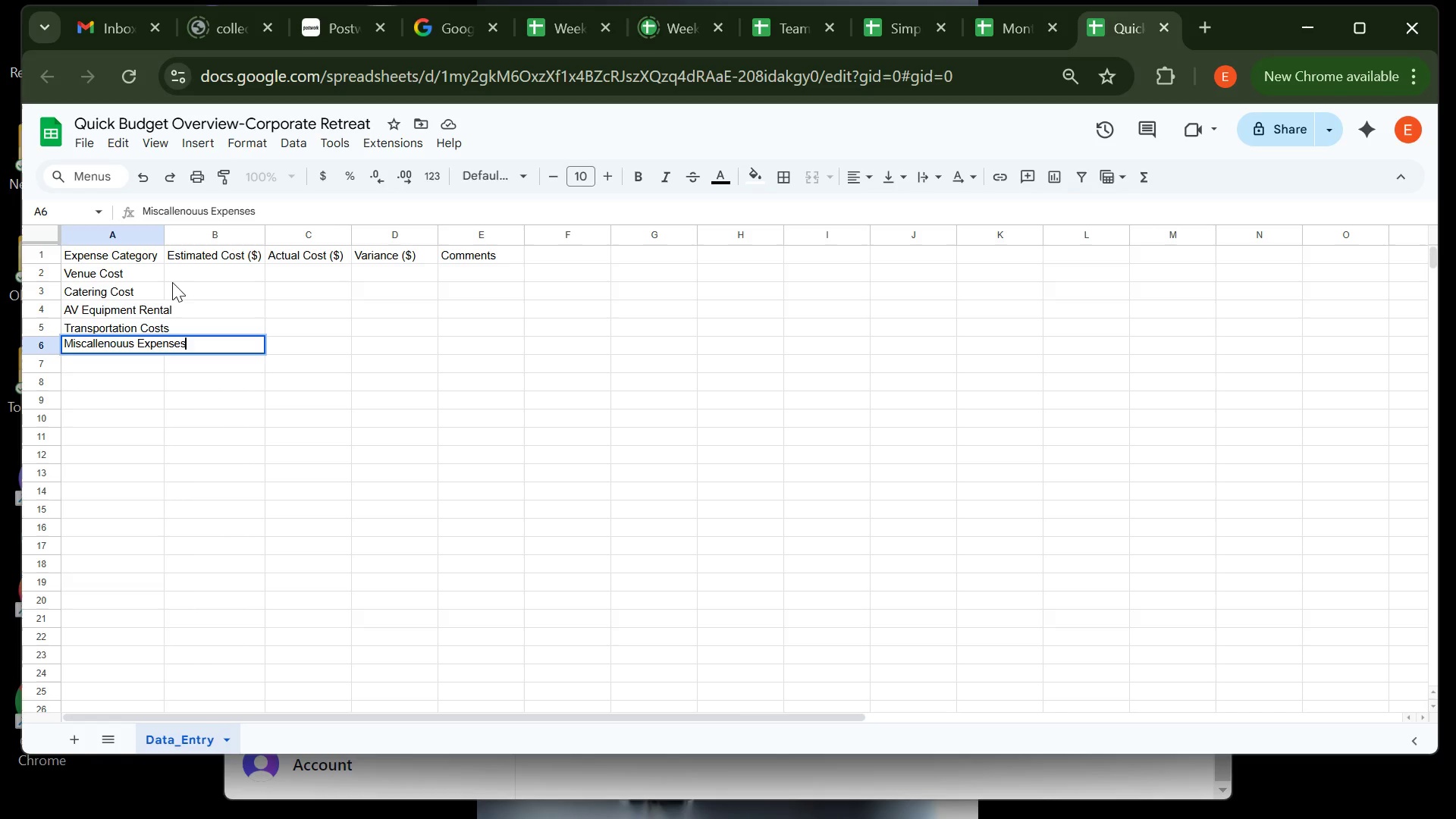 
key(Enter)
 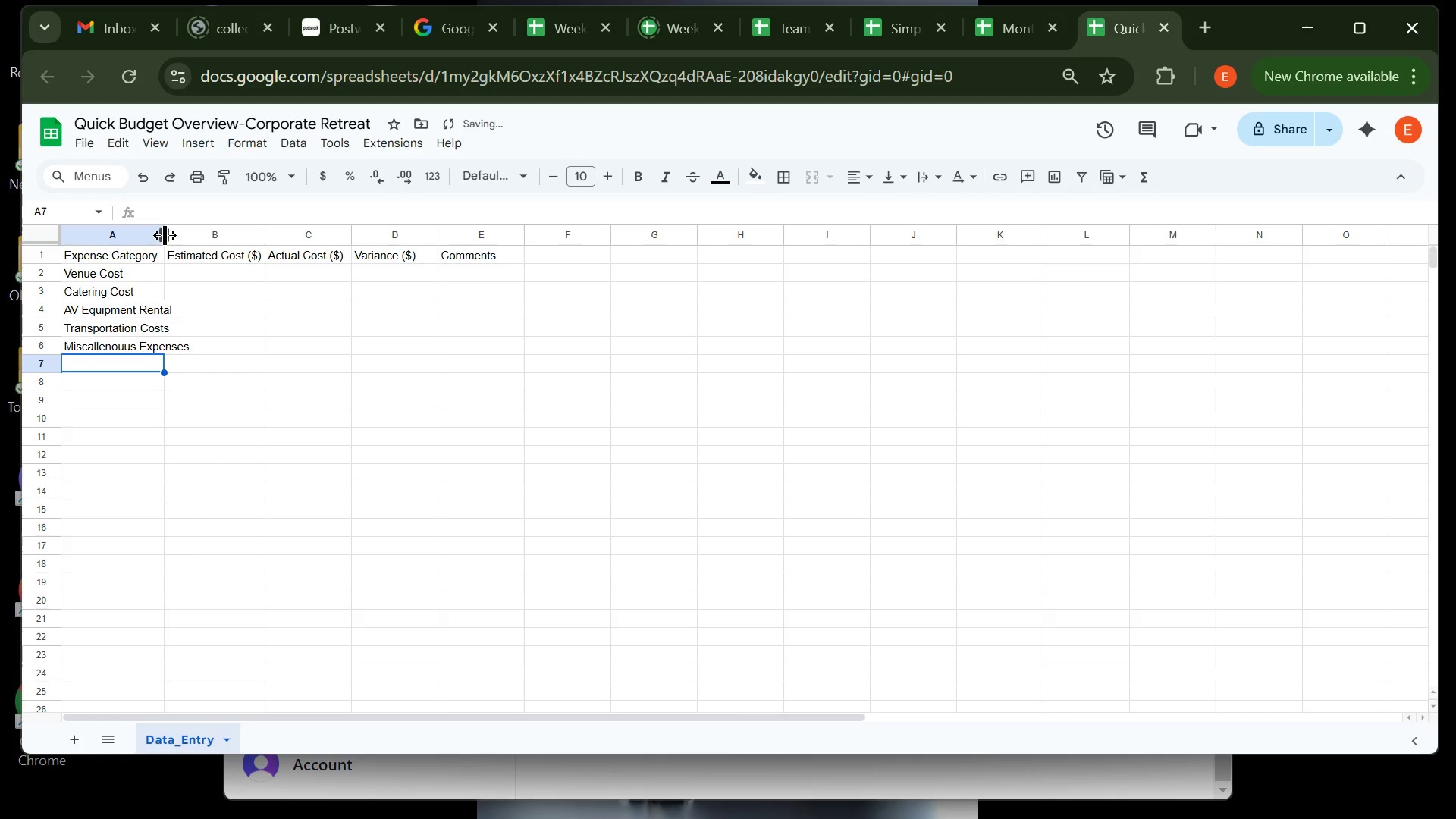 
double_click([165, 235])
 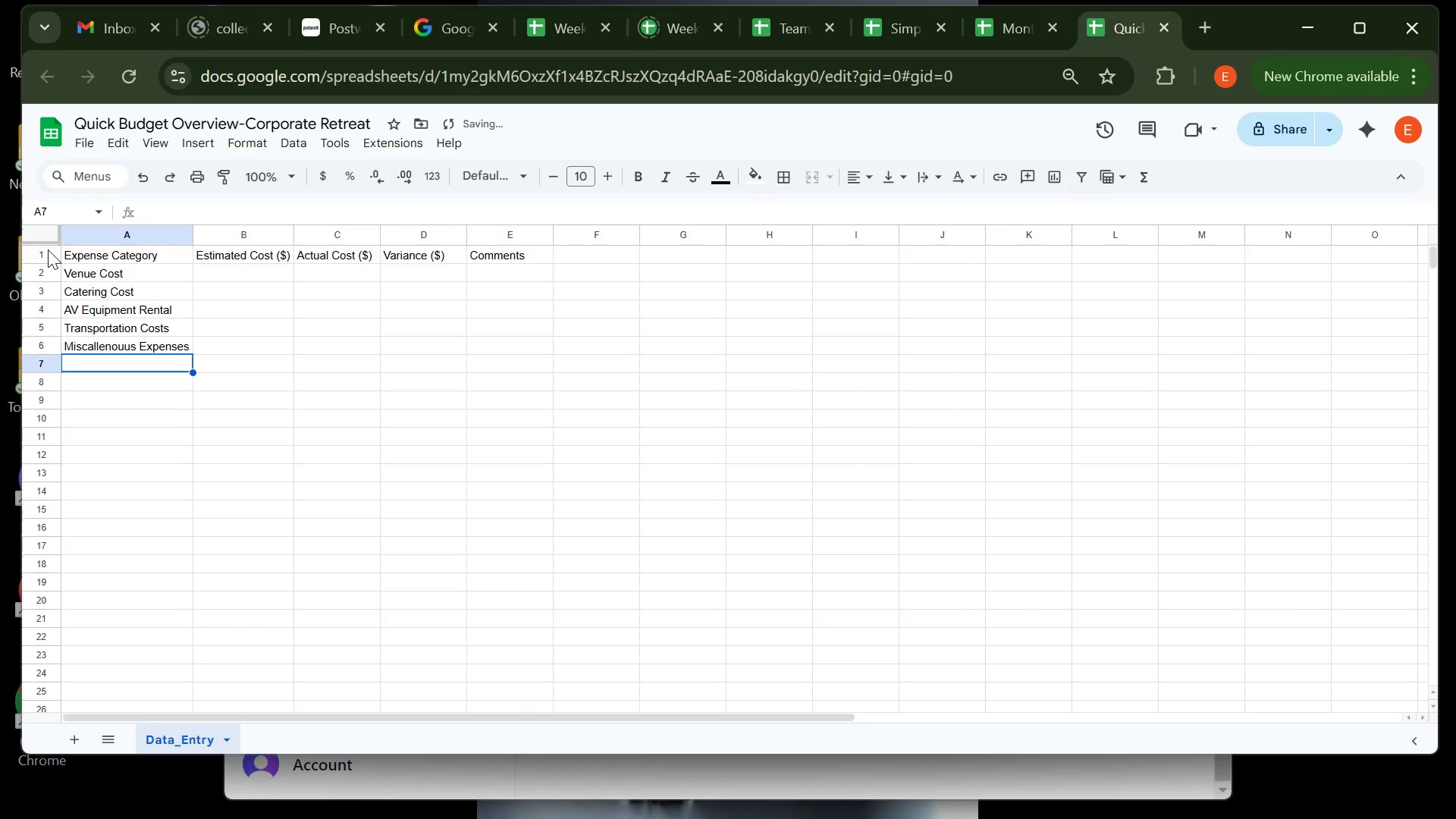 
left_click([48, 249])
 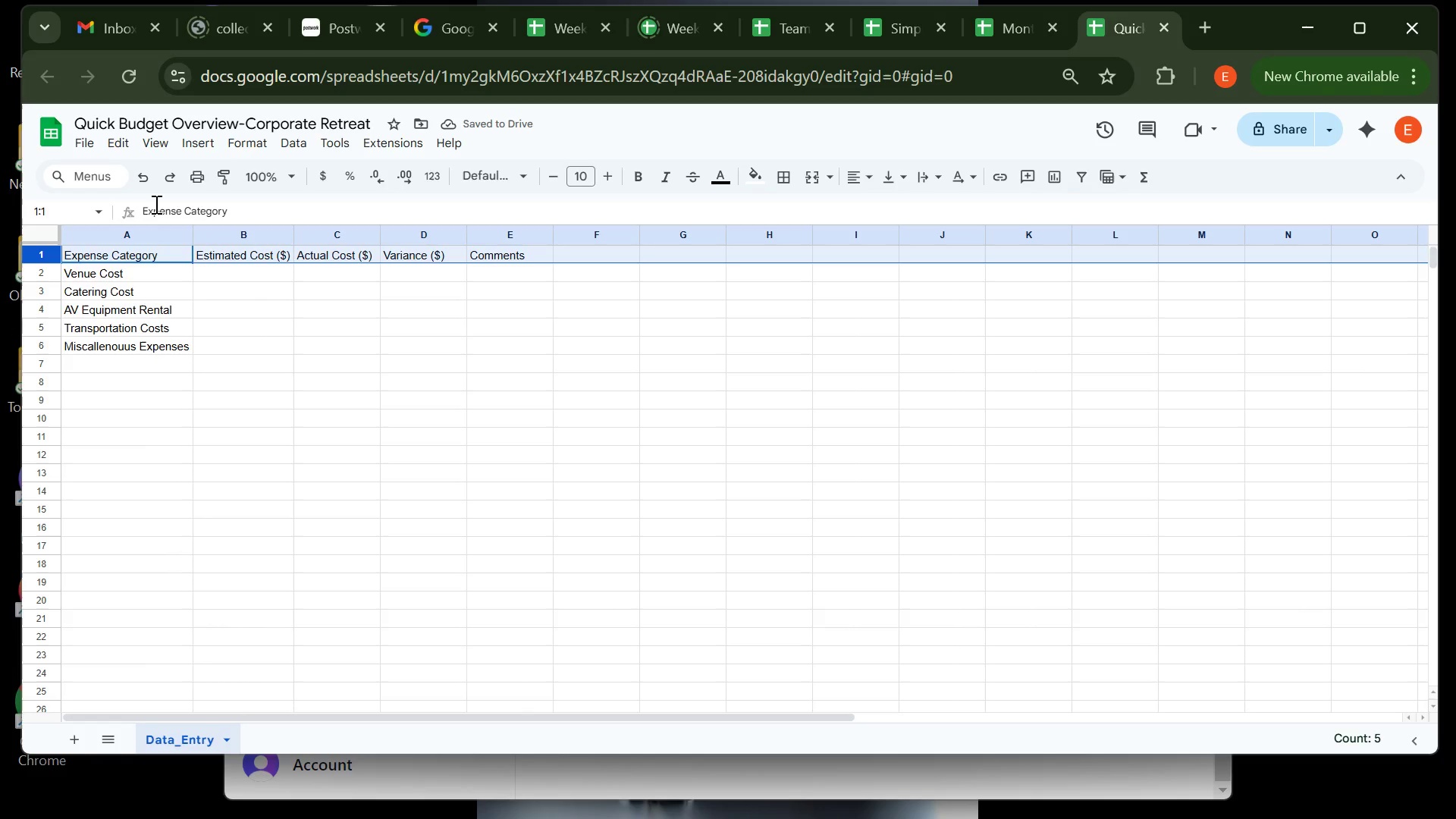 
key(Control+ControlLeft)
 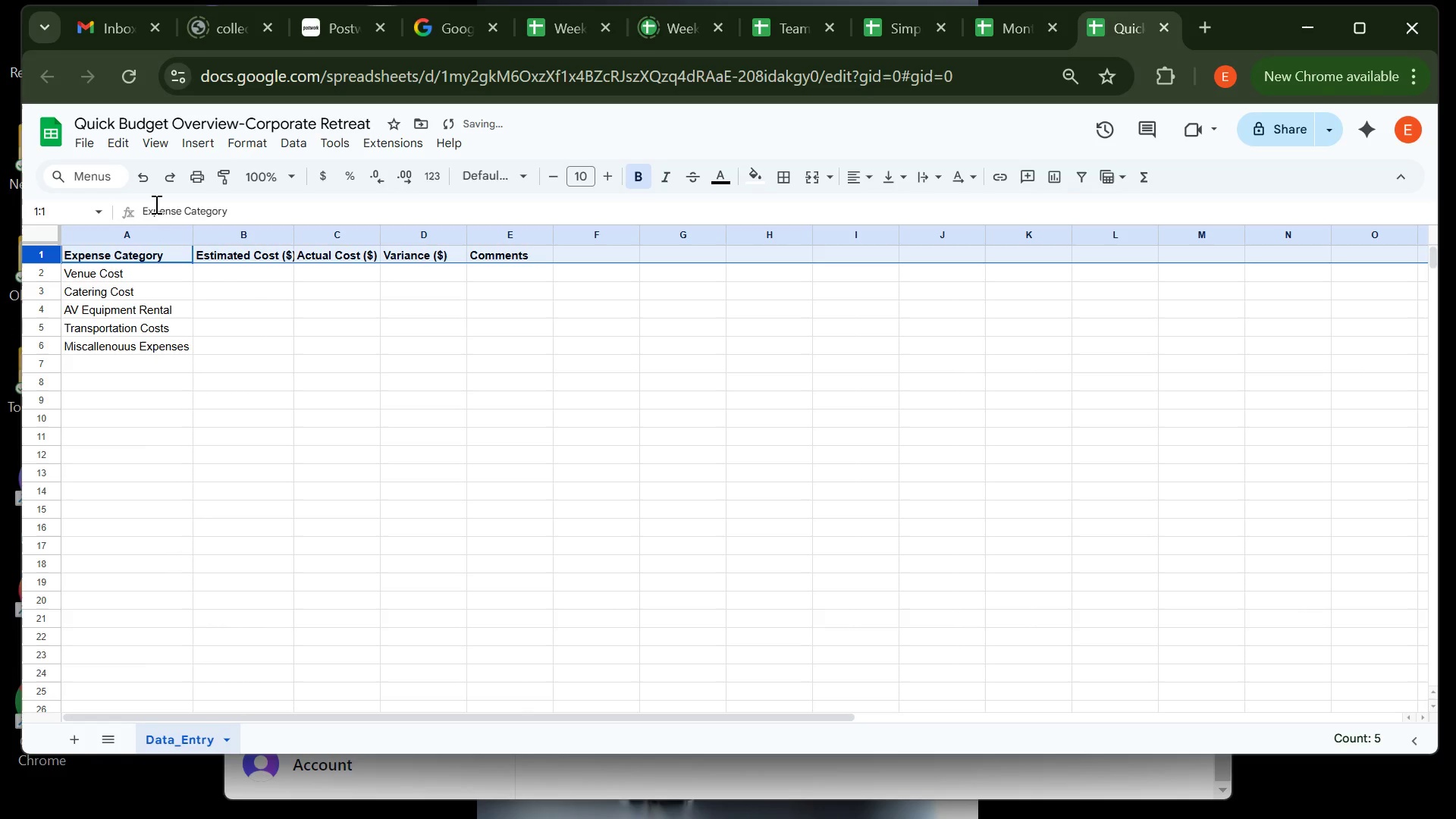 
key(Control+B)
 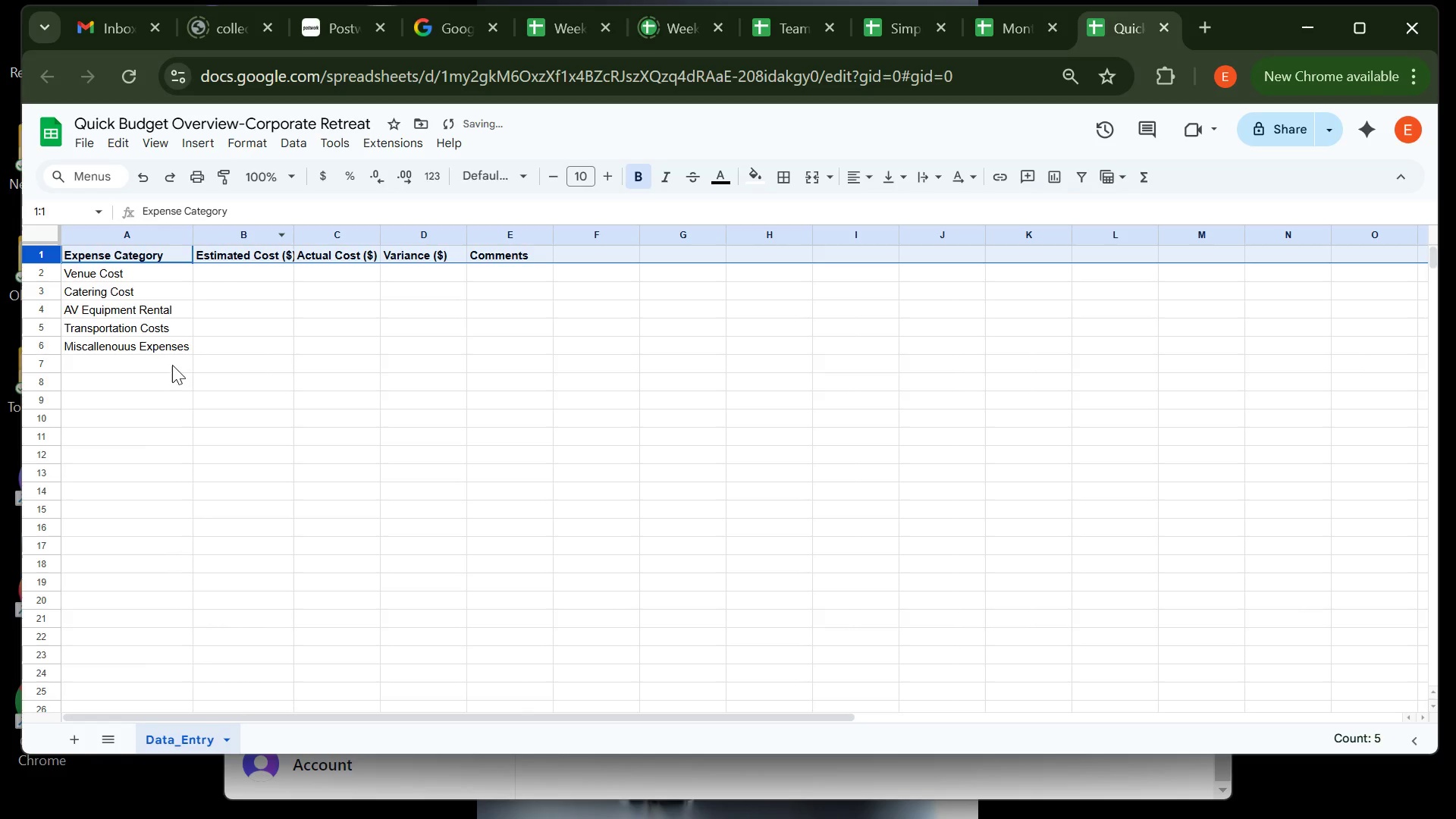 
left_click([171, 366])
 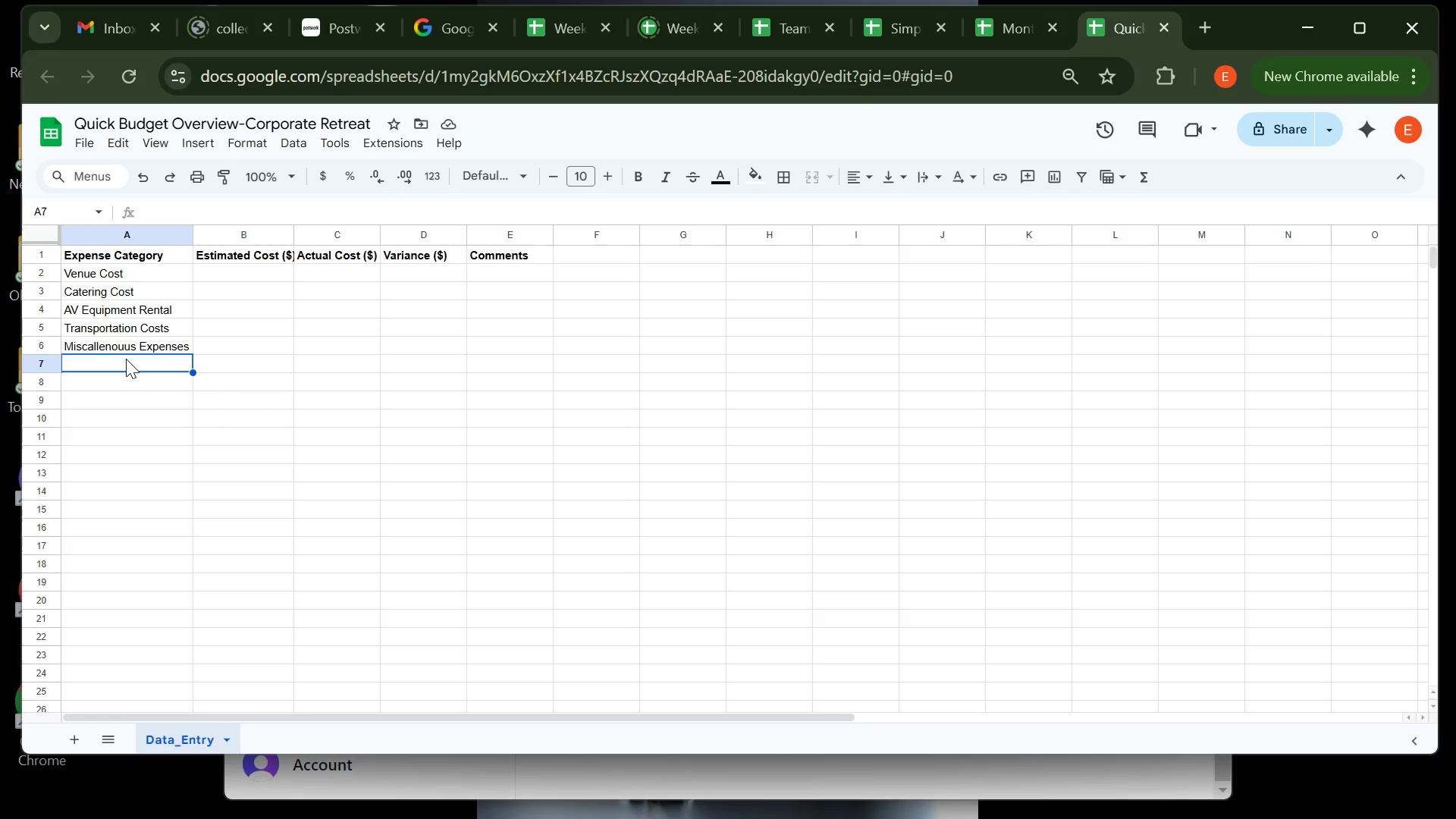 
wait(15.09)
 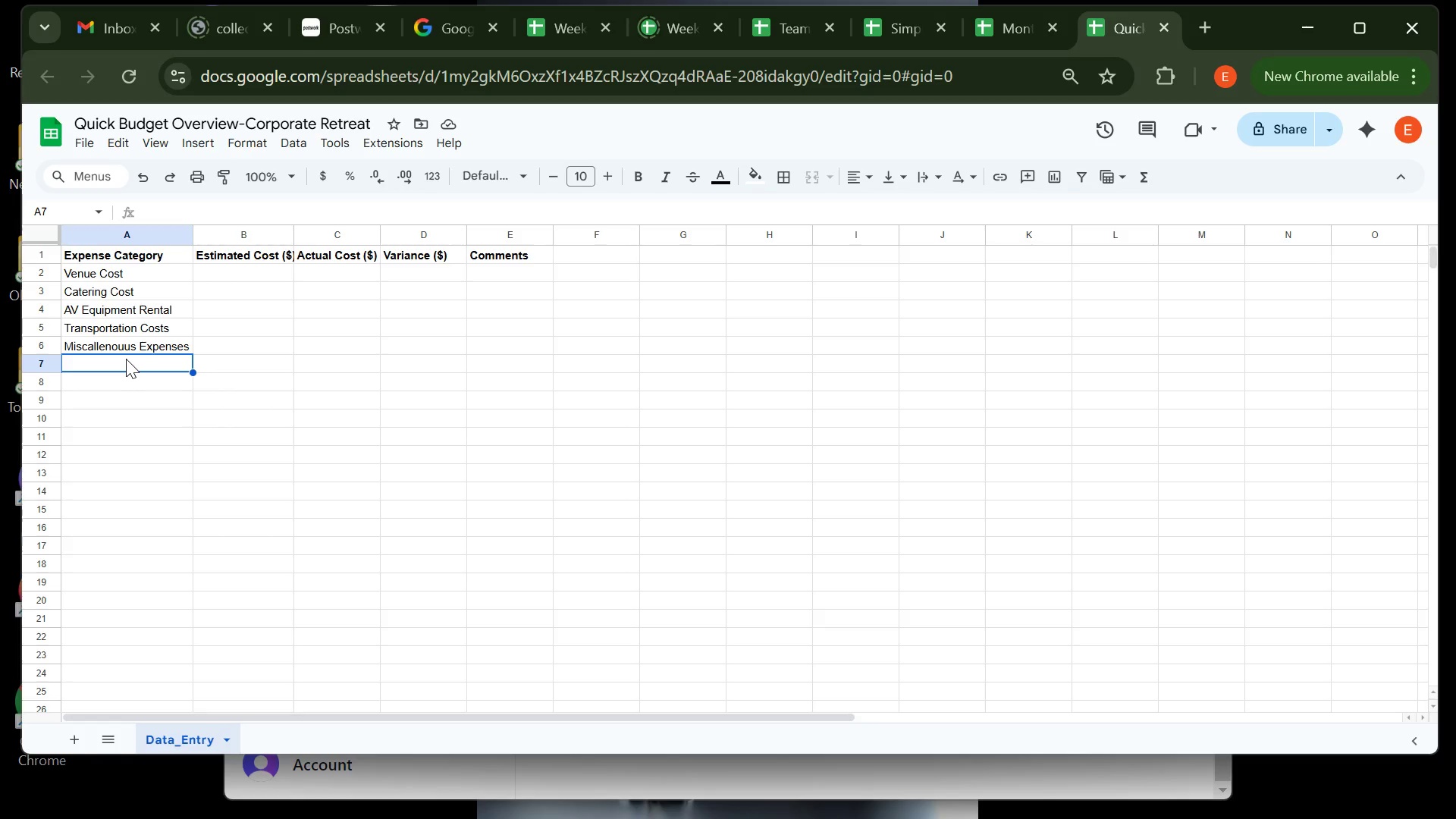 
left_click([41, 253])
 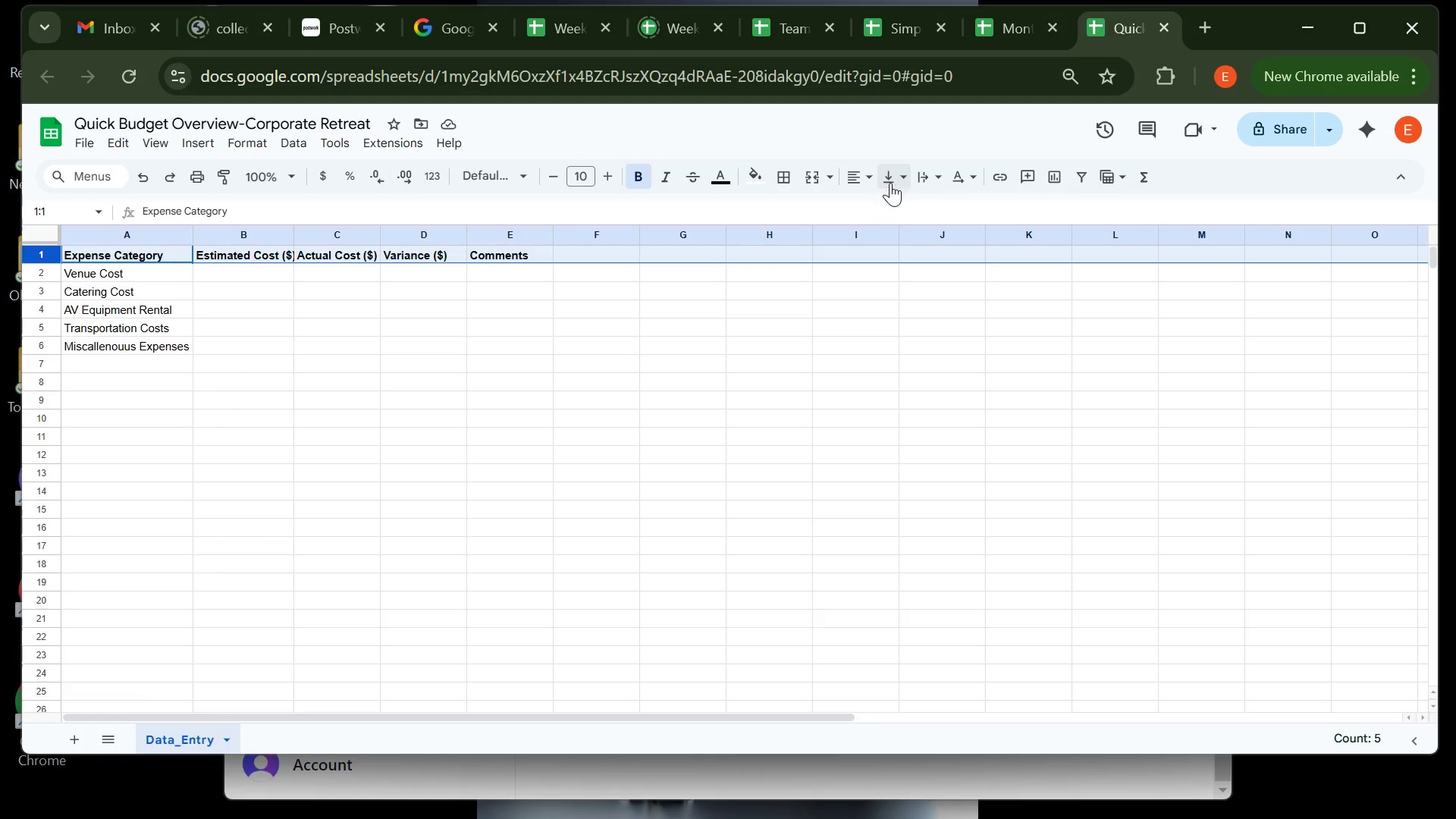 
left_click([867, 177])
 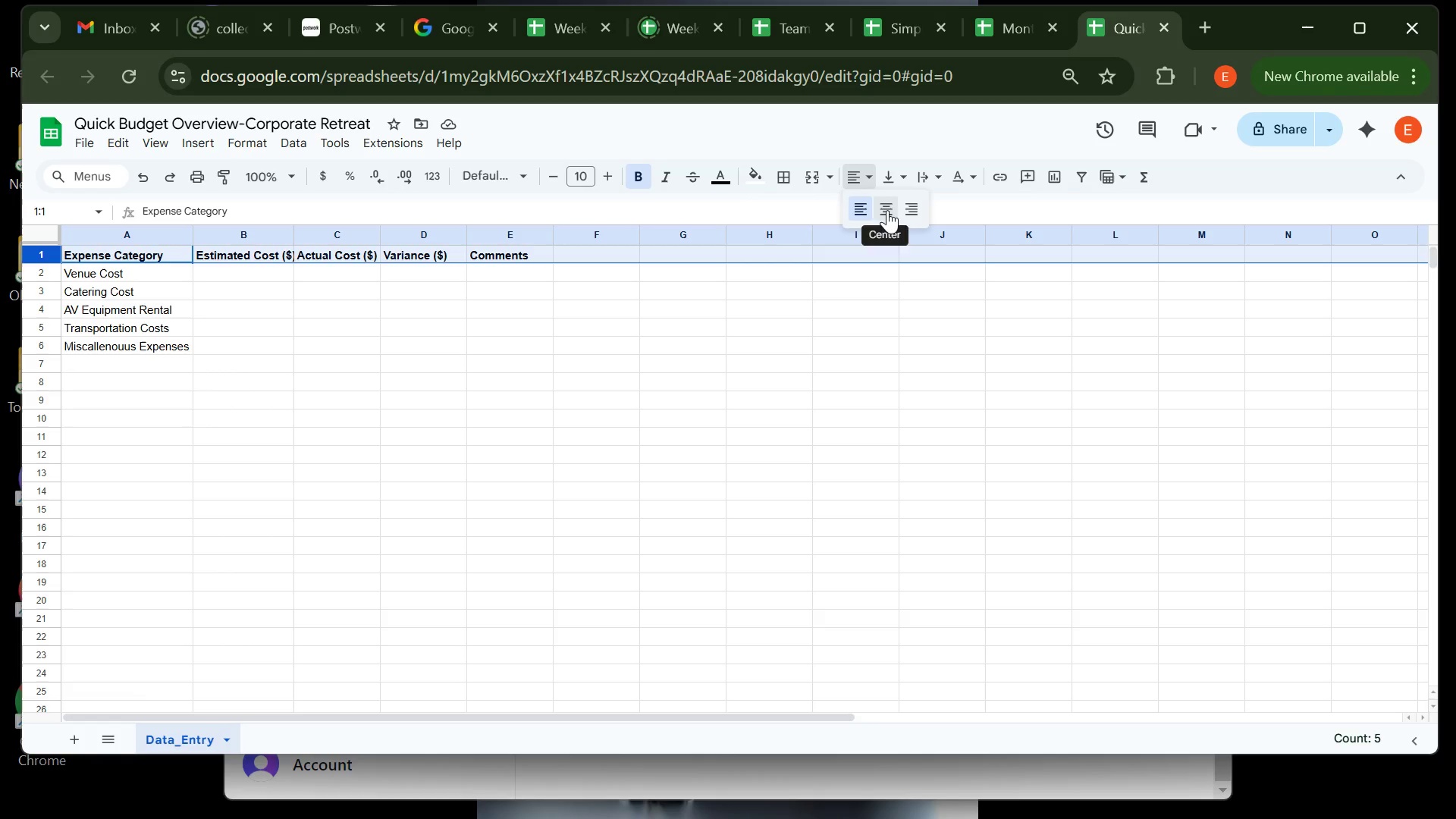 
left_click([887, 210])
 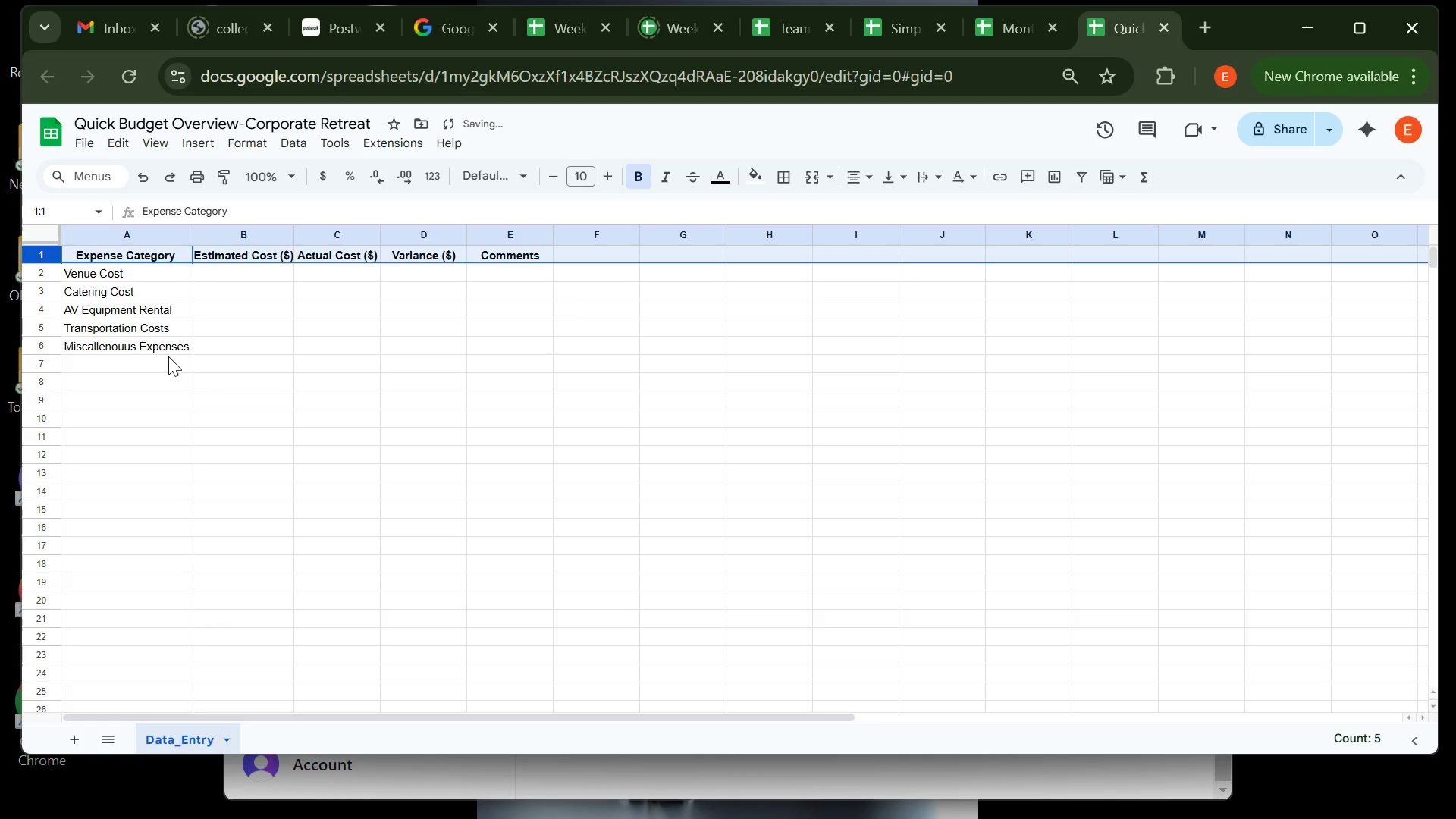 
left_click([165, 350])
 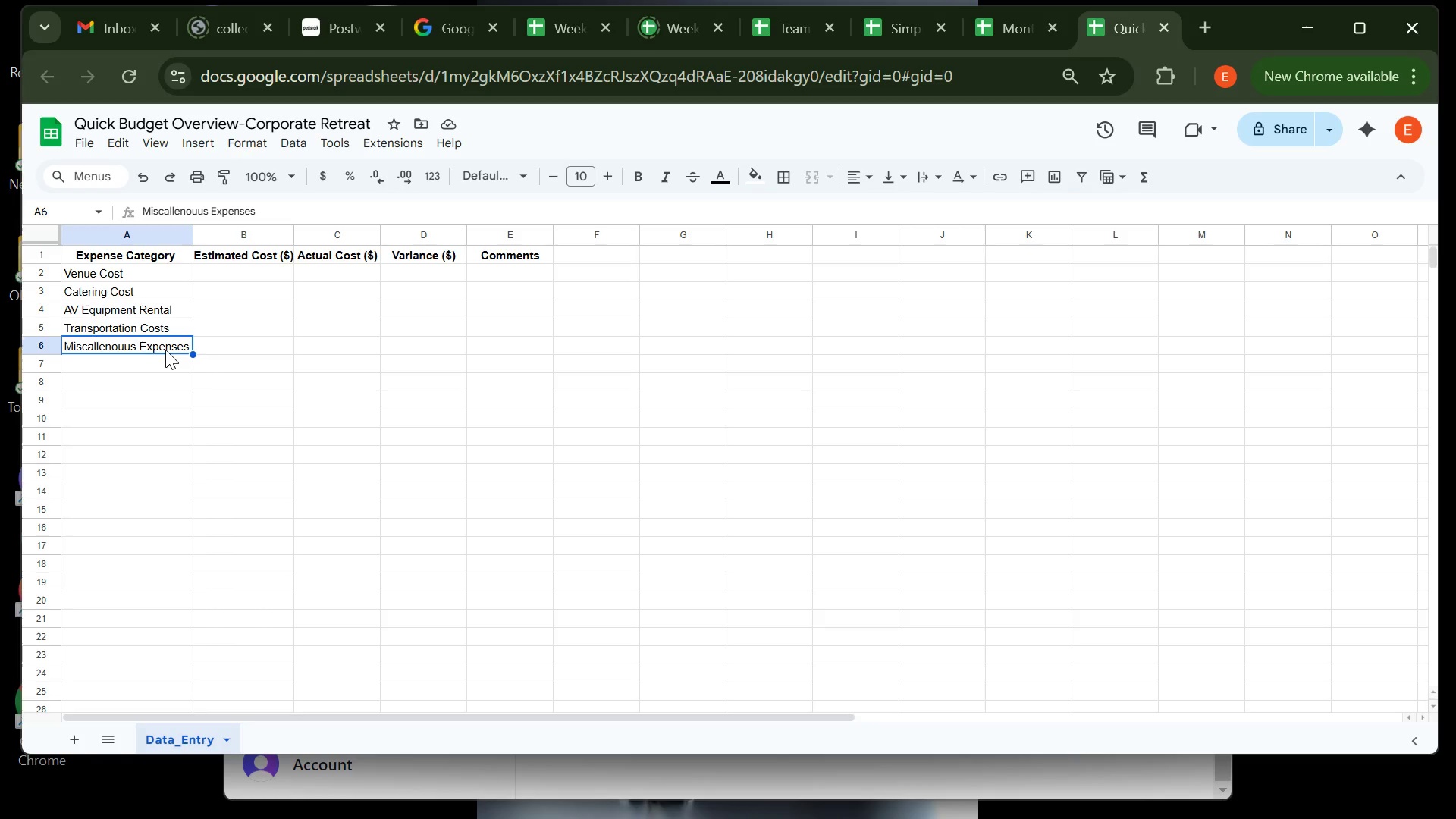 
wait(14.32)
 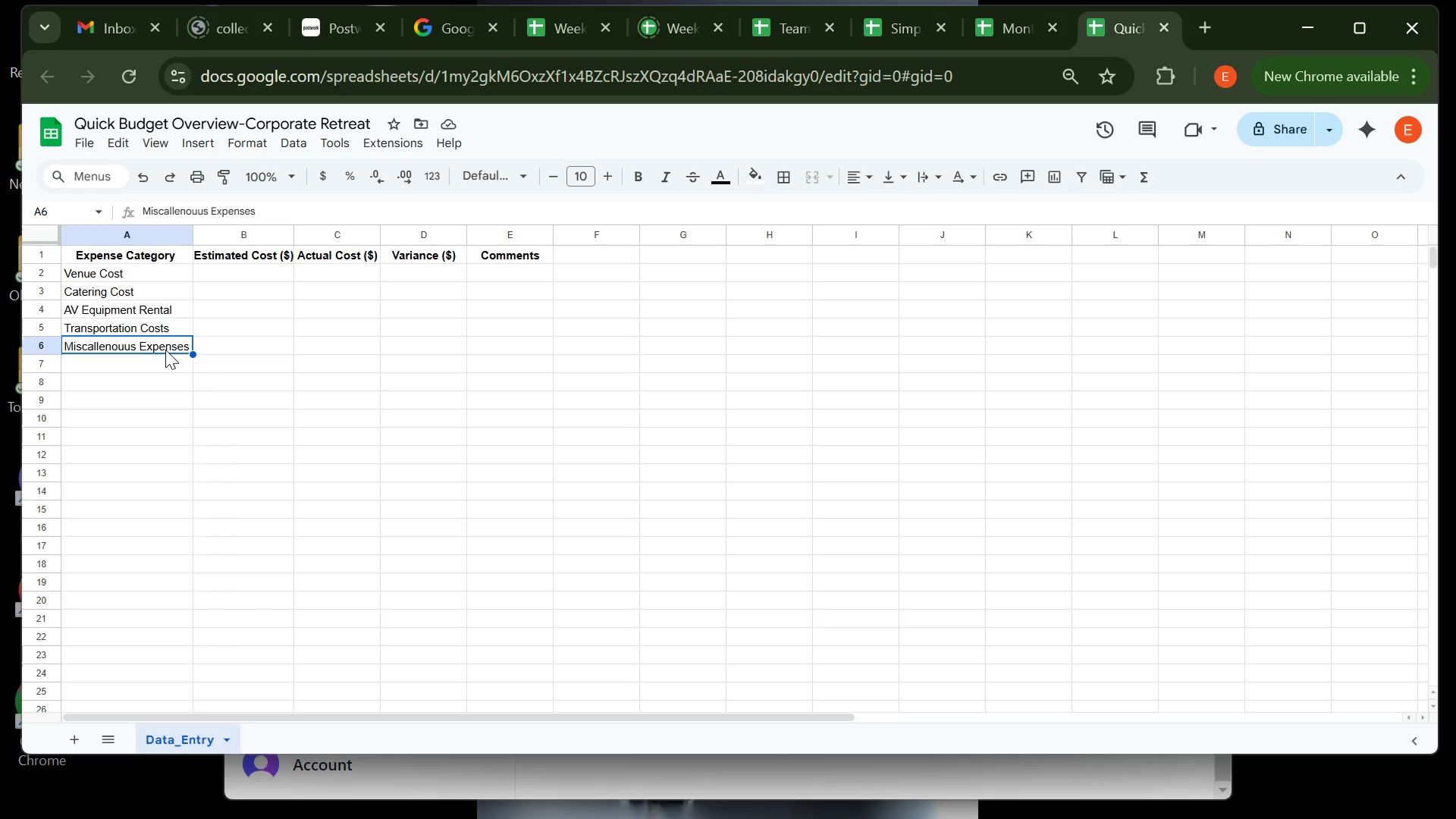 
left_click([433, 277])
 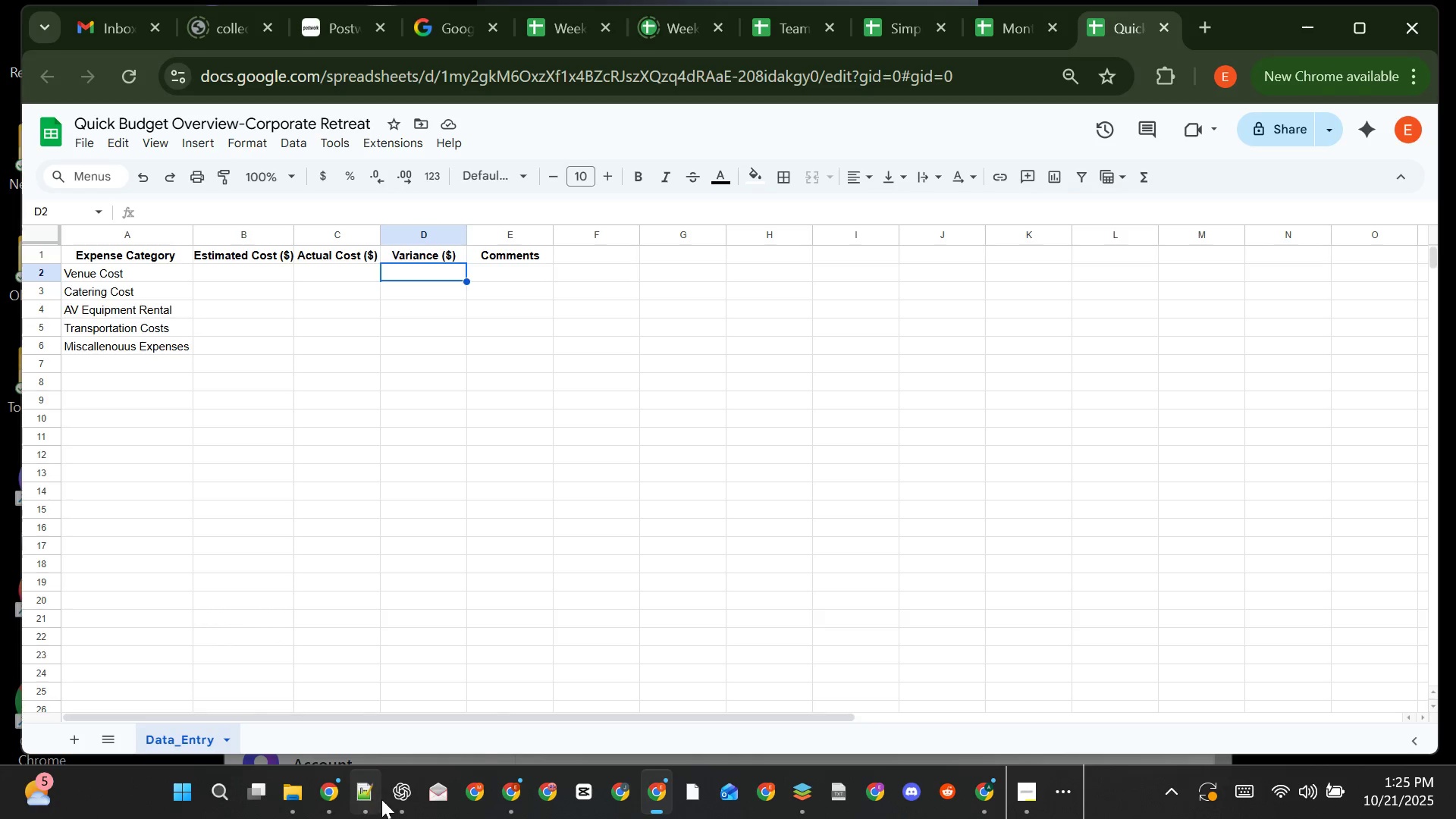 
left_click([381, 799])
 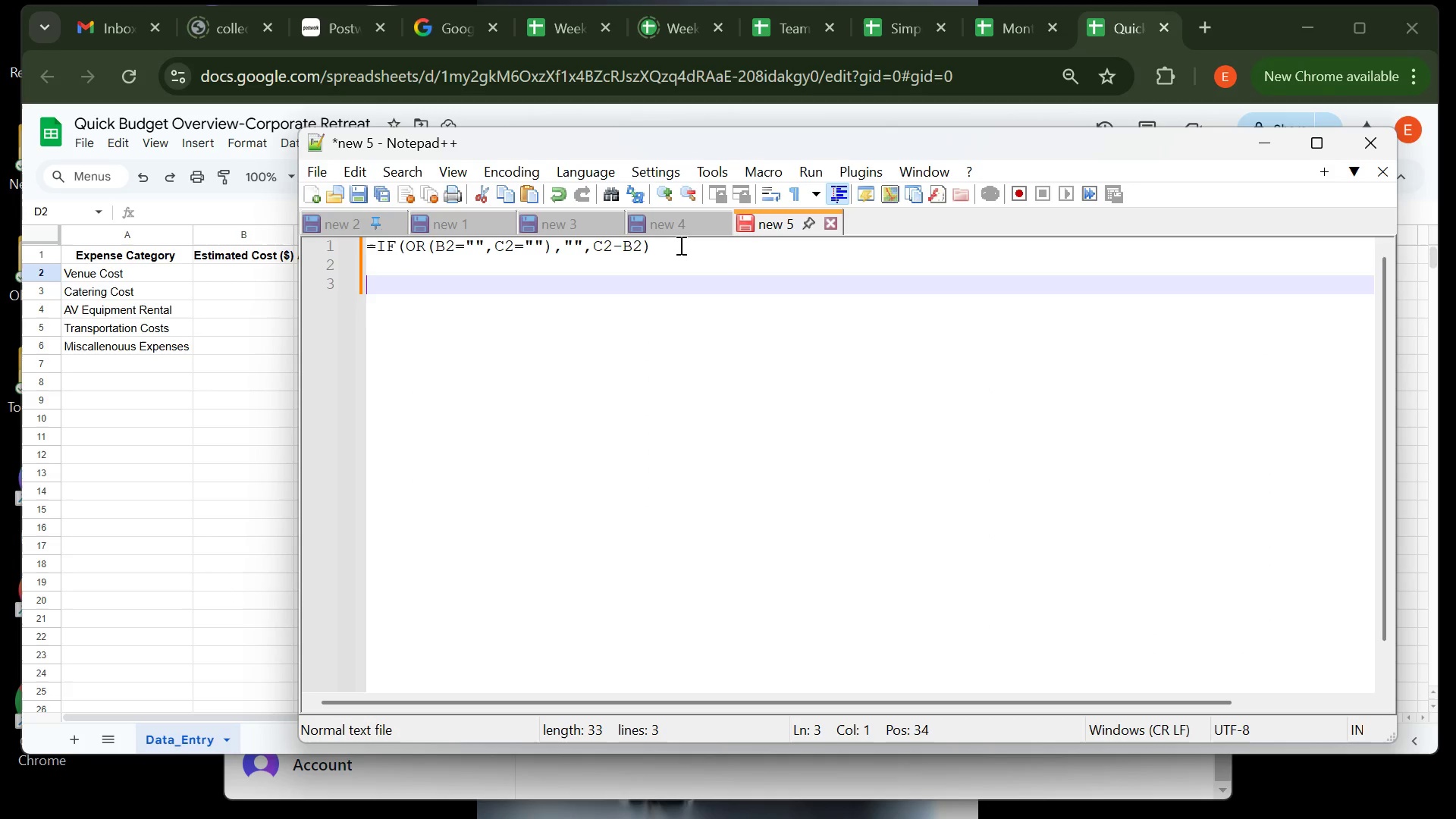 
double_click([680, 243])
 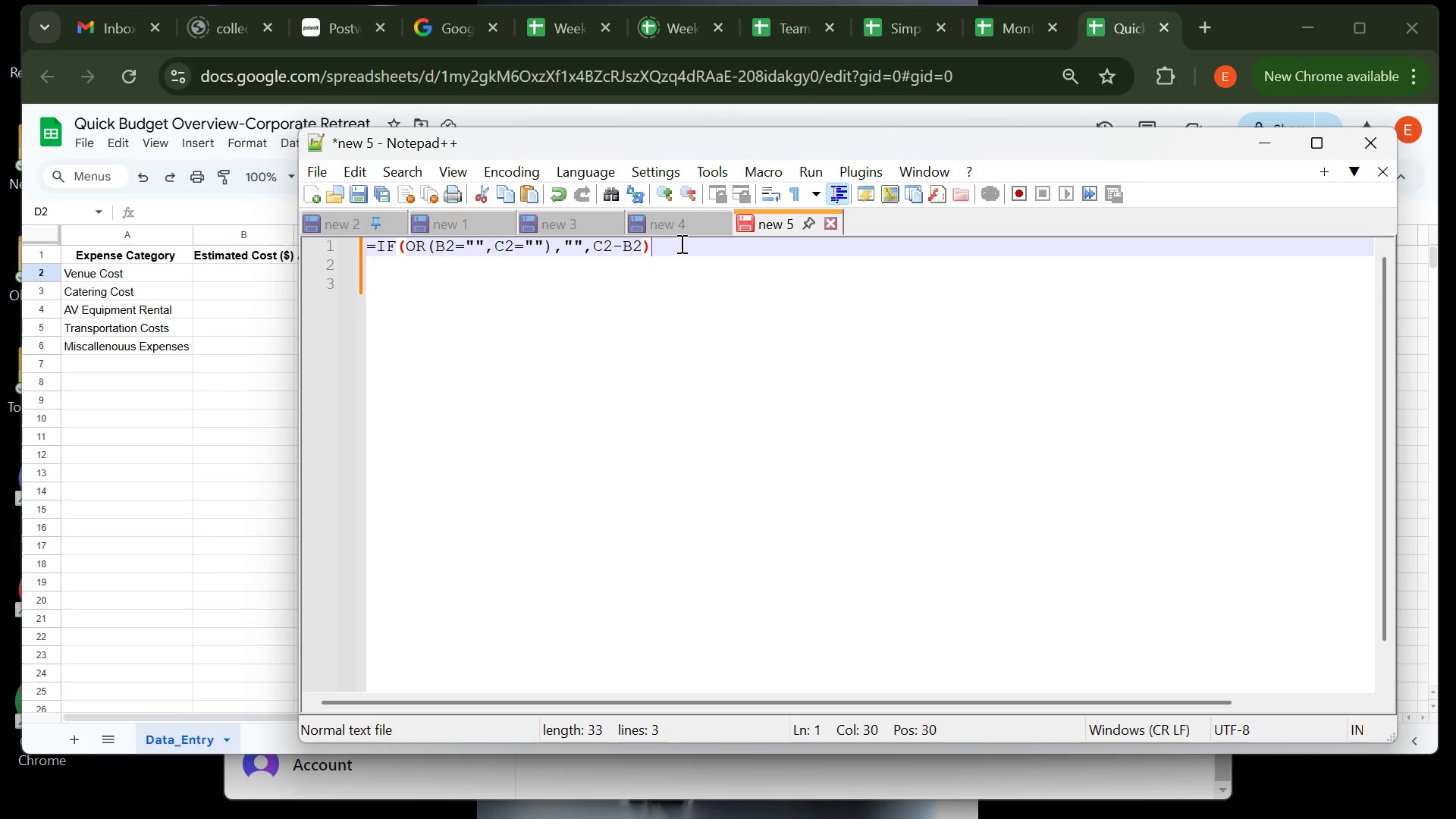 
double_click([680, 243])
 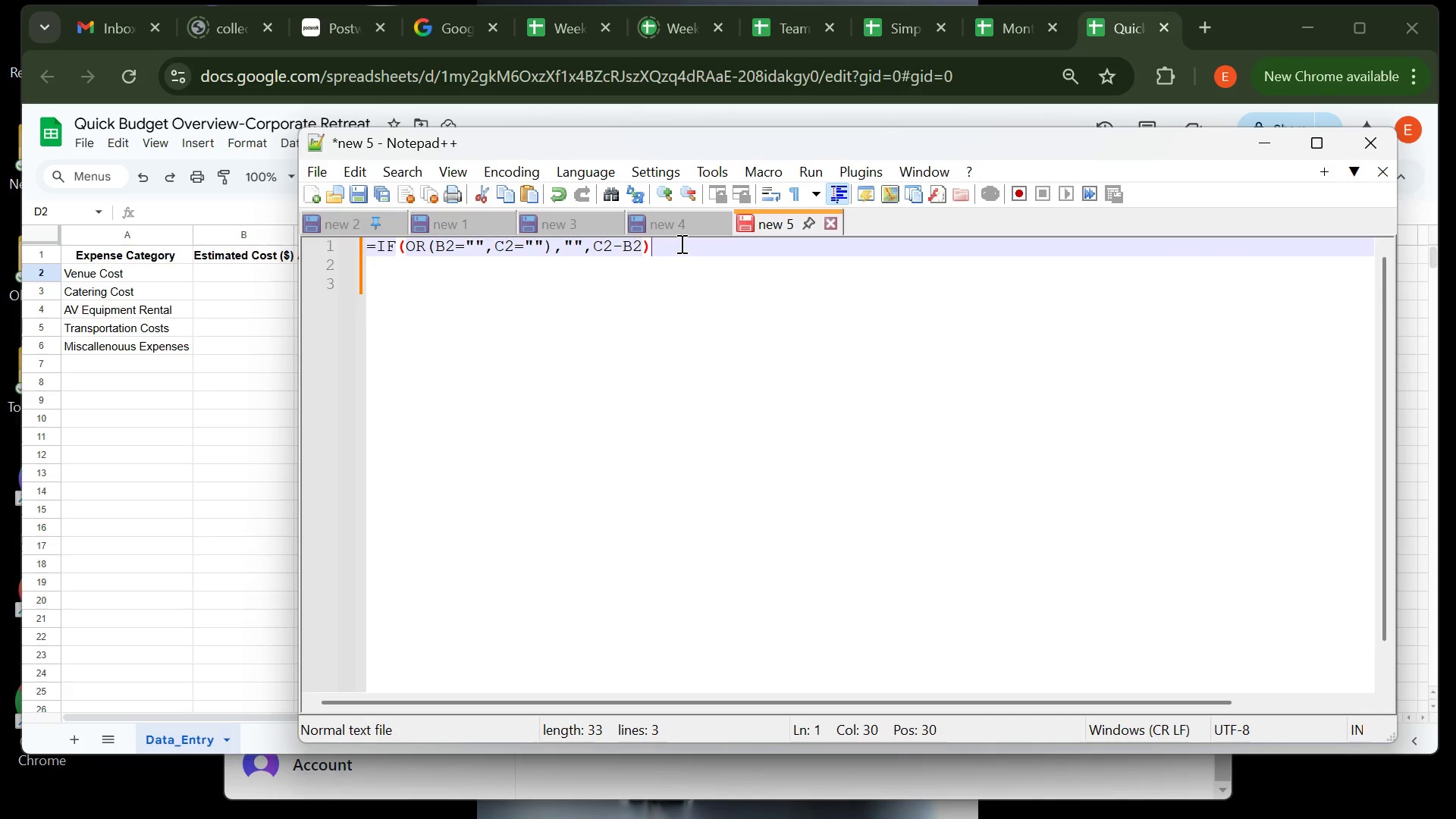 
double_click([680, 243])
 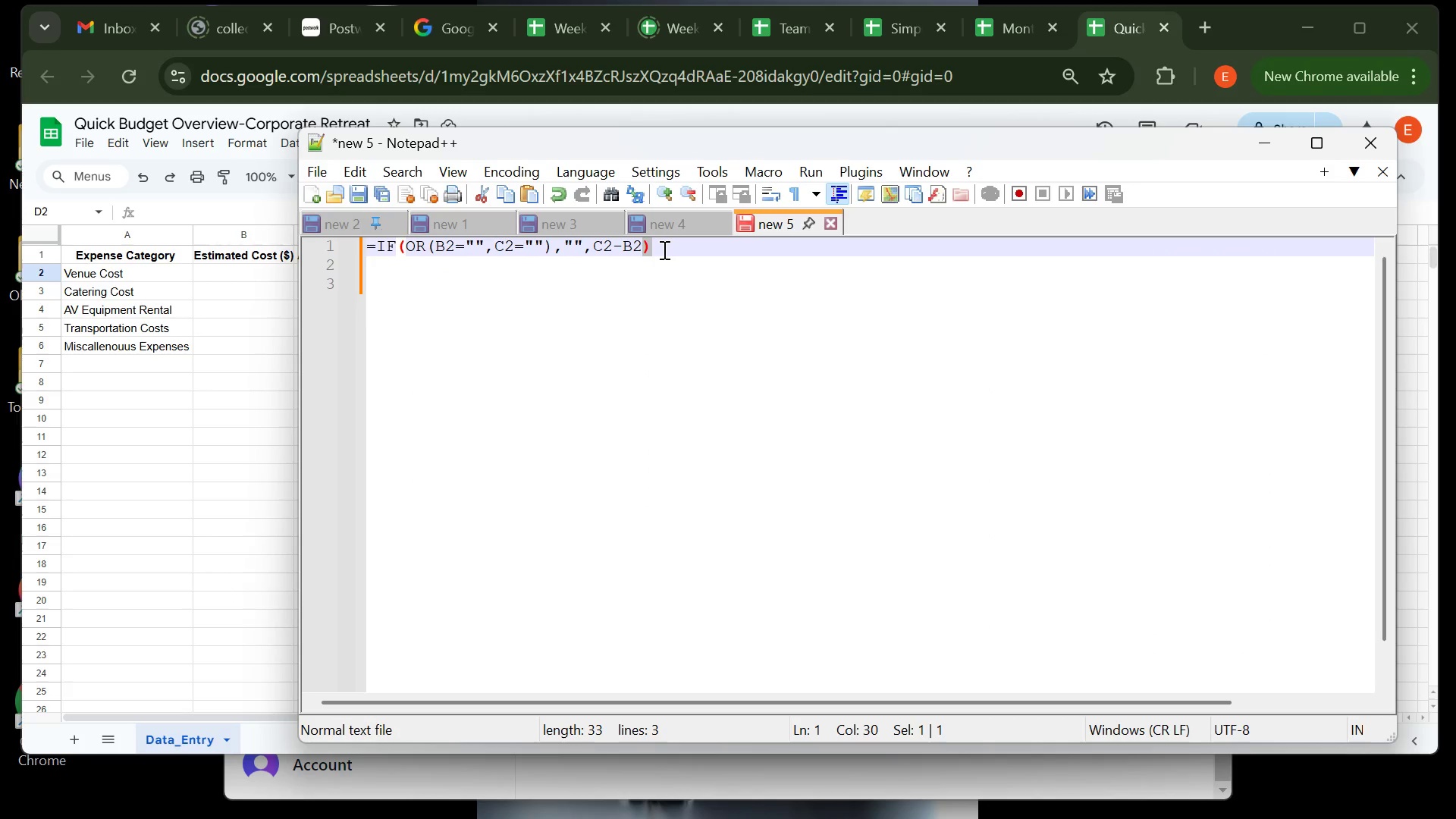 
left_click_drag(start_coordinate=[661, 247], to_coordinate=[367, 245])
 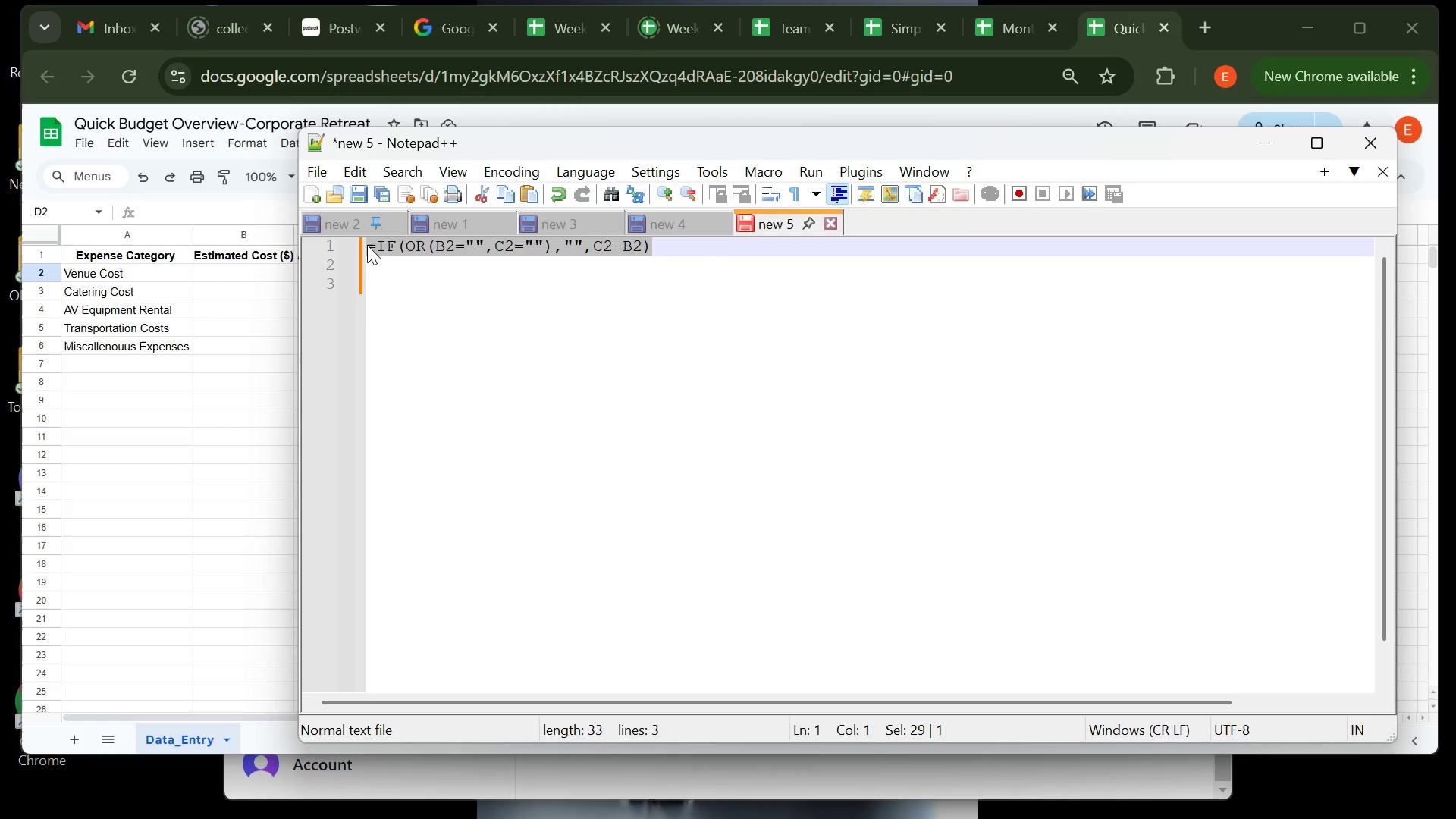 
key(Control+C)
 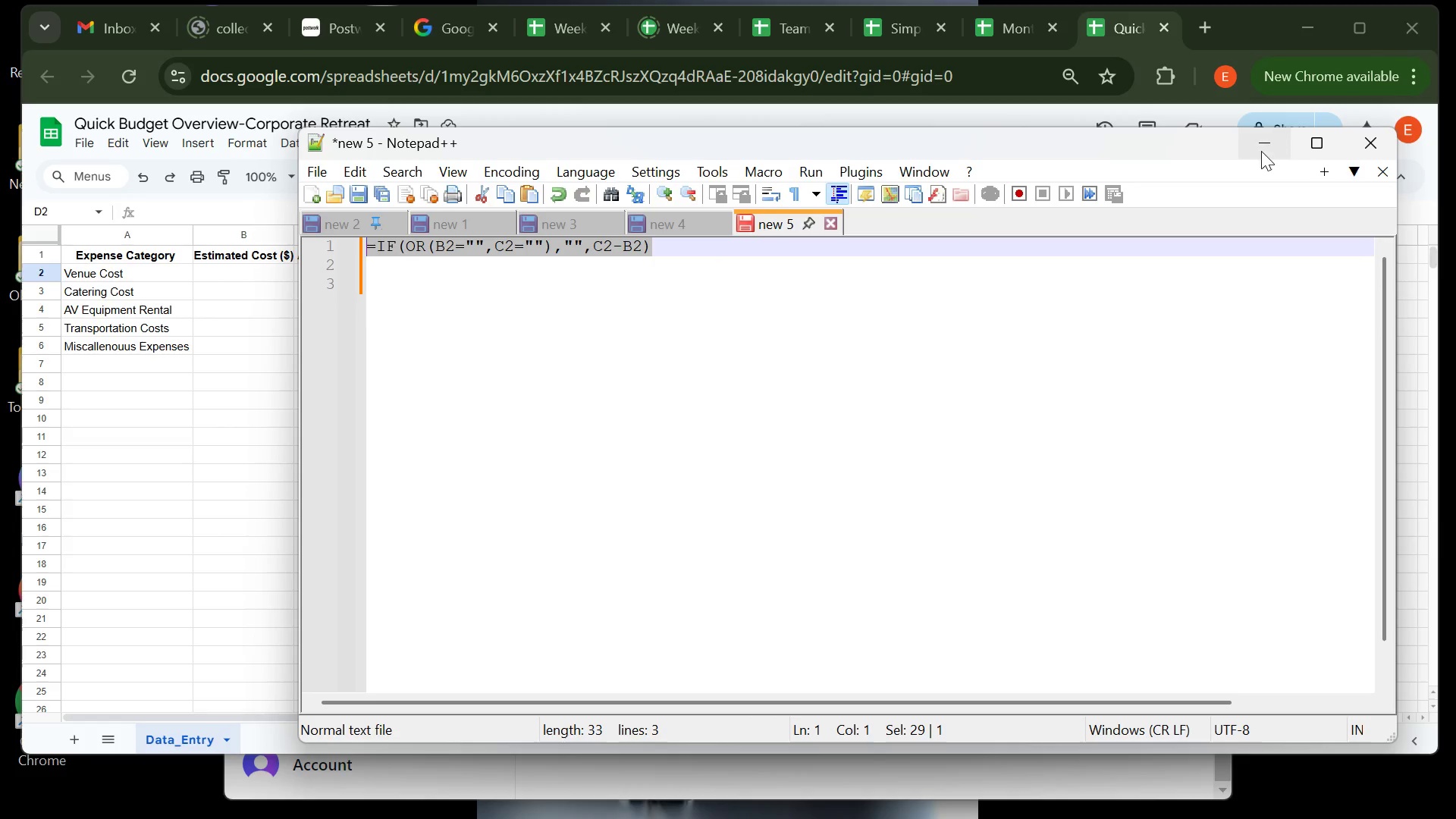 
left_click([1261, 151])
 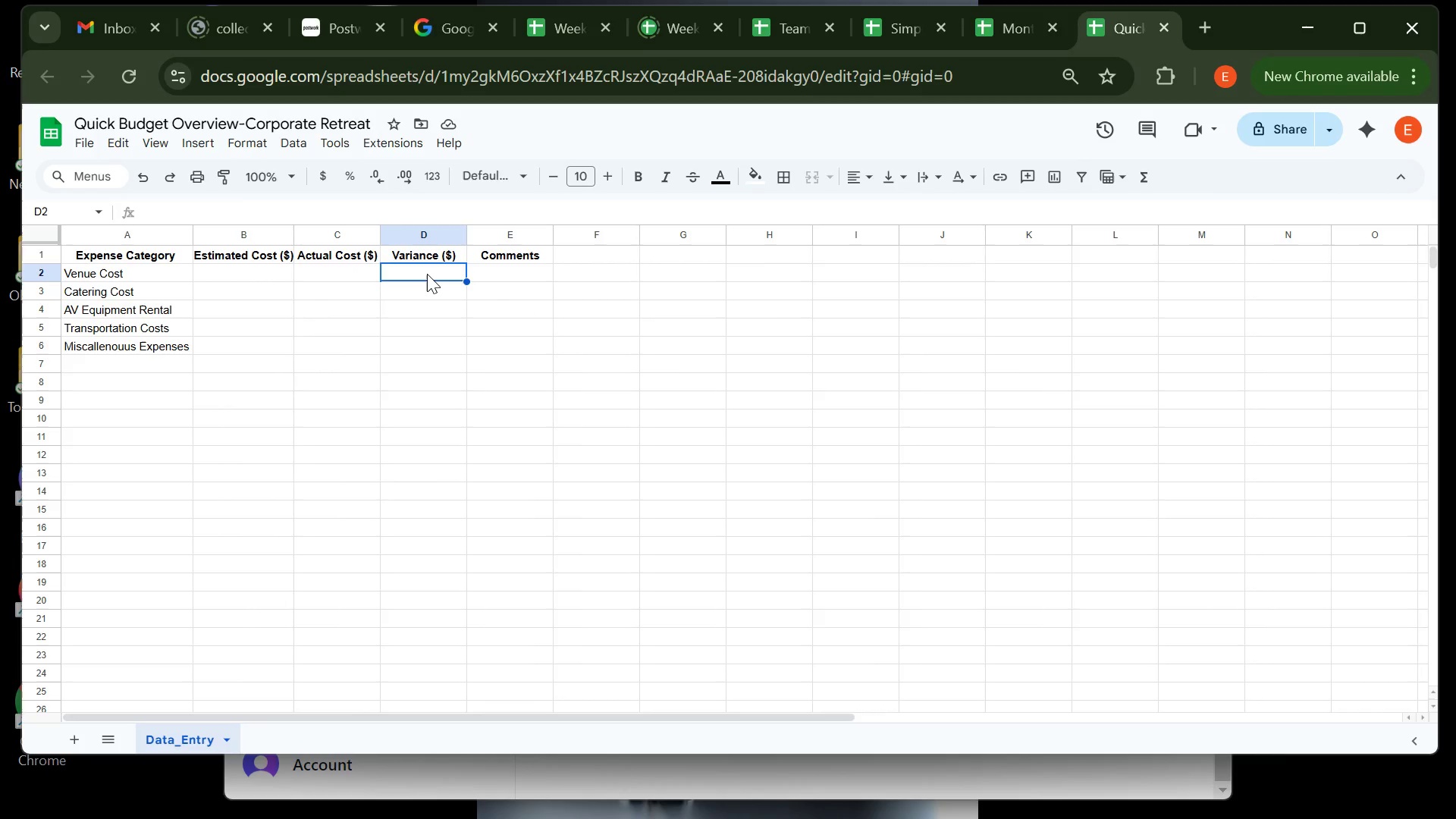 
left_click([427, 274])
 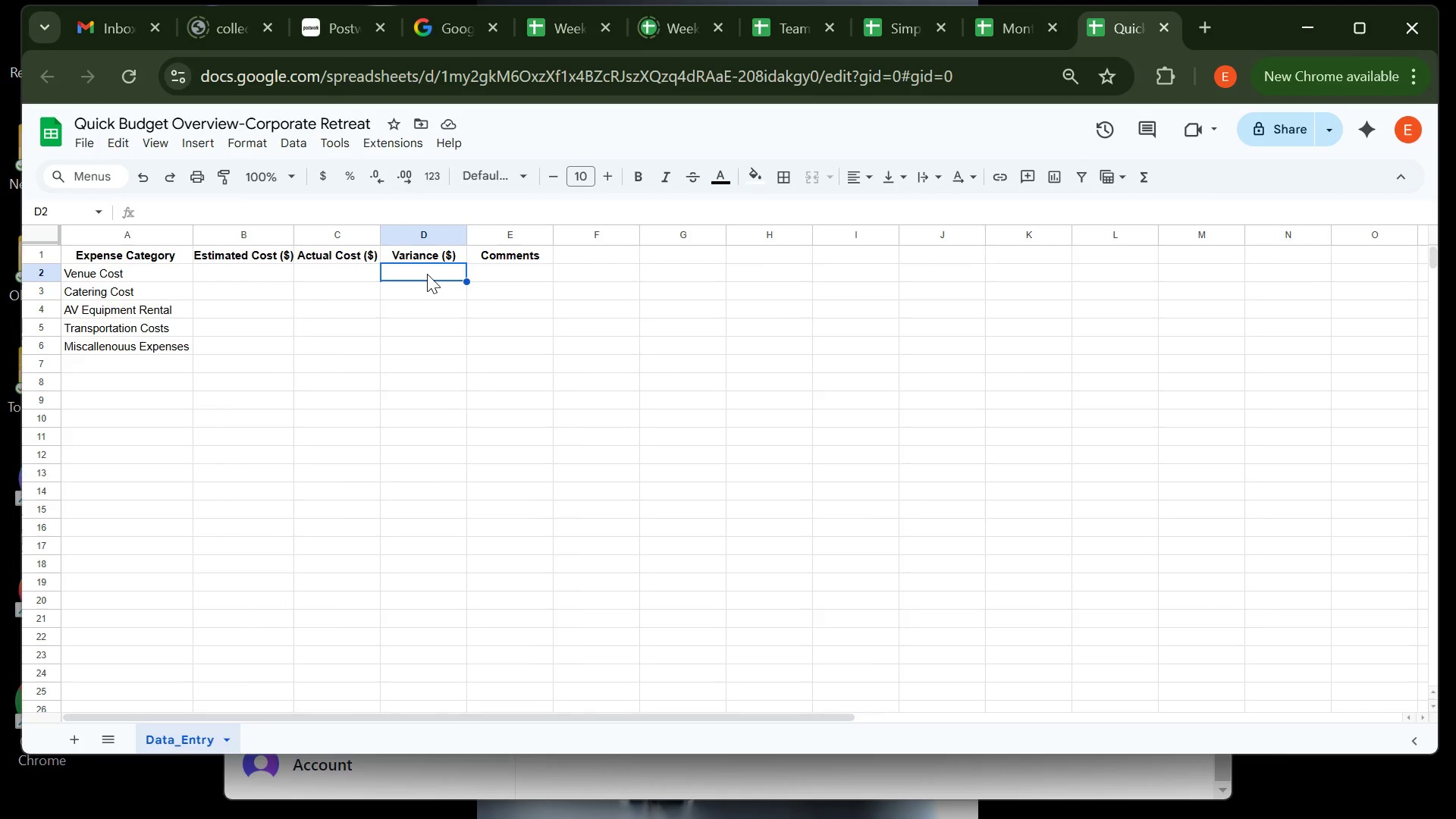 
key(Control+V)
 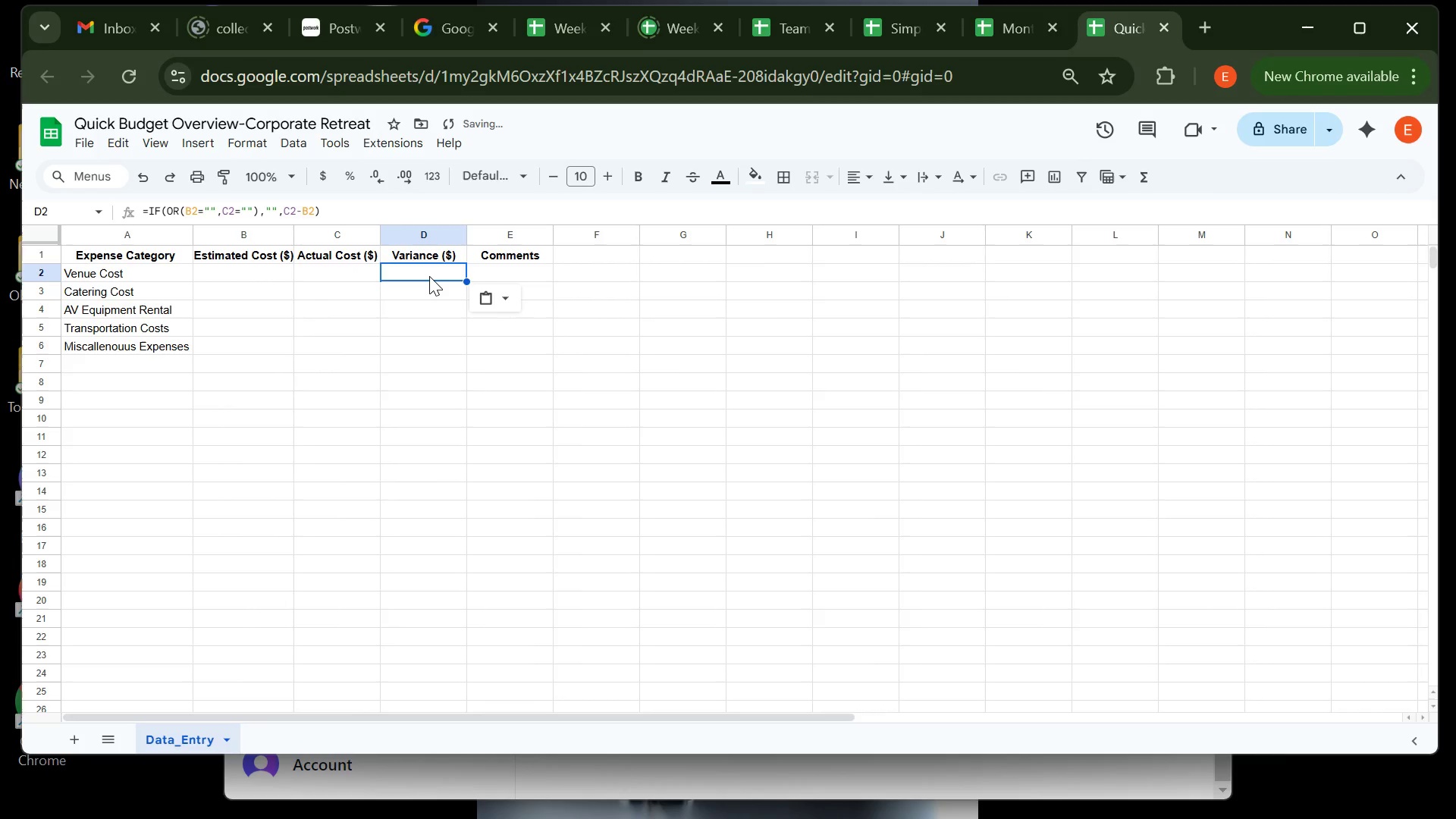 
key(Enter)
 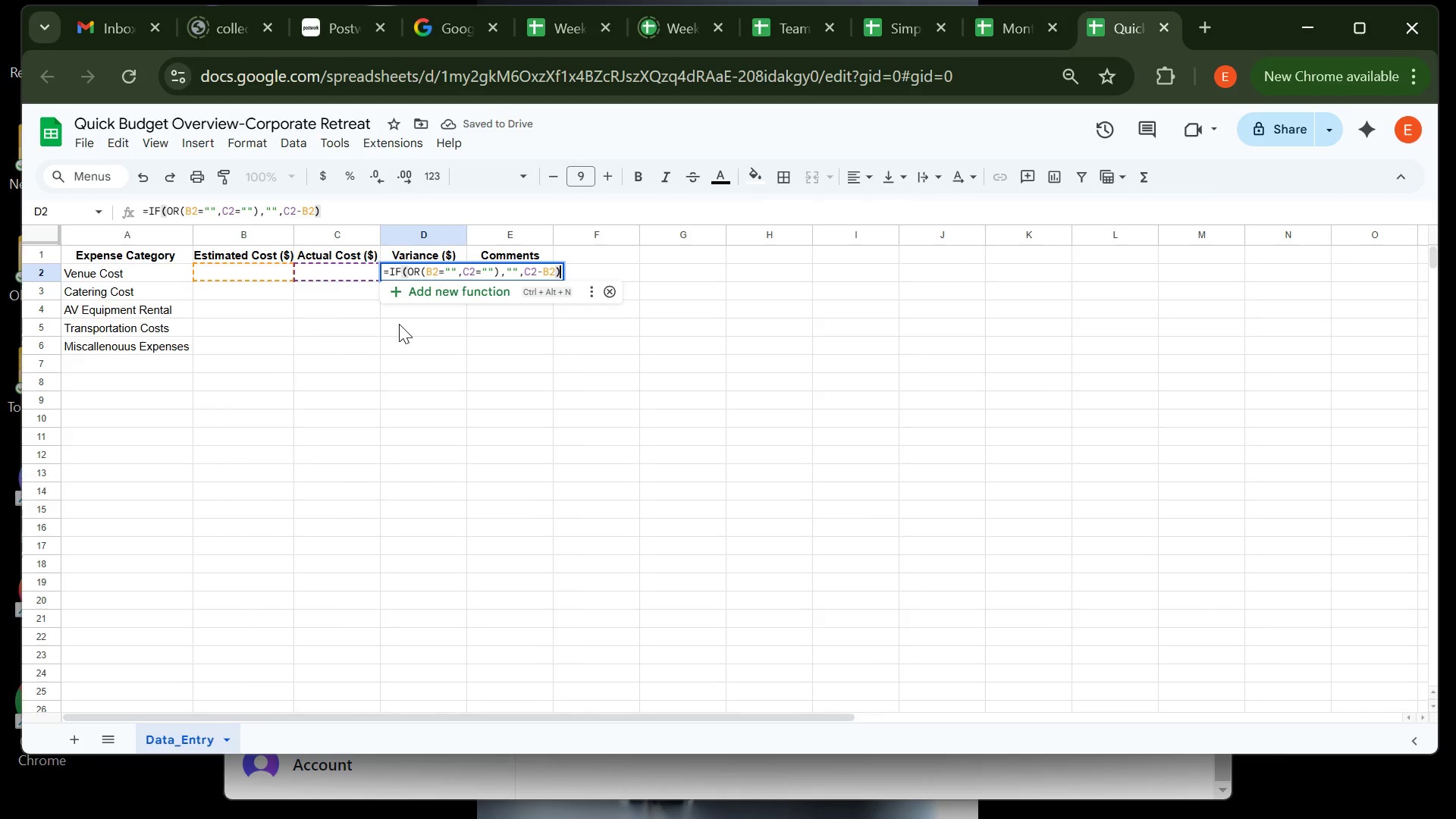 
key(Enter)
 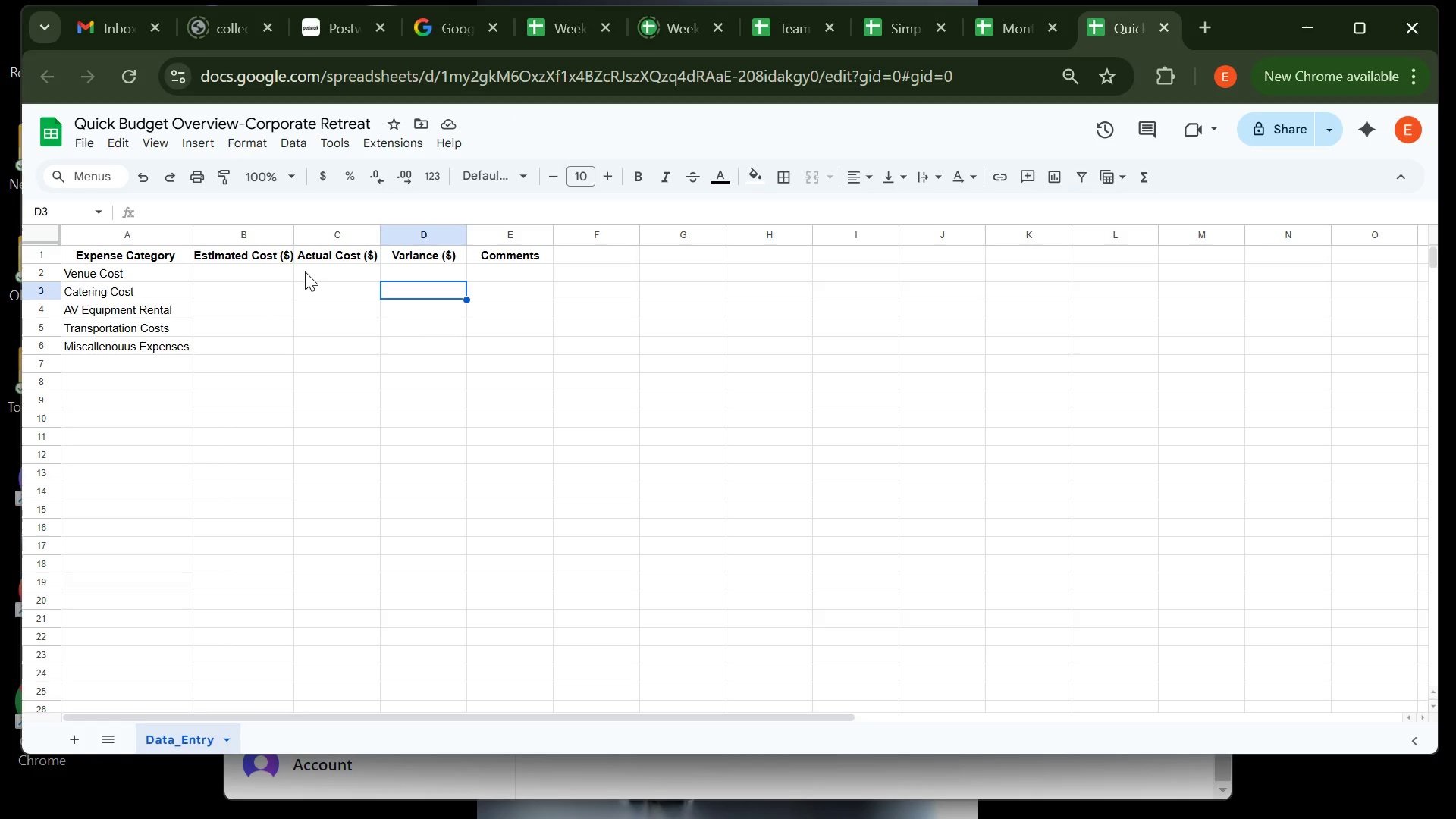 
wait(18.78)
 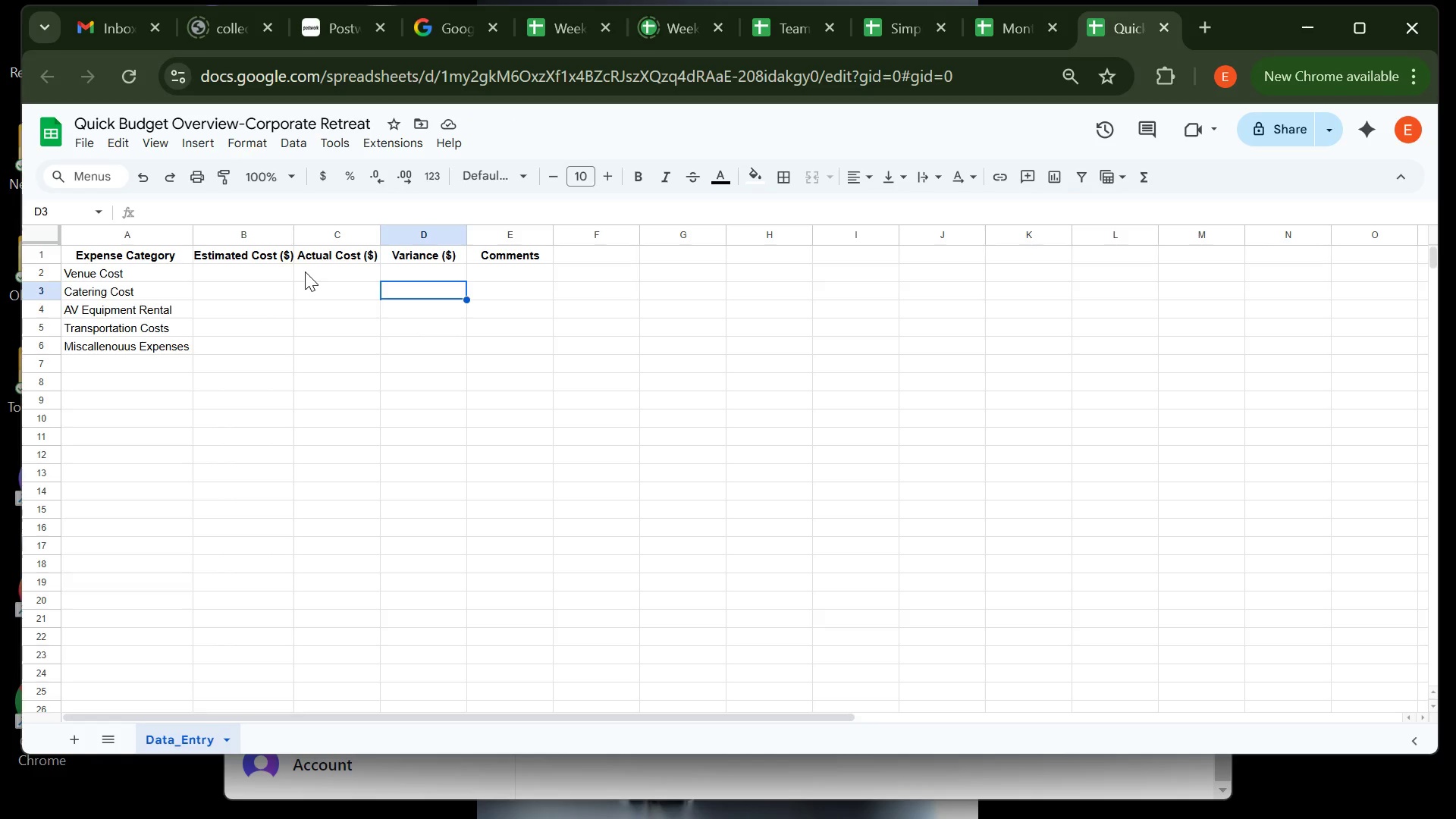 
left_click([237, 272])
 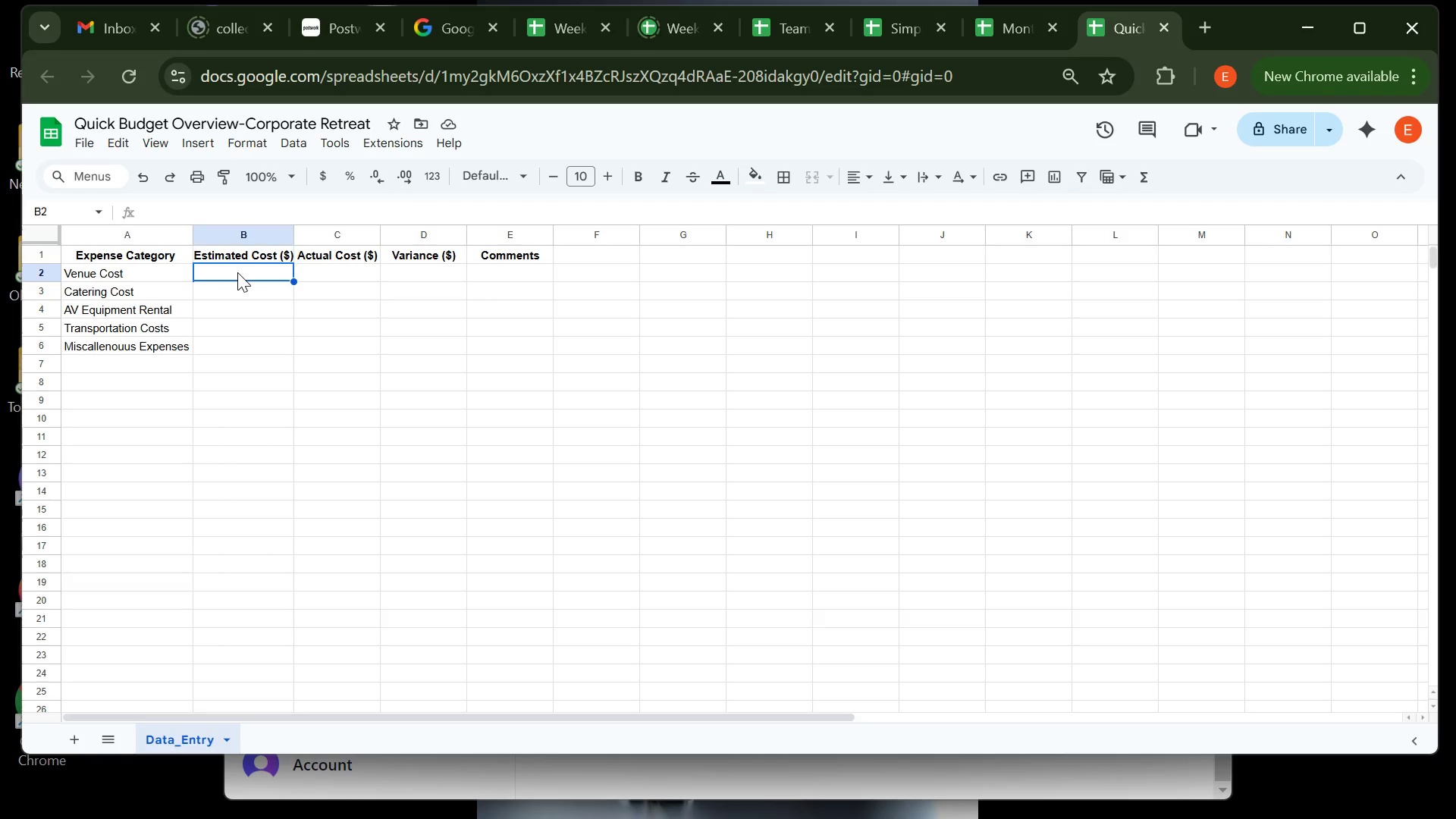 
type(2000)
key(Backspace)
key(Backspace)
key(Backspace)
key(Backspace)
type(25000)
key(Backspace)
type(0)
 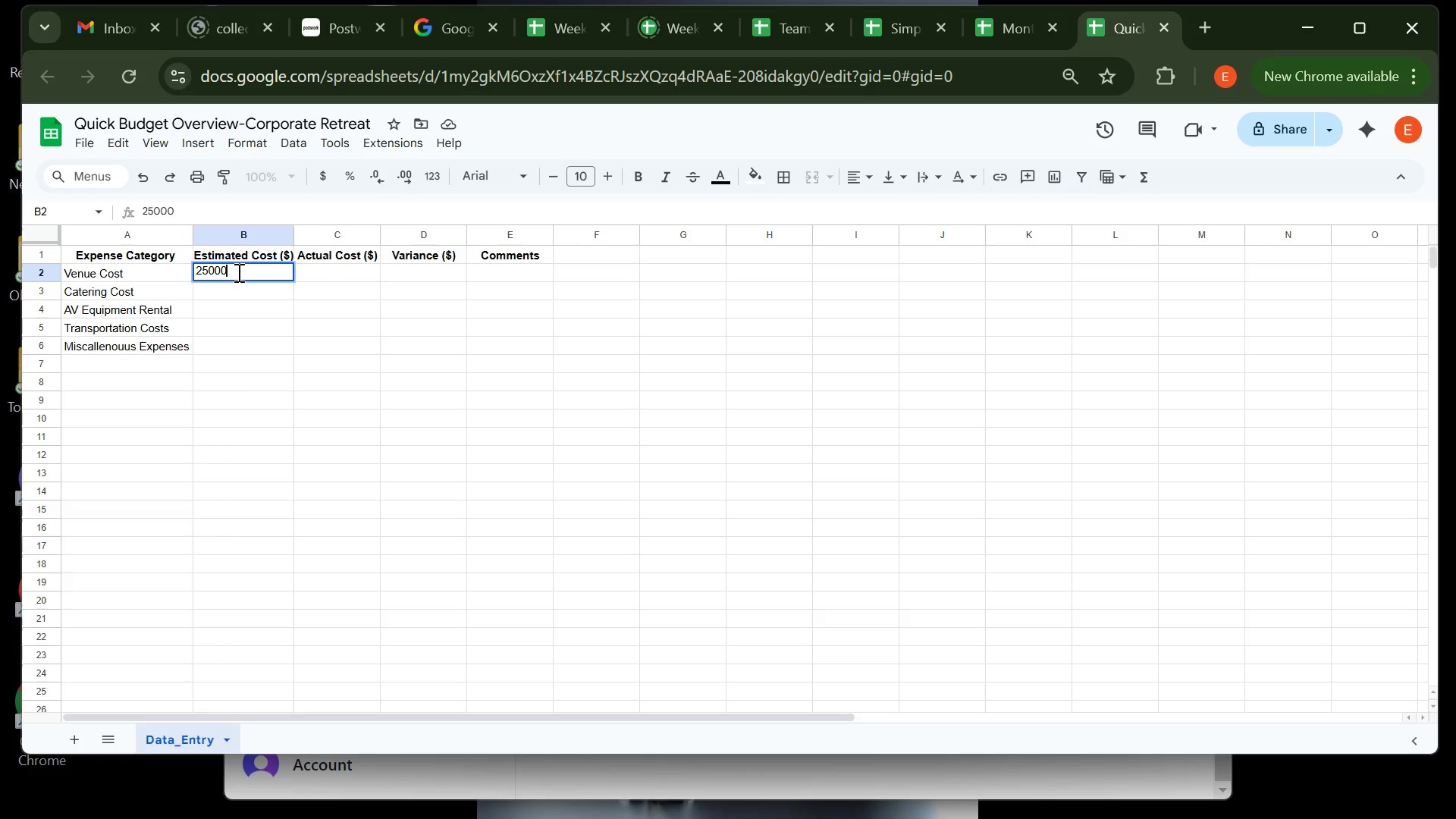 
key(ArrowRight)
 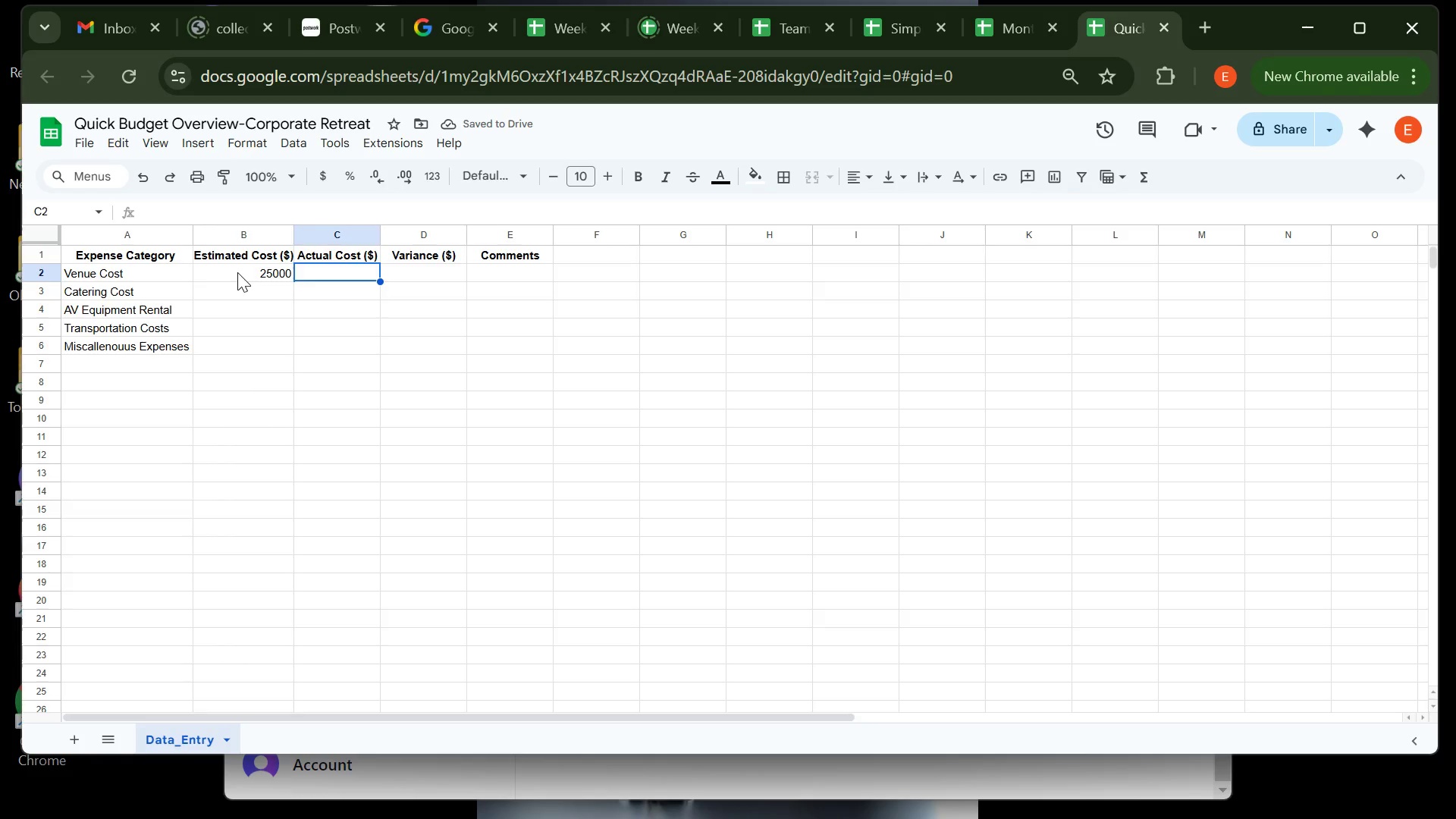 
wait(9.4)
 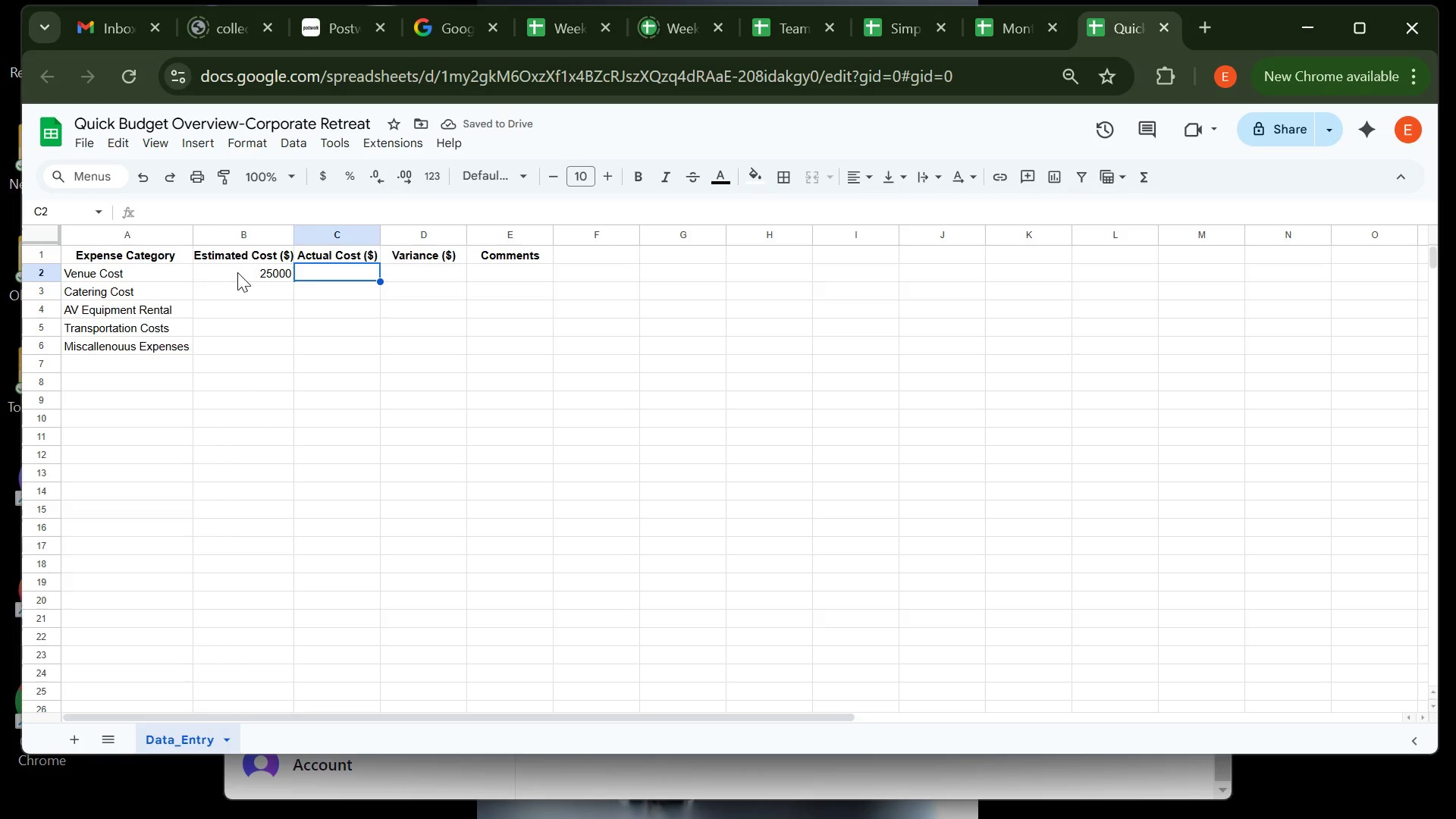 
type(28000)
 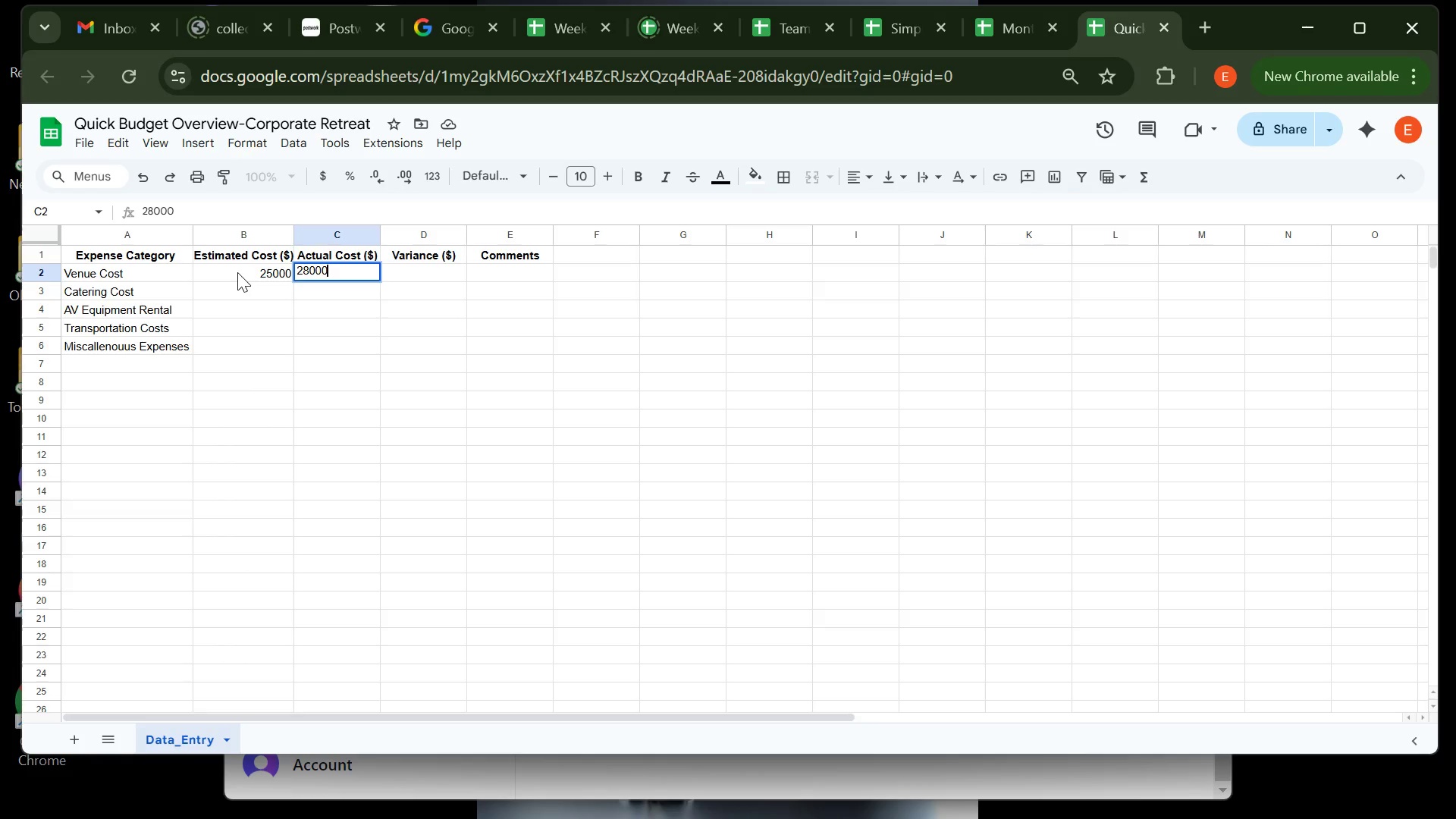 
key(ArrowRight)
 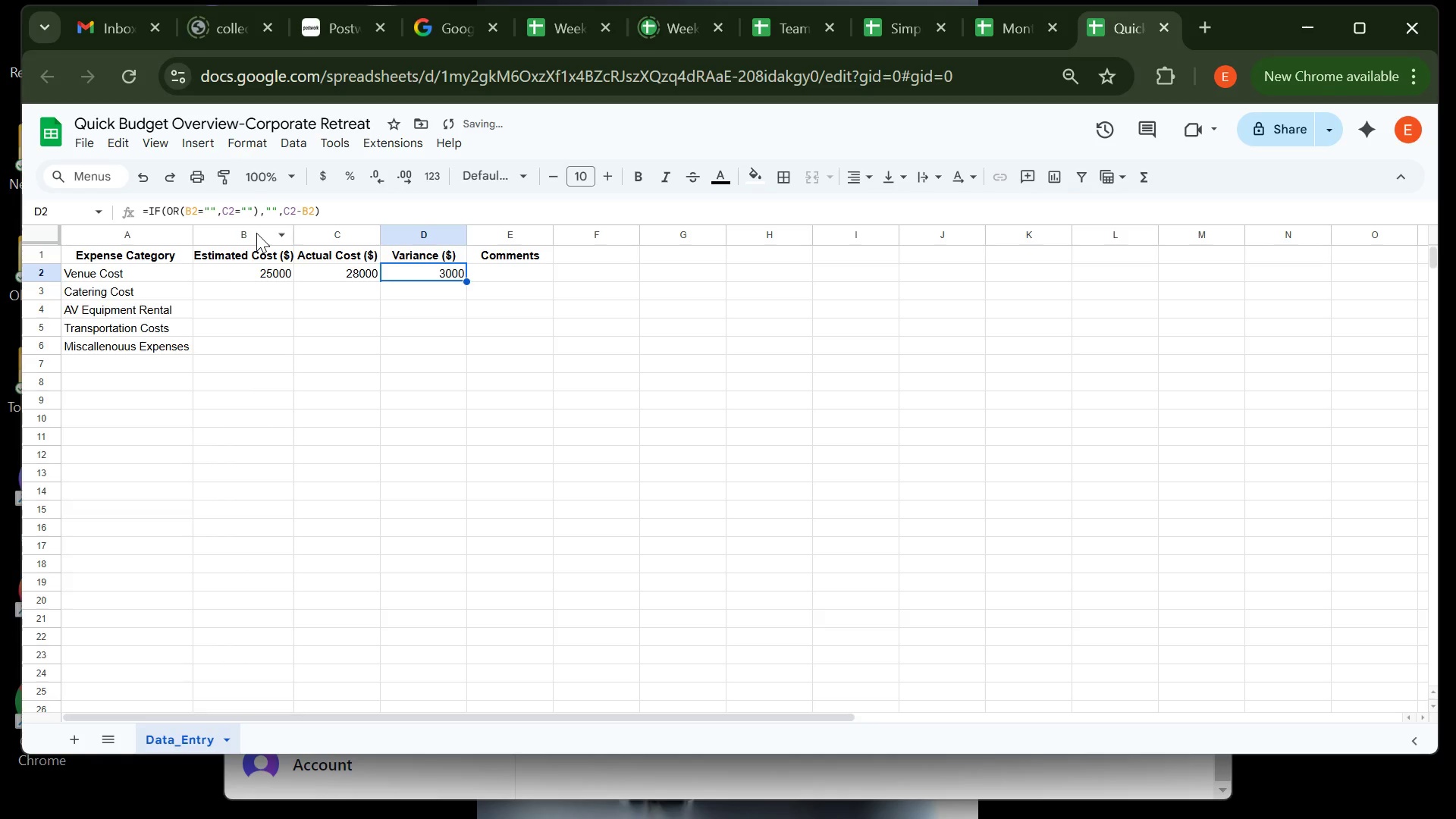 
left_click([257, 233])
 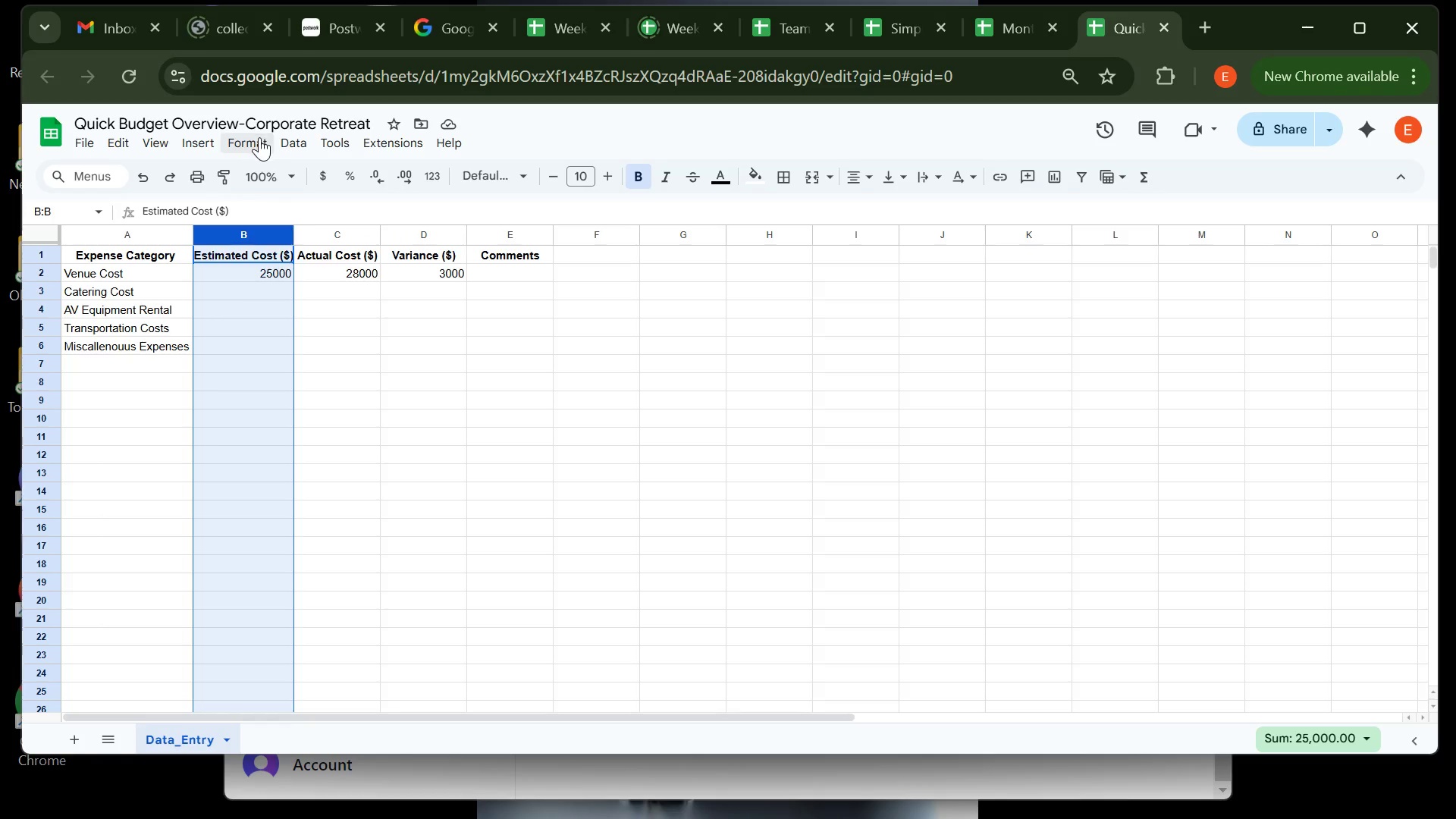 
wait(5.86)
 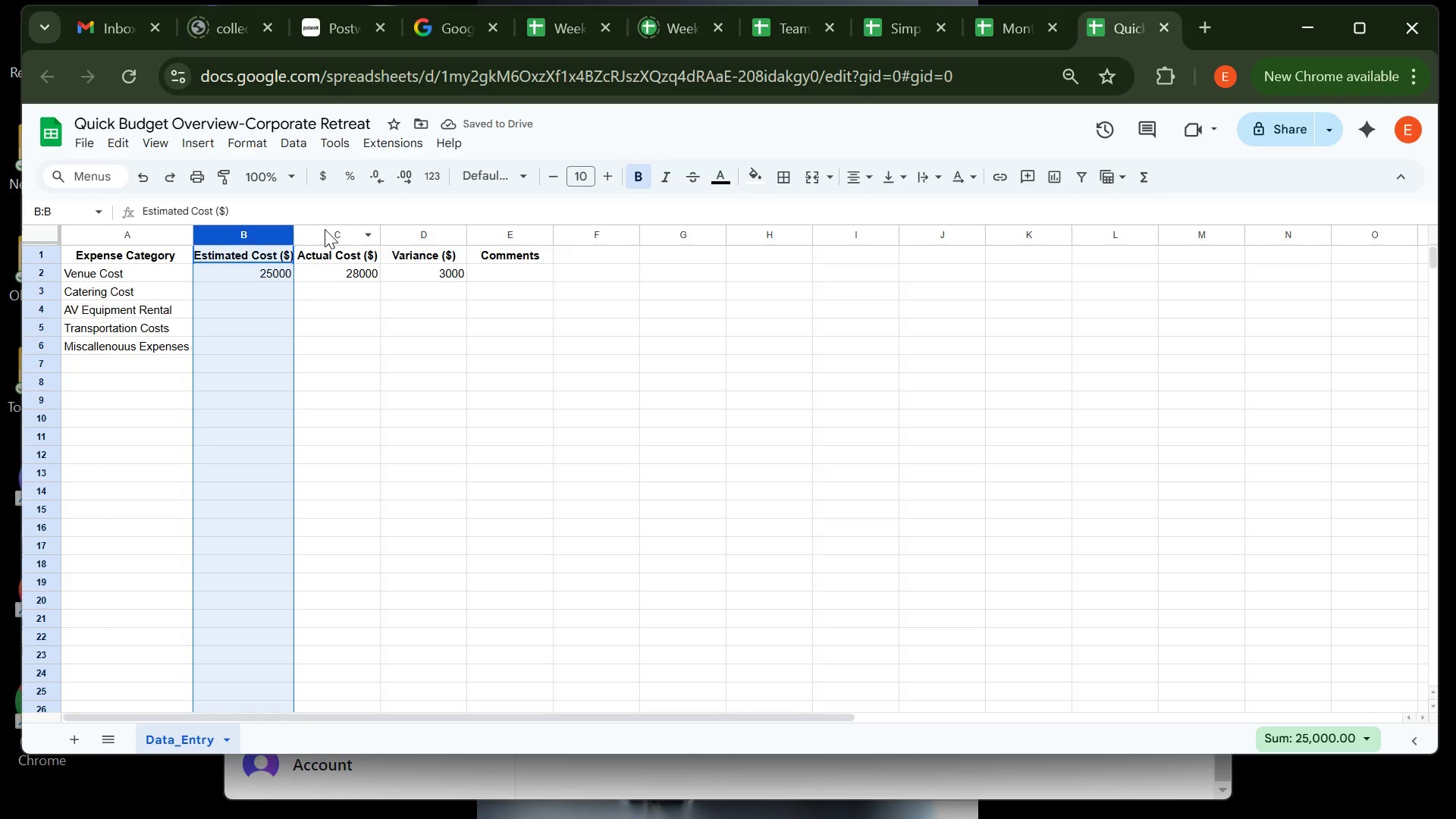 
left_click([241, 146])
 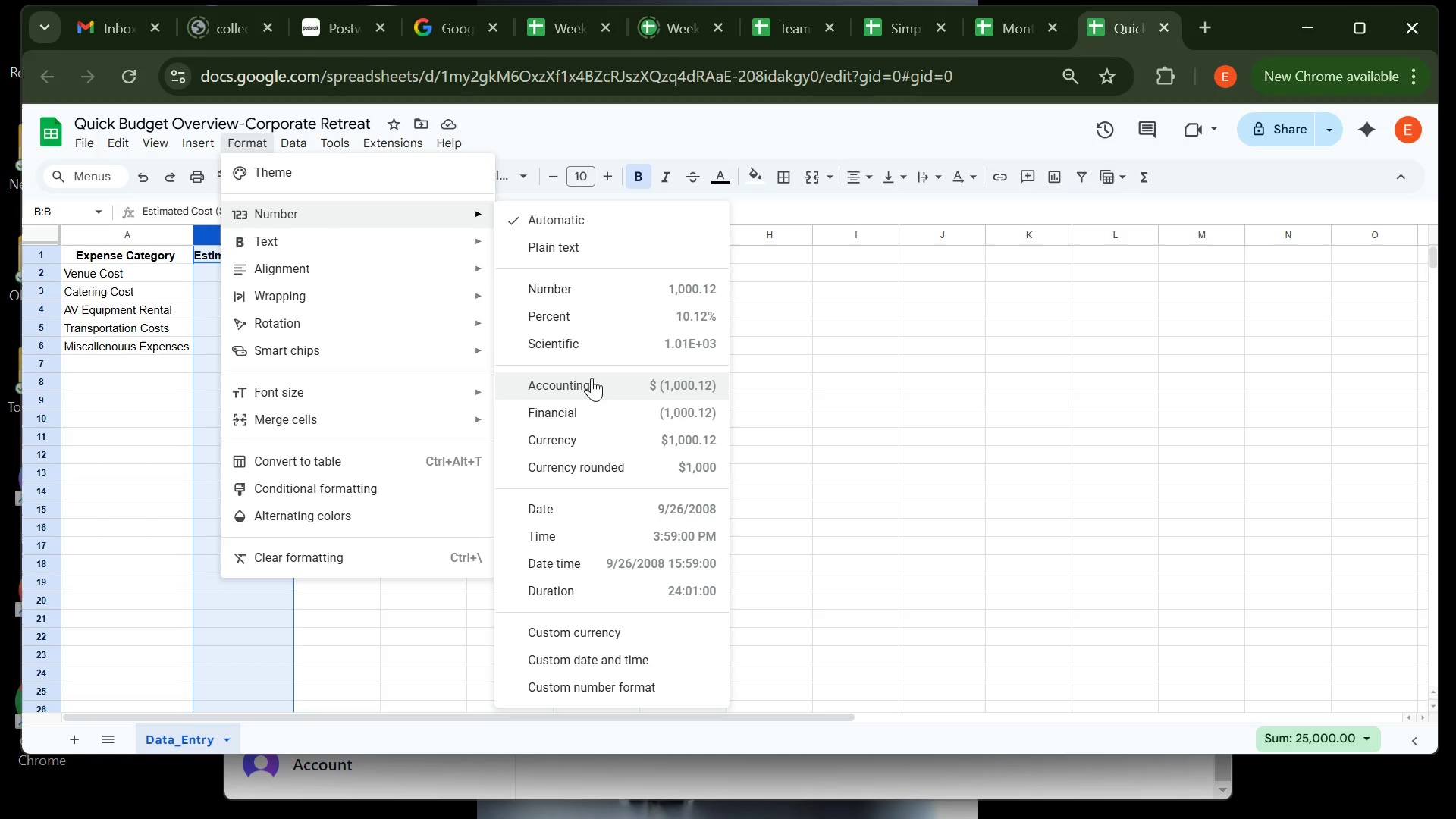 
left_click([592, 436])
 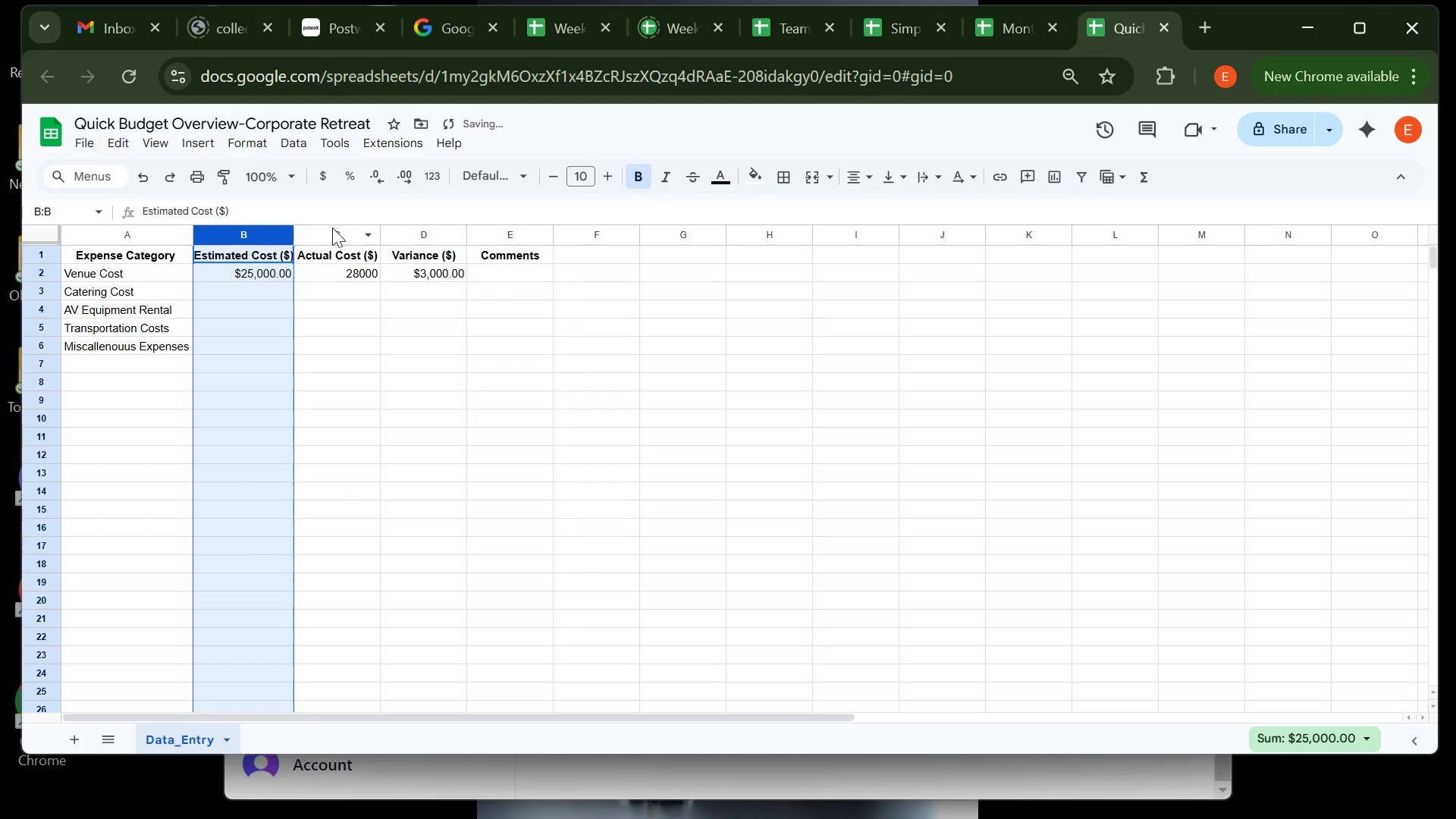 
left_click([331, 230])
 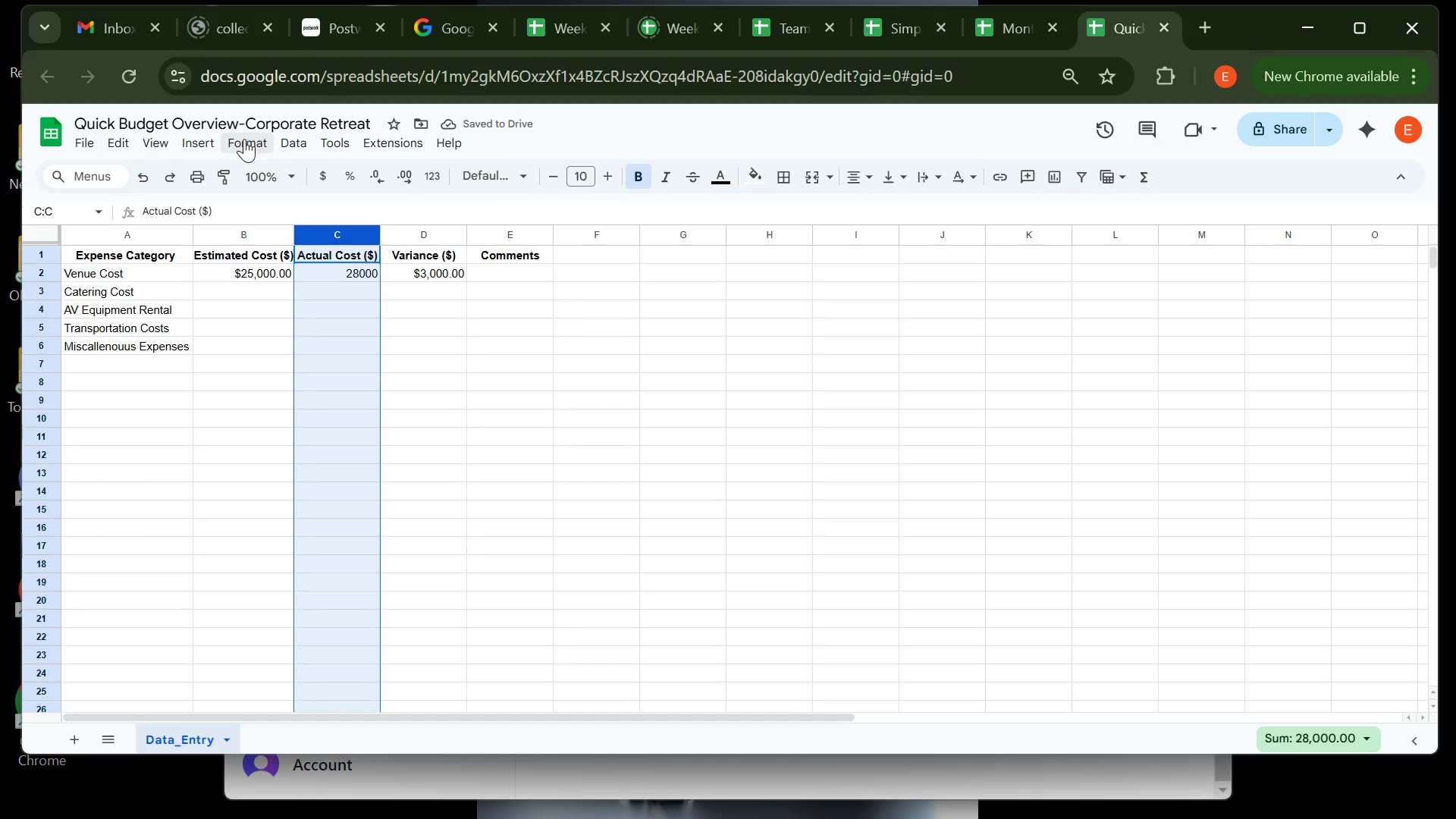 
left_click([245, 139])
 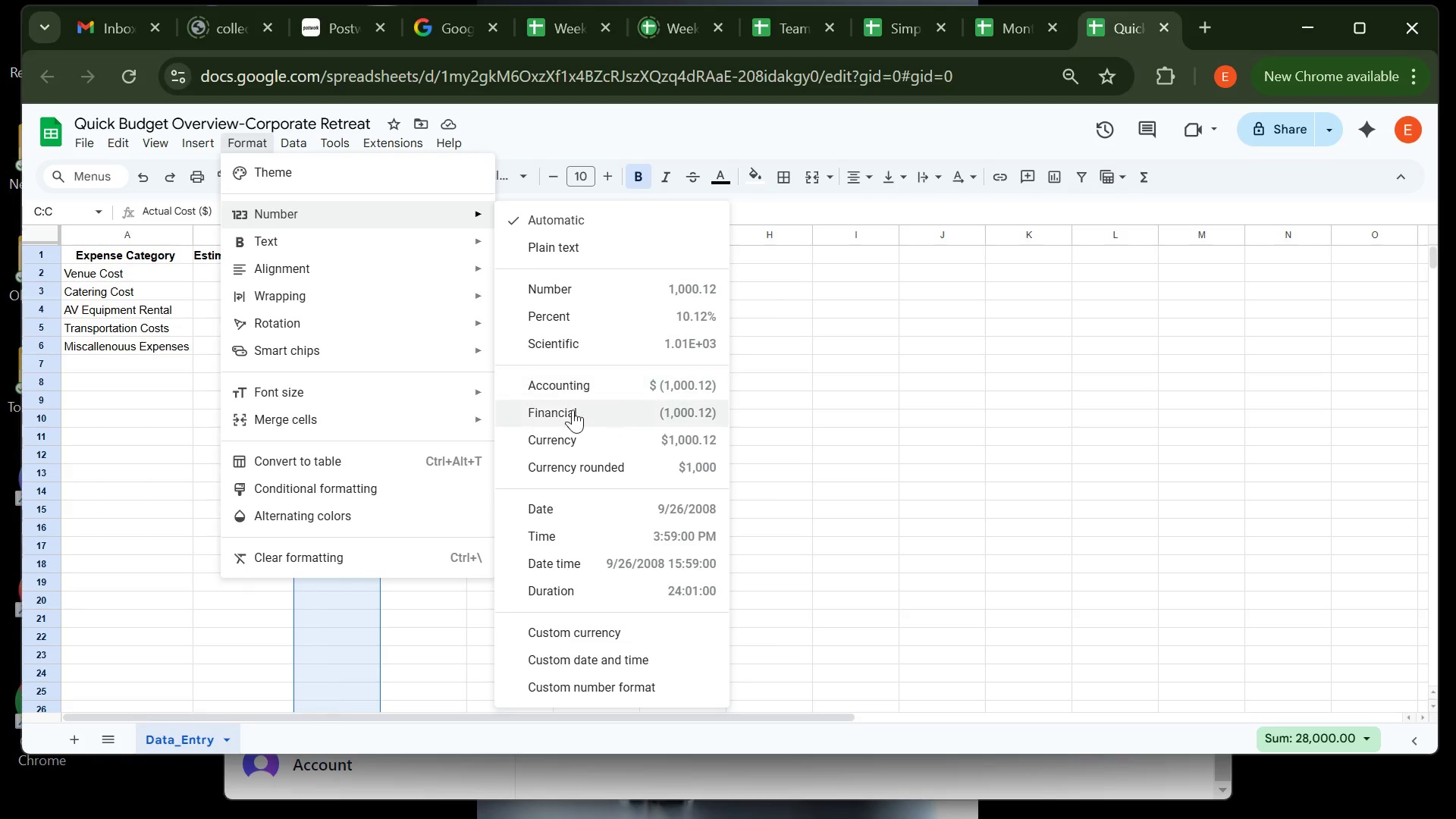 
left_click([582, 441])
 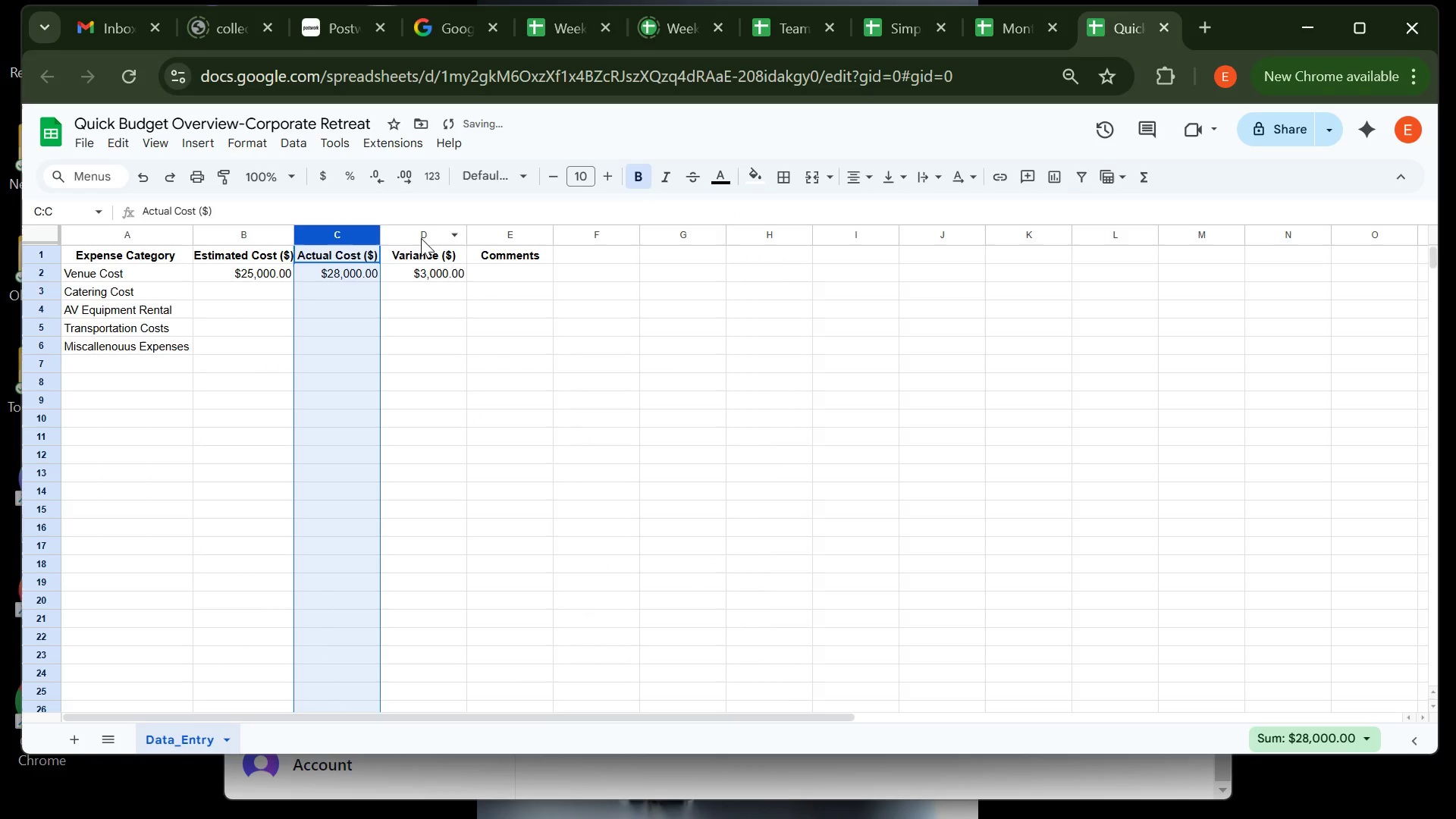 
left_click([421, 238])
 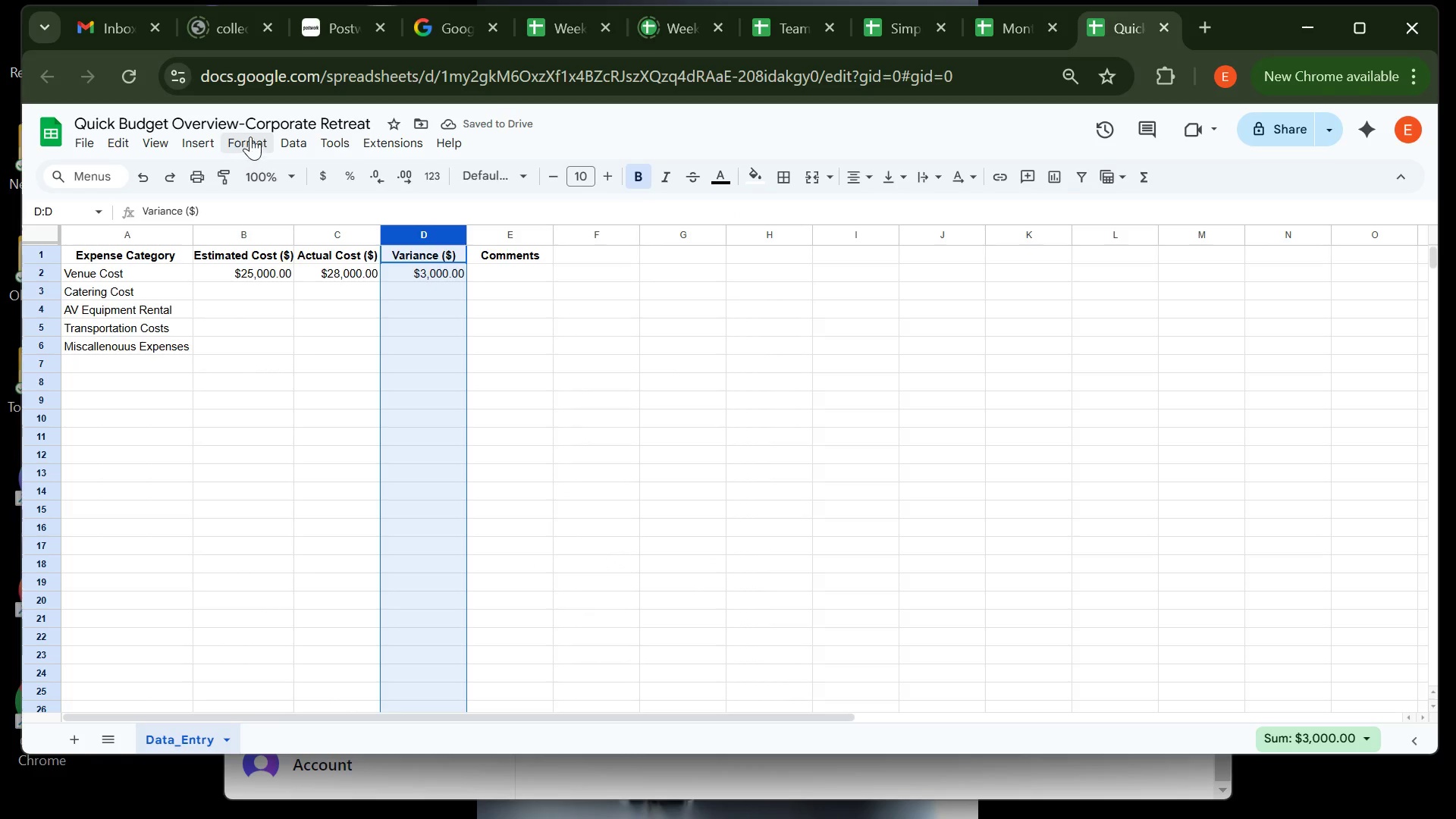 
left_click([250, 137])
 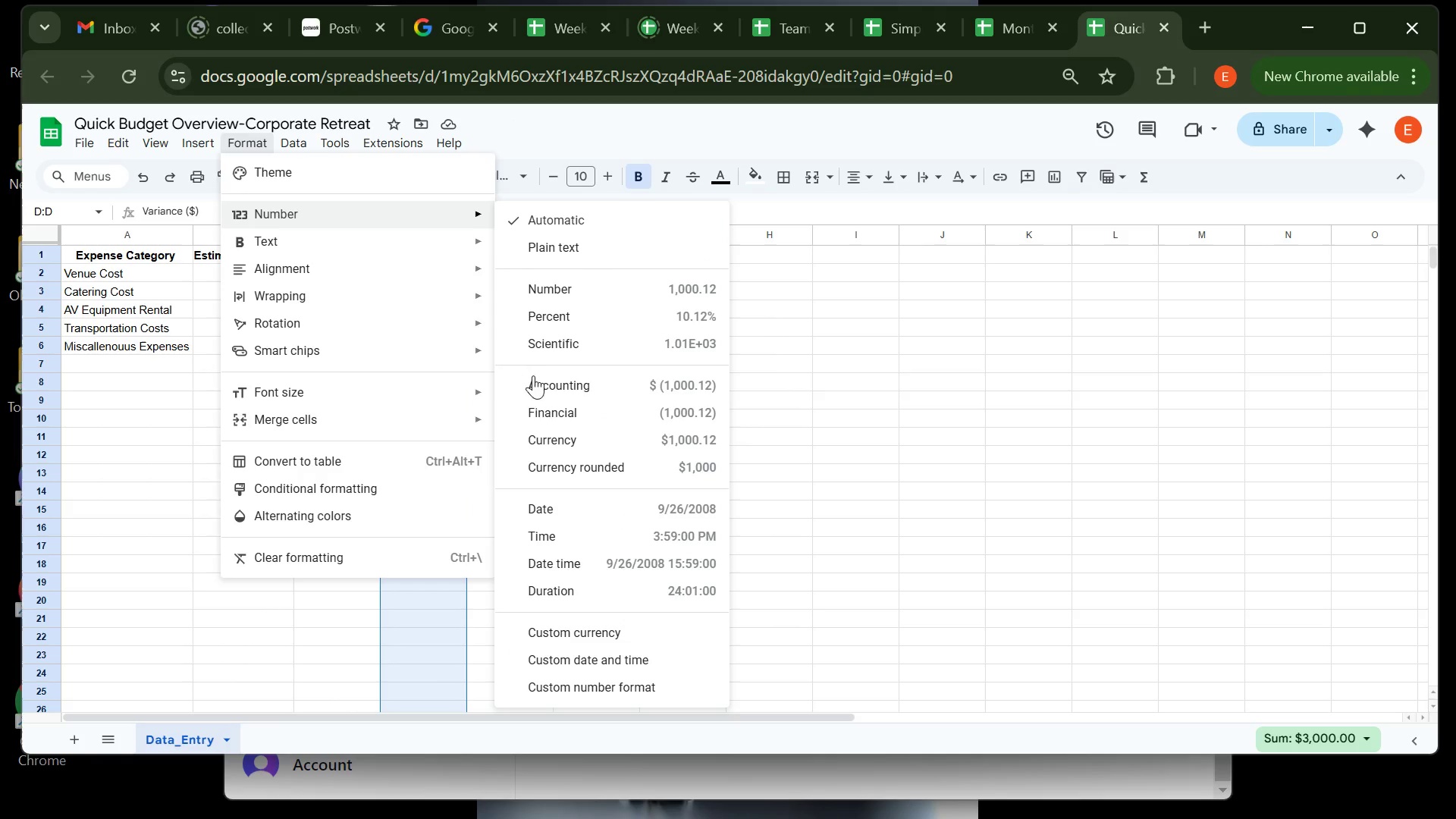 
left_click([570, 437])
 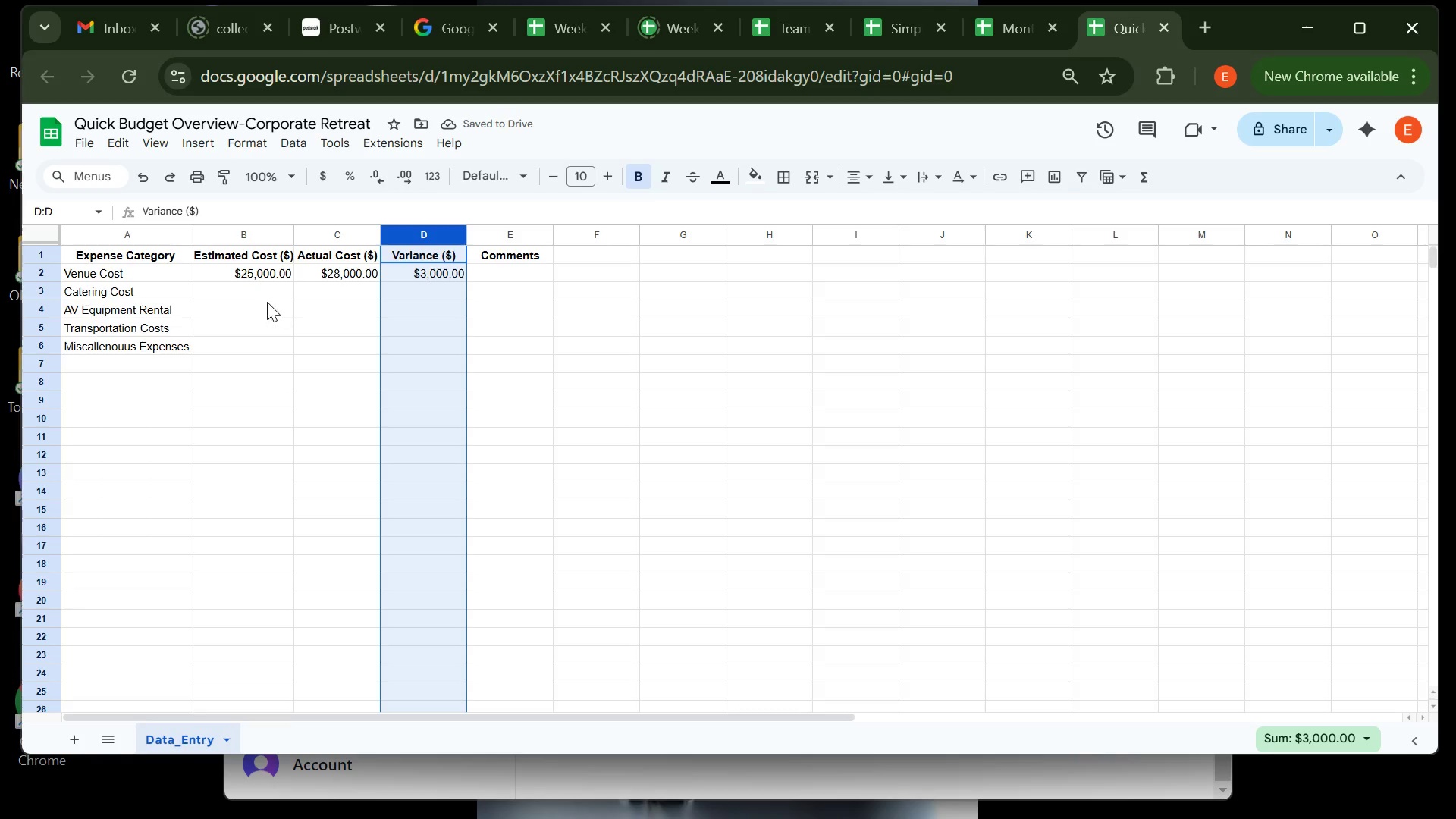 
left_click([265, 286])
 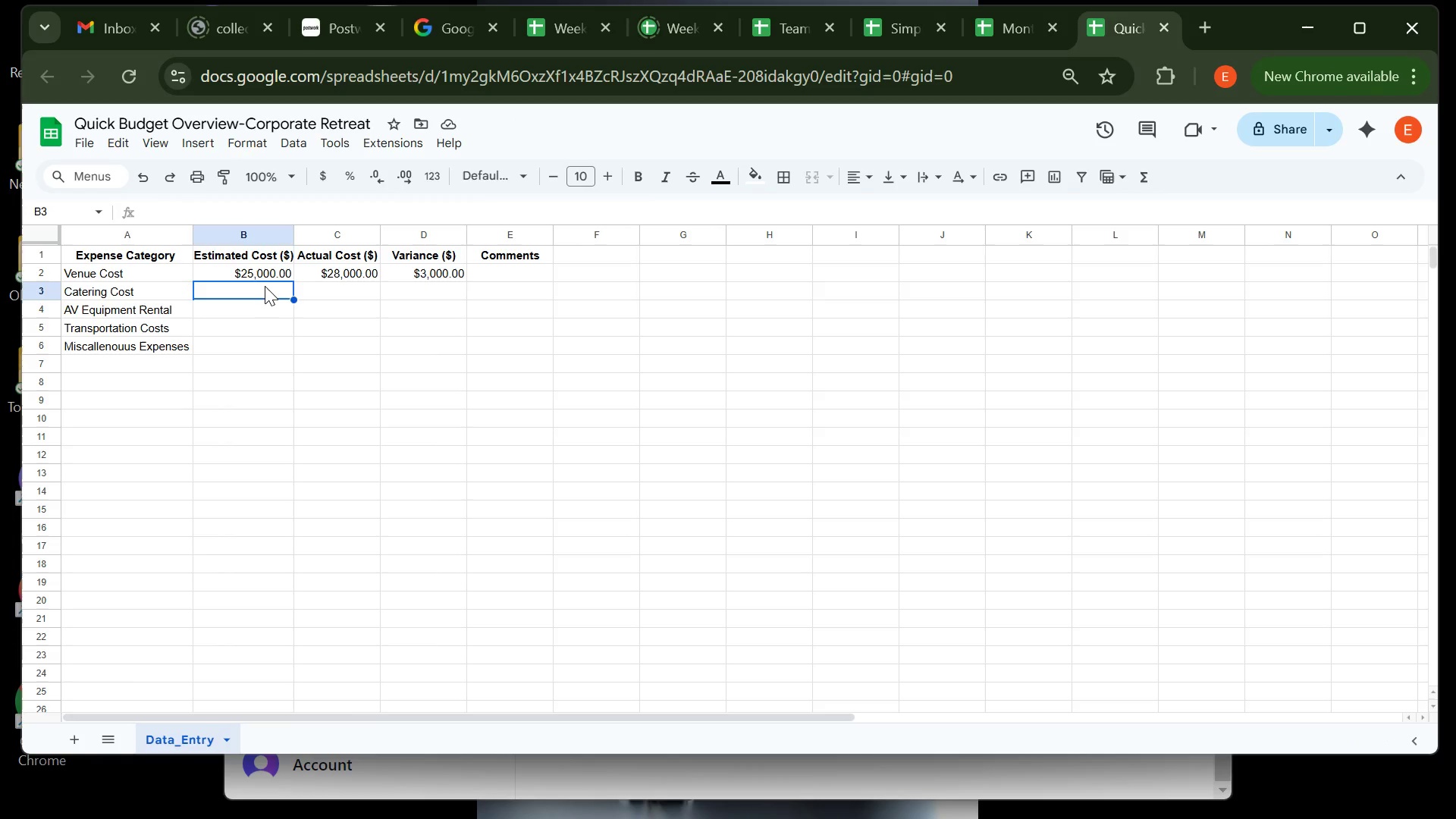 
type(5000)
key(Tab)
type(4500)
key(Tab)
 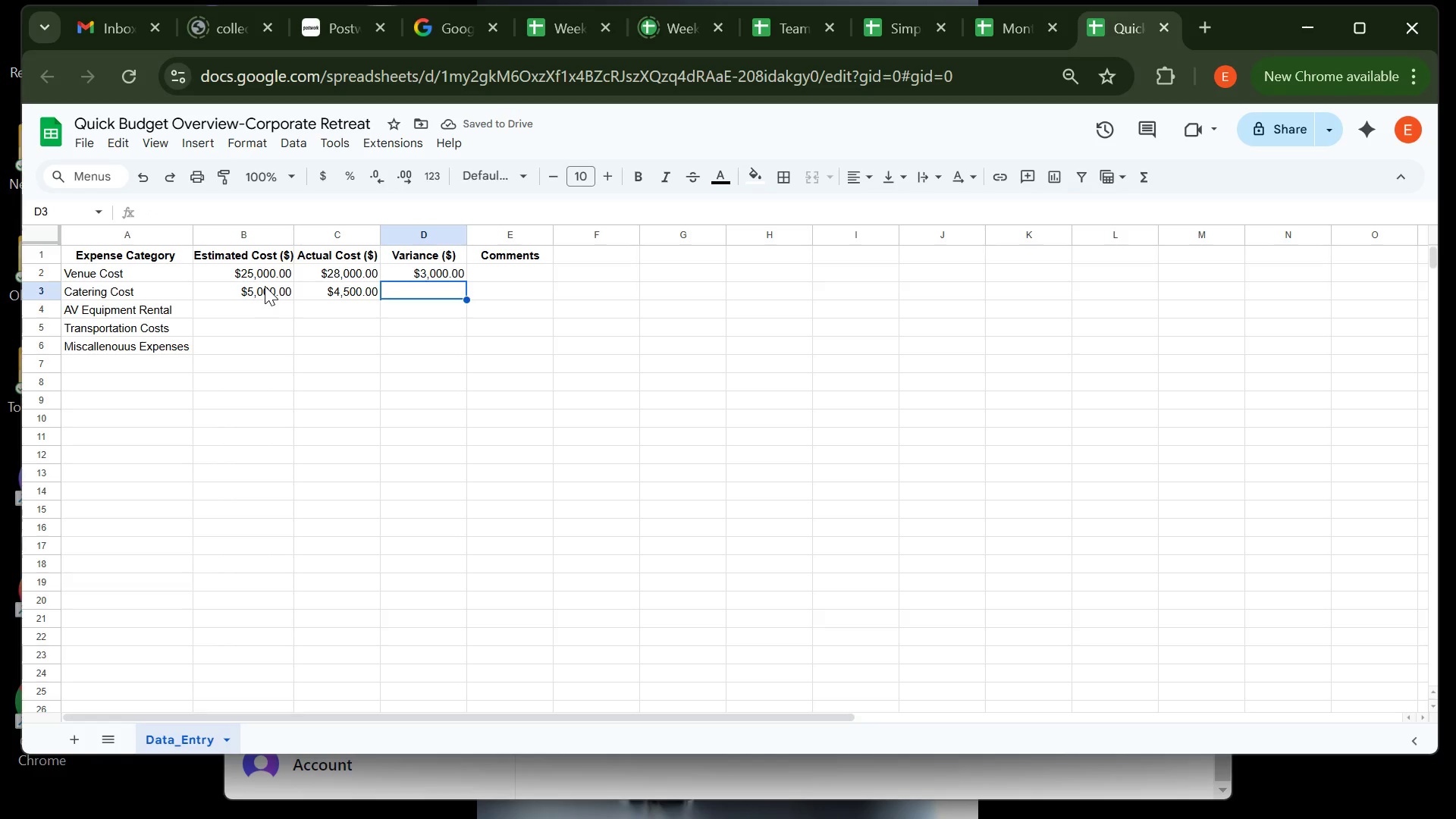 
key(ArrowDown)
 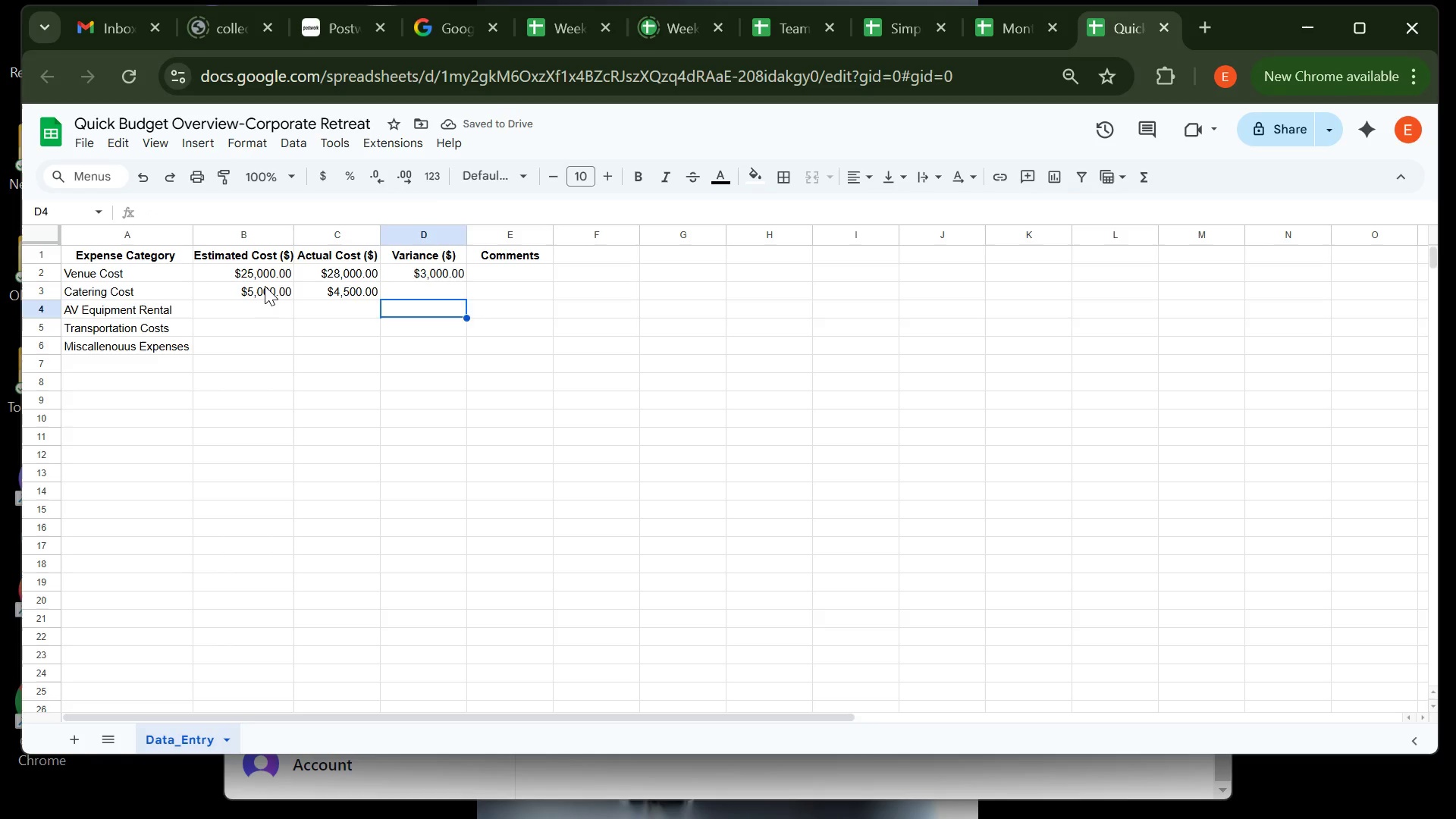 
key(ArrowLeft)
 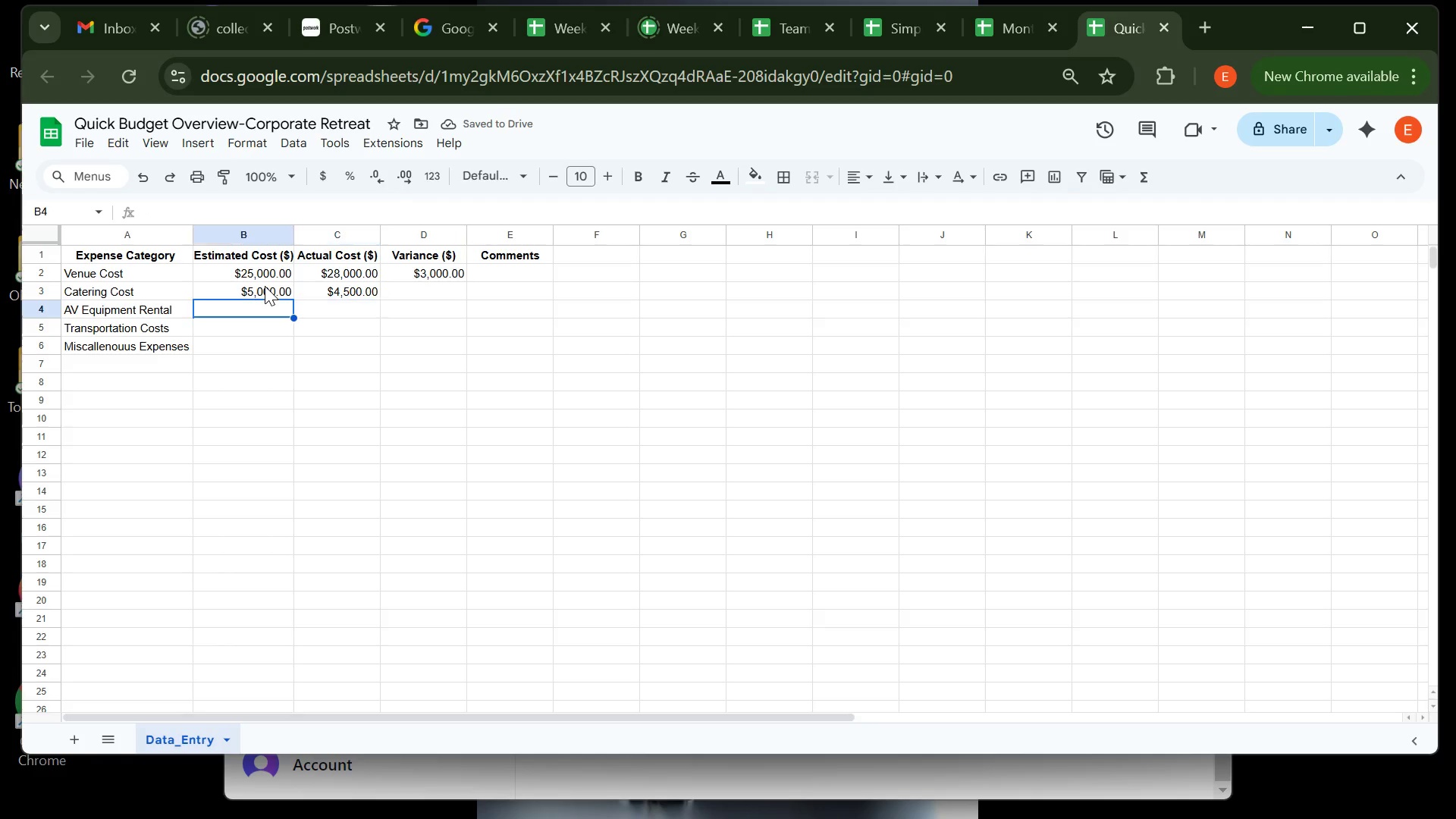 
key(ArrowLeft)
 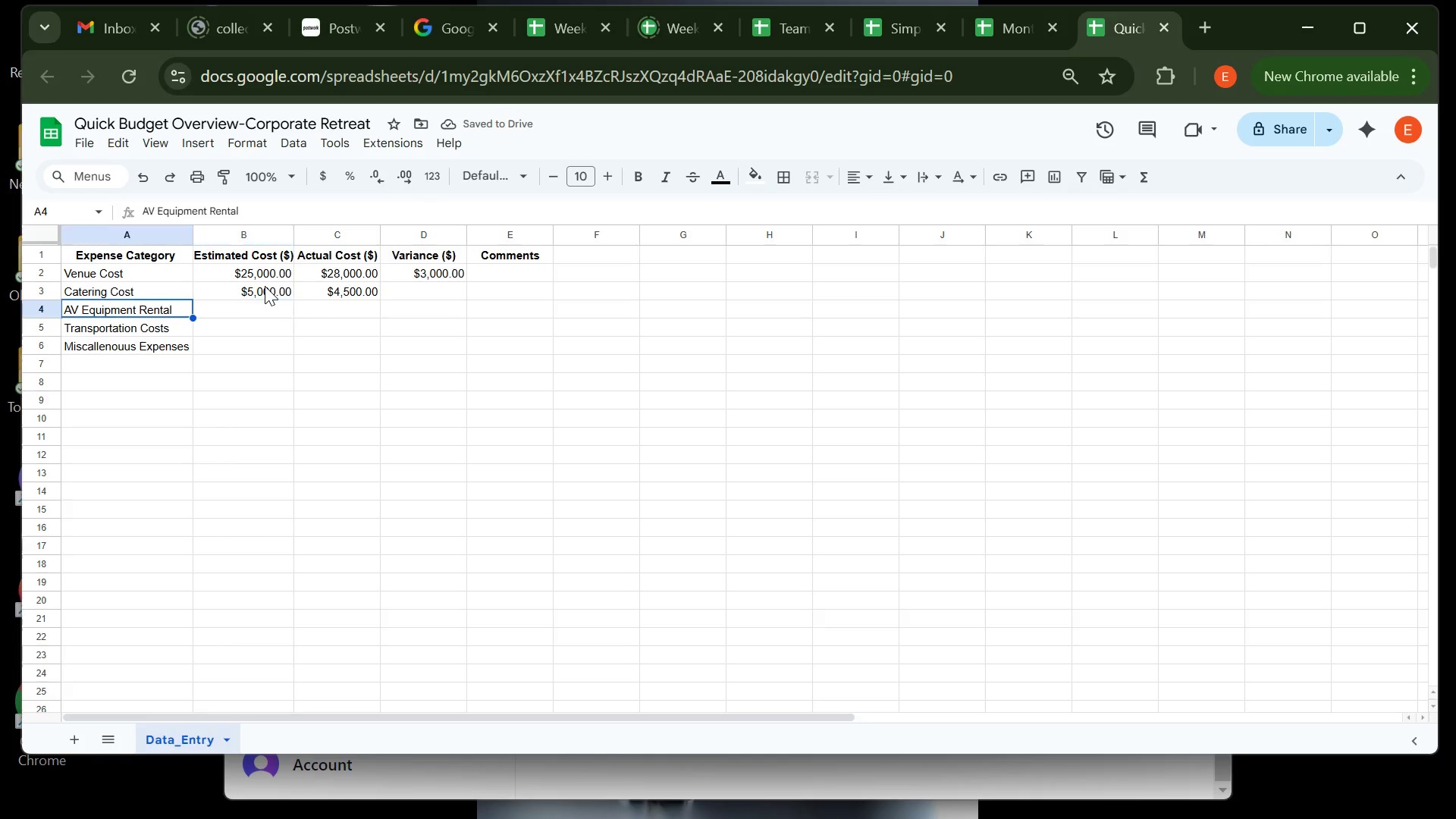 
key(ArrowLeft)
 